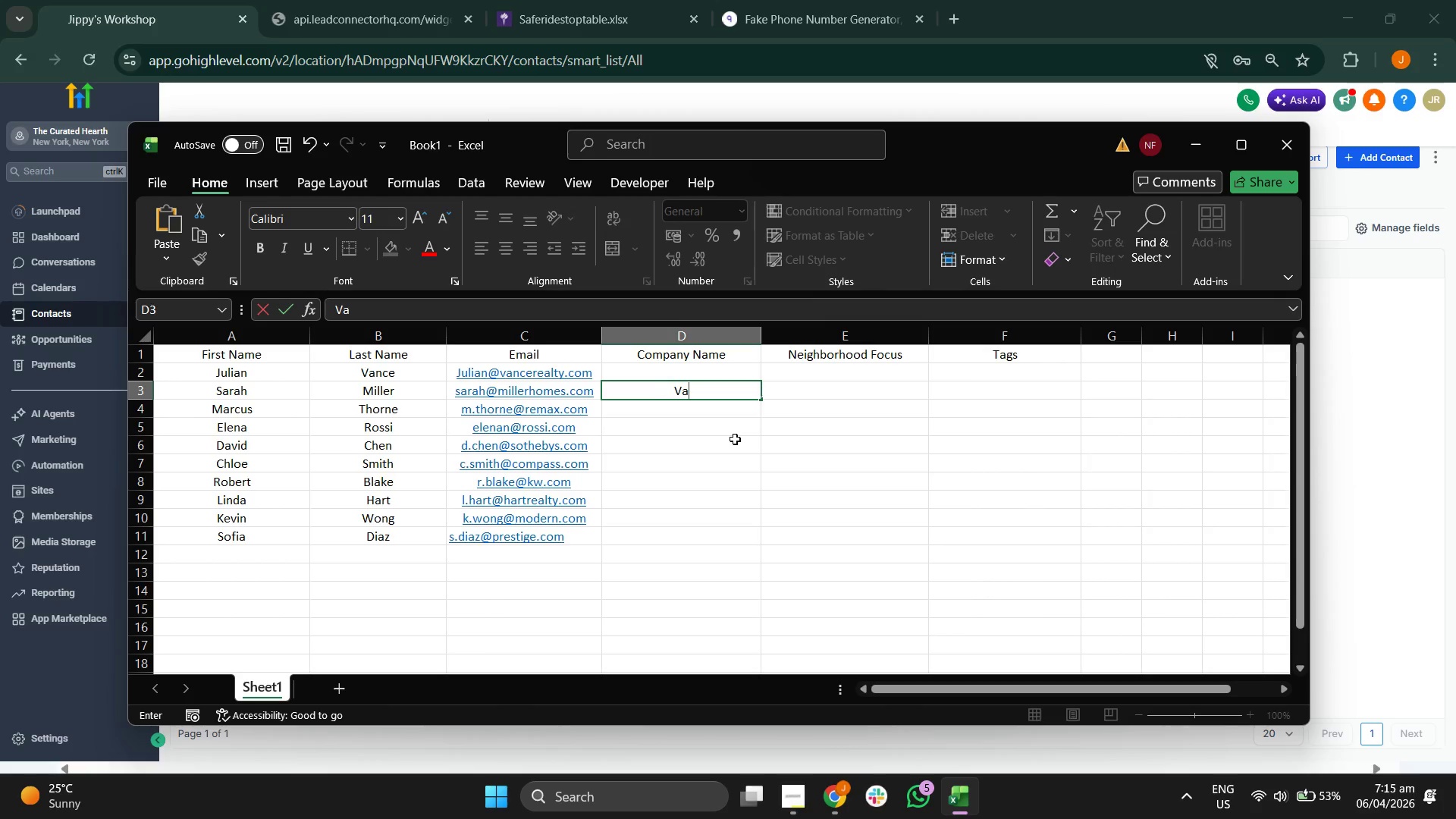 
key(Backspace)
 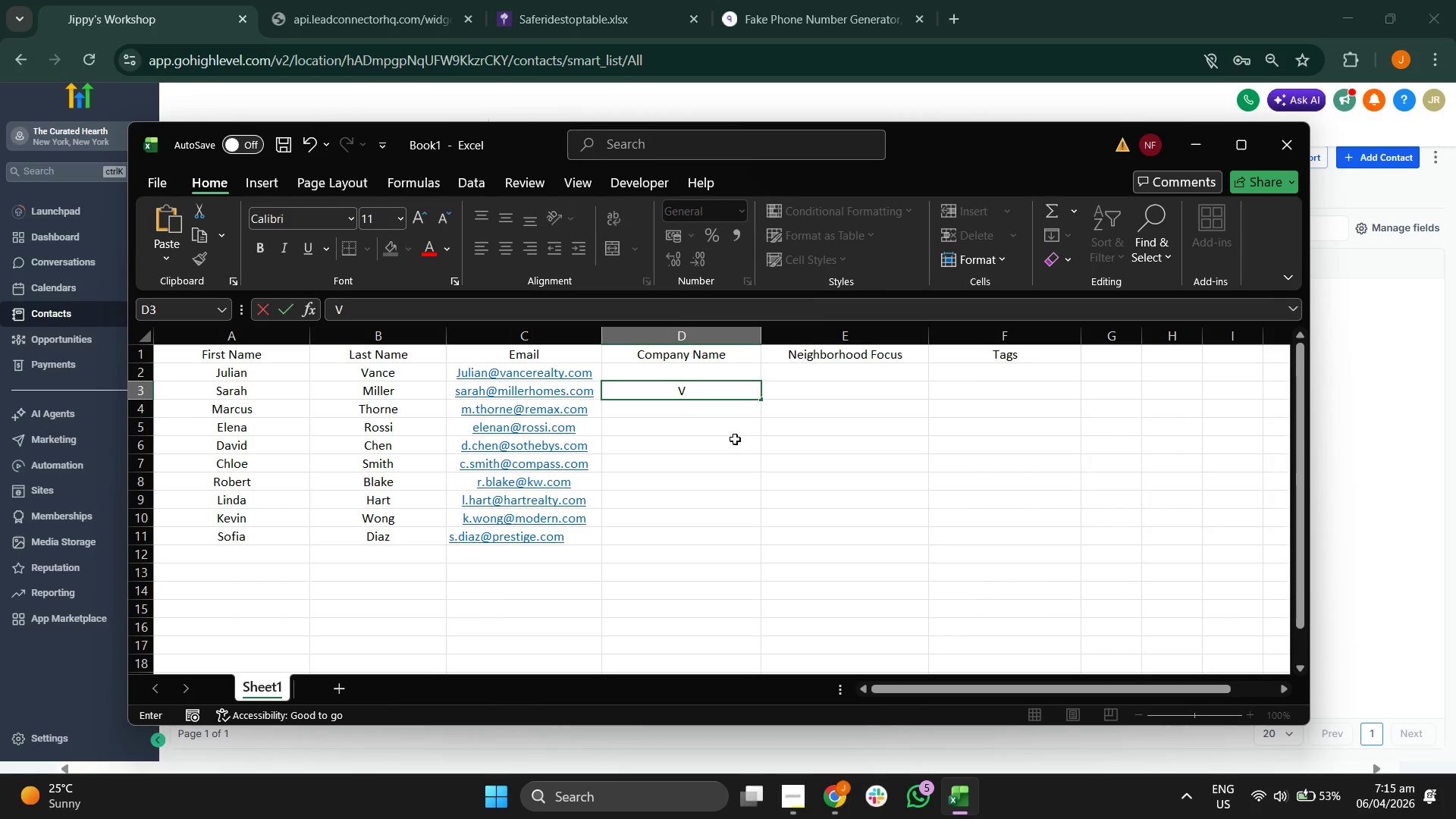 
key(Backspace)
 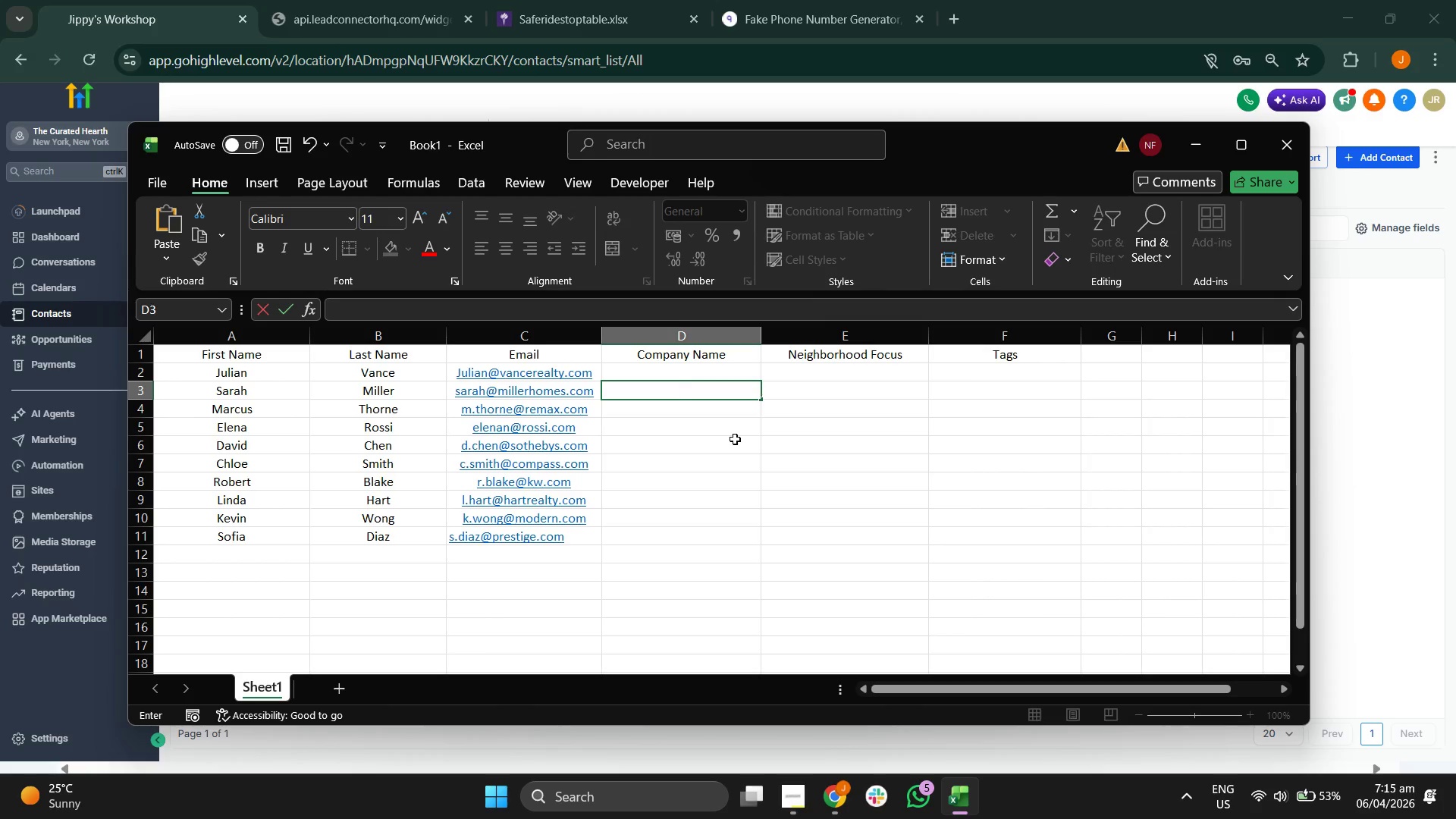 
left_click_drag(start_coordinate=[735, 439], to_coordinate=[730, 371])
 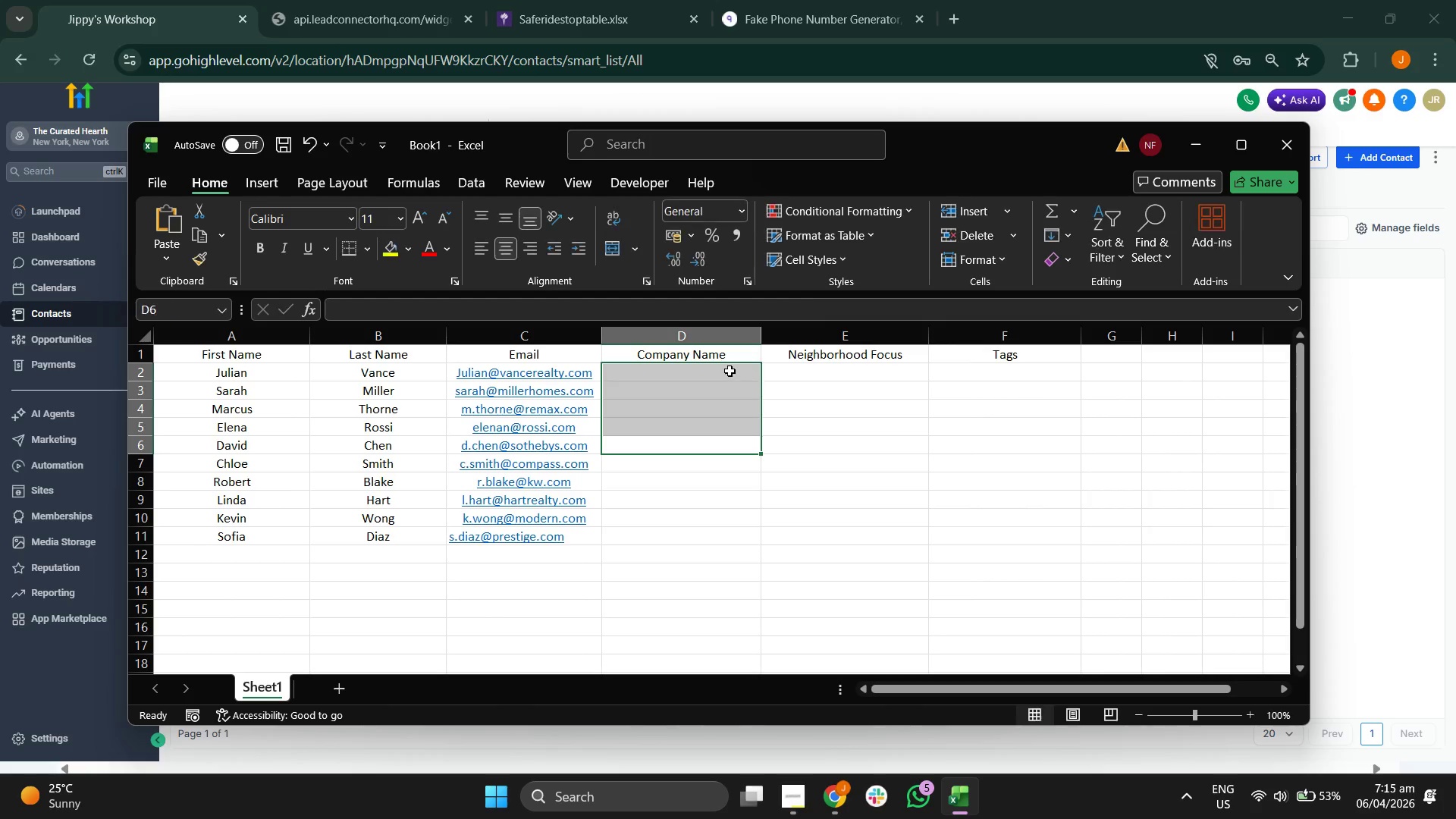 
left_click([730, 371])
 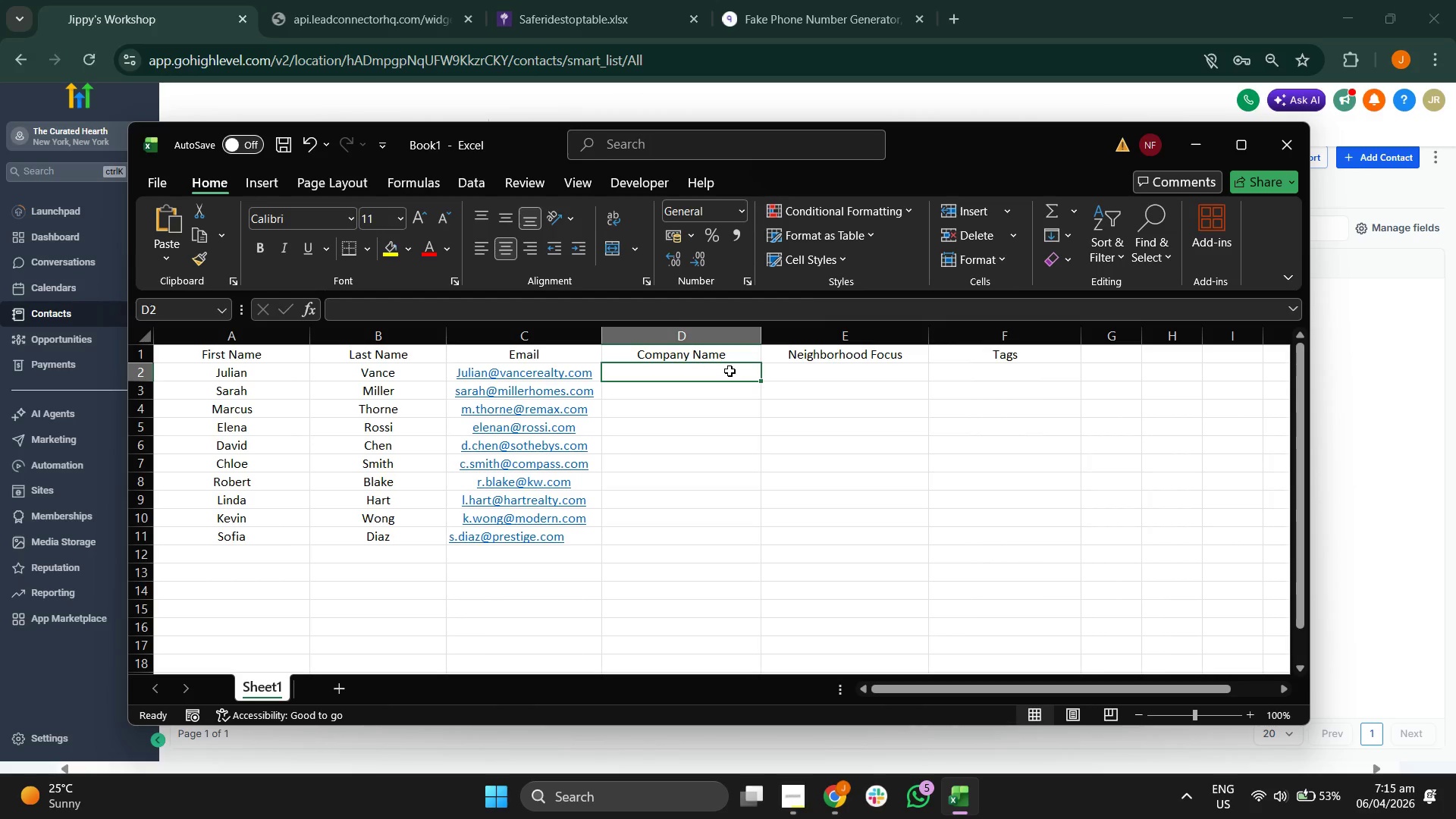 
type(Vamce)
key(Backspace)
key(Backspace)
key(Backspace)
type(nce Luxr)
key(Backspace)
type(ury Estates)
 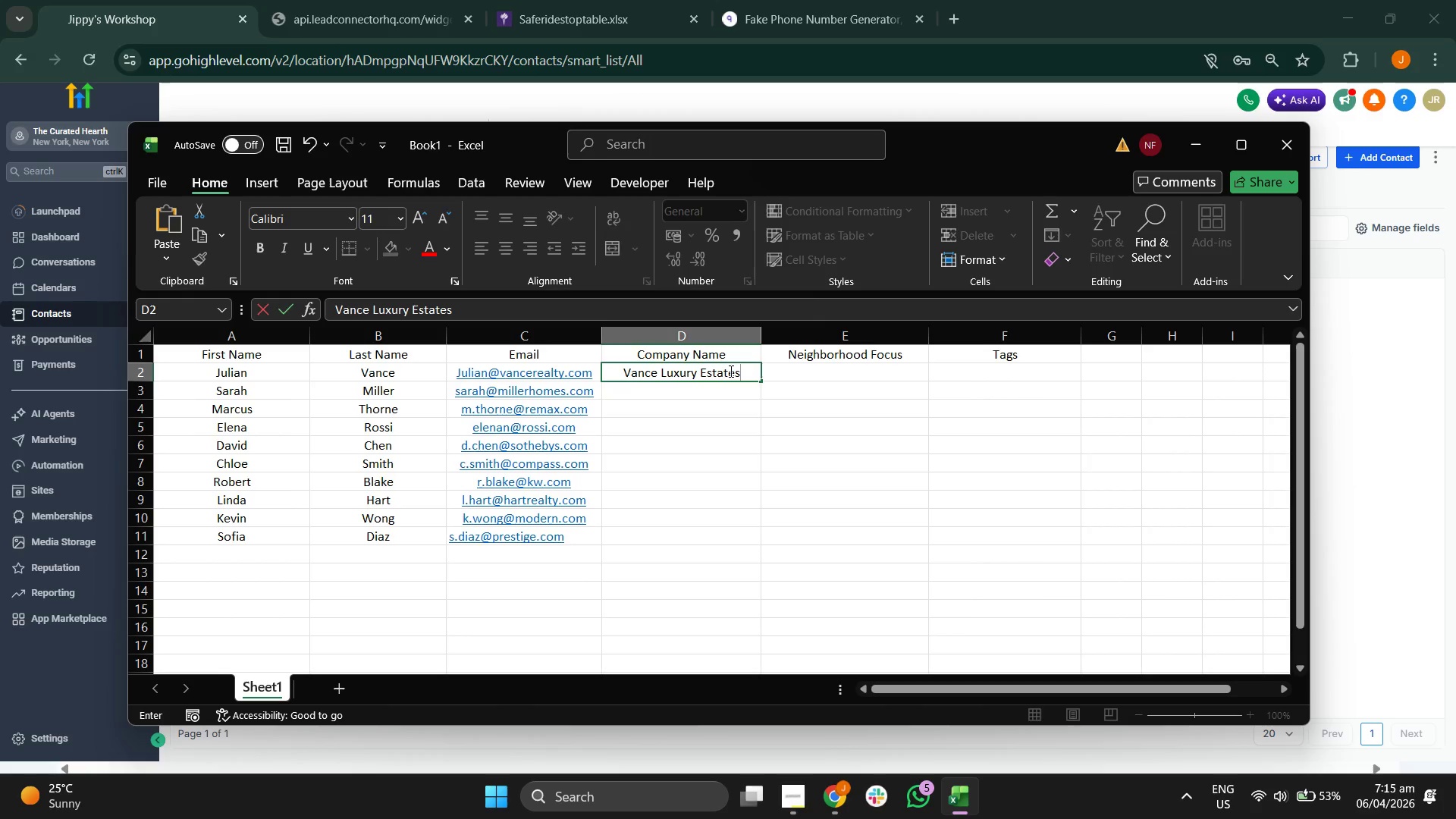 
key(Enter)
 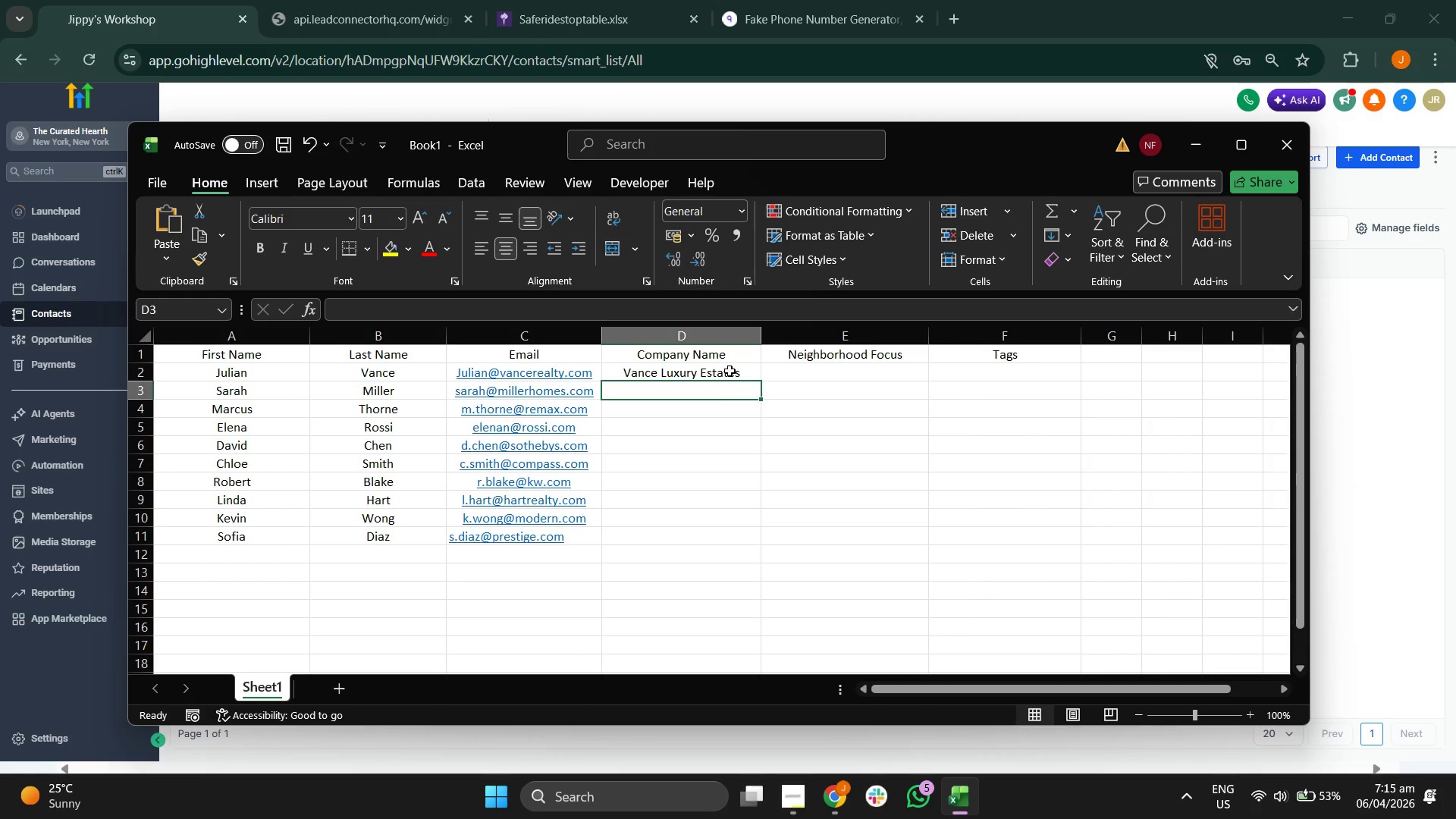 
type(Miller & Co.)
 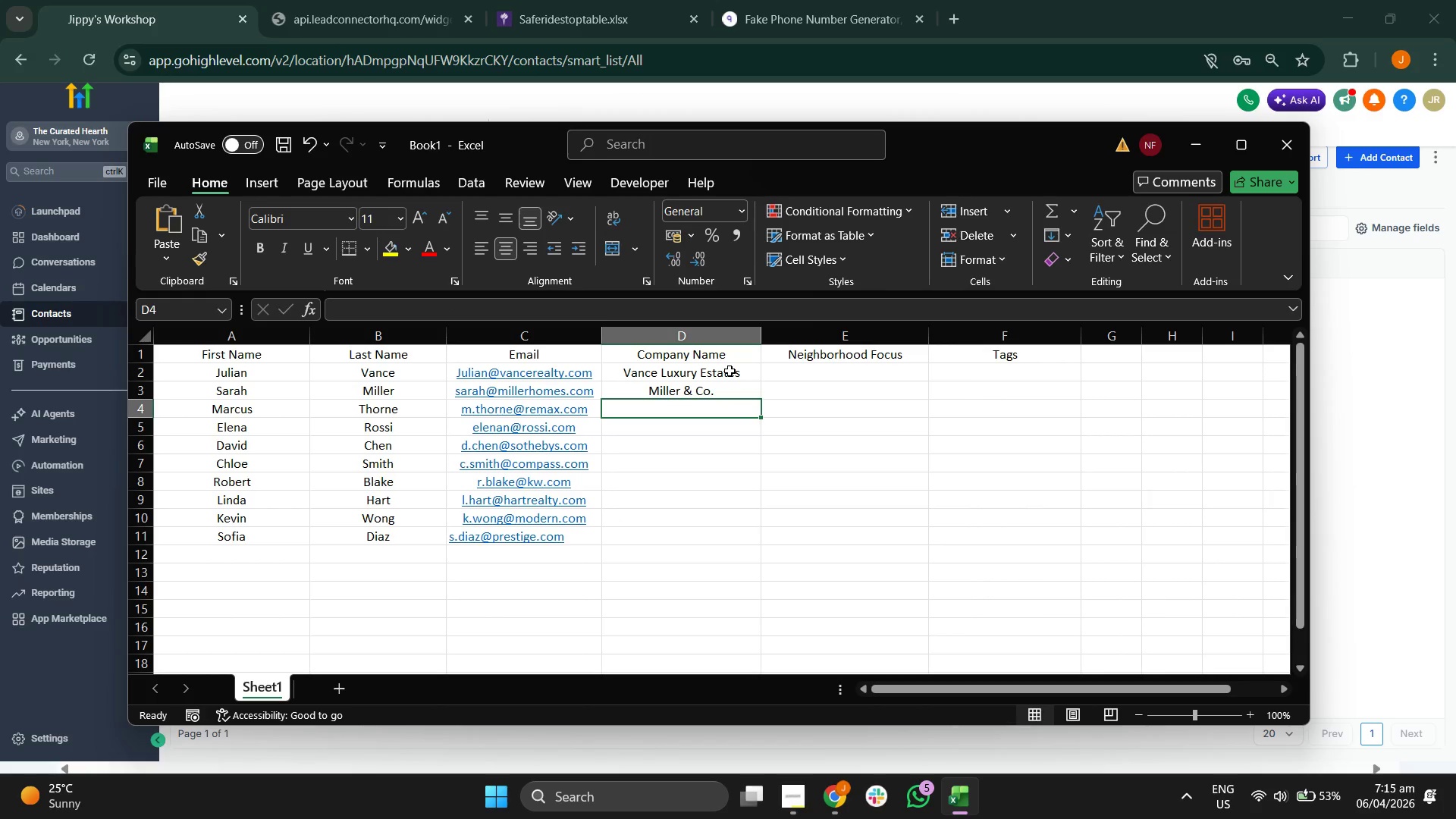 
 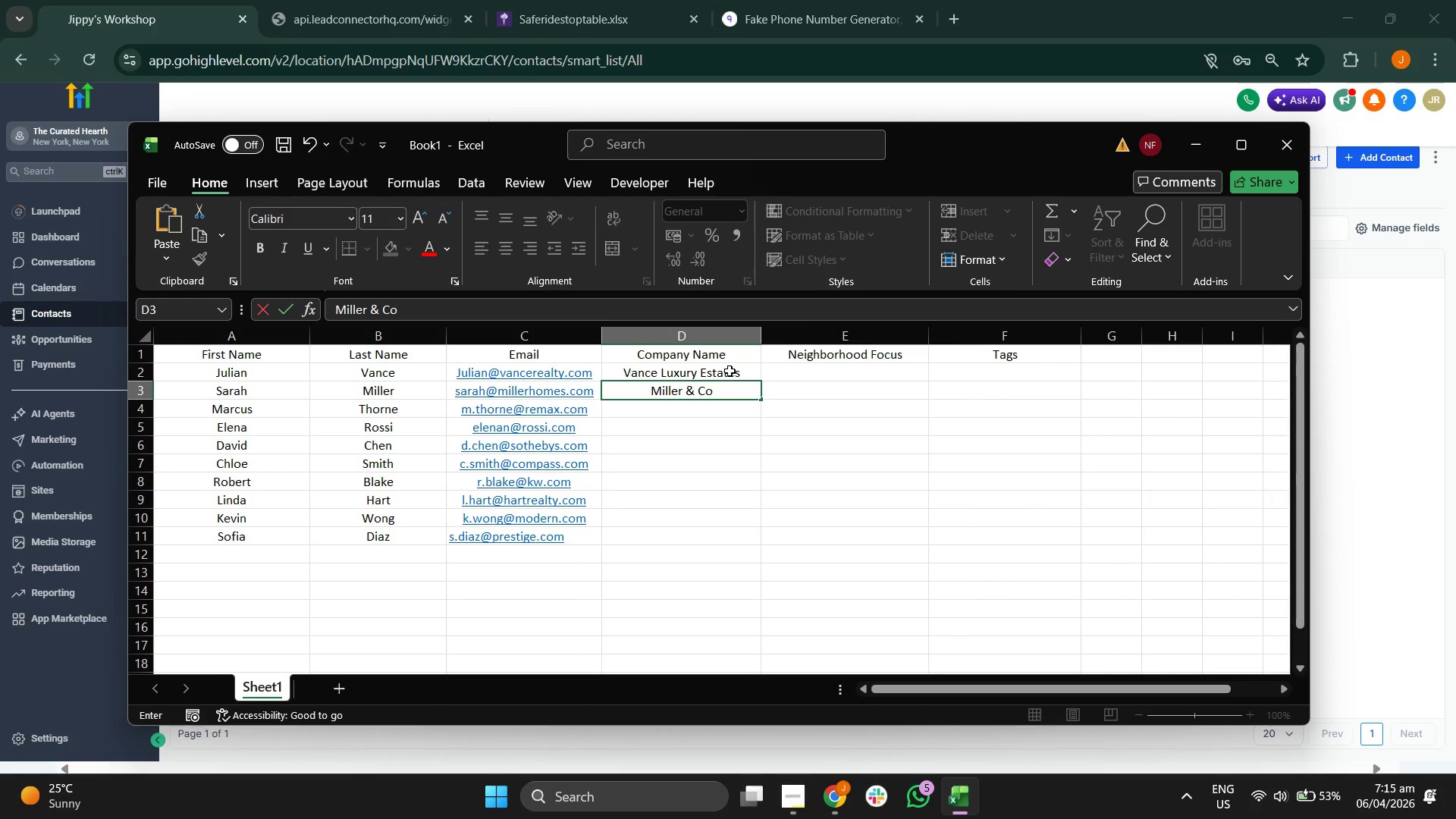 
key(Enter)
 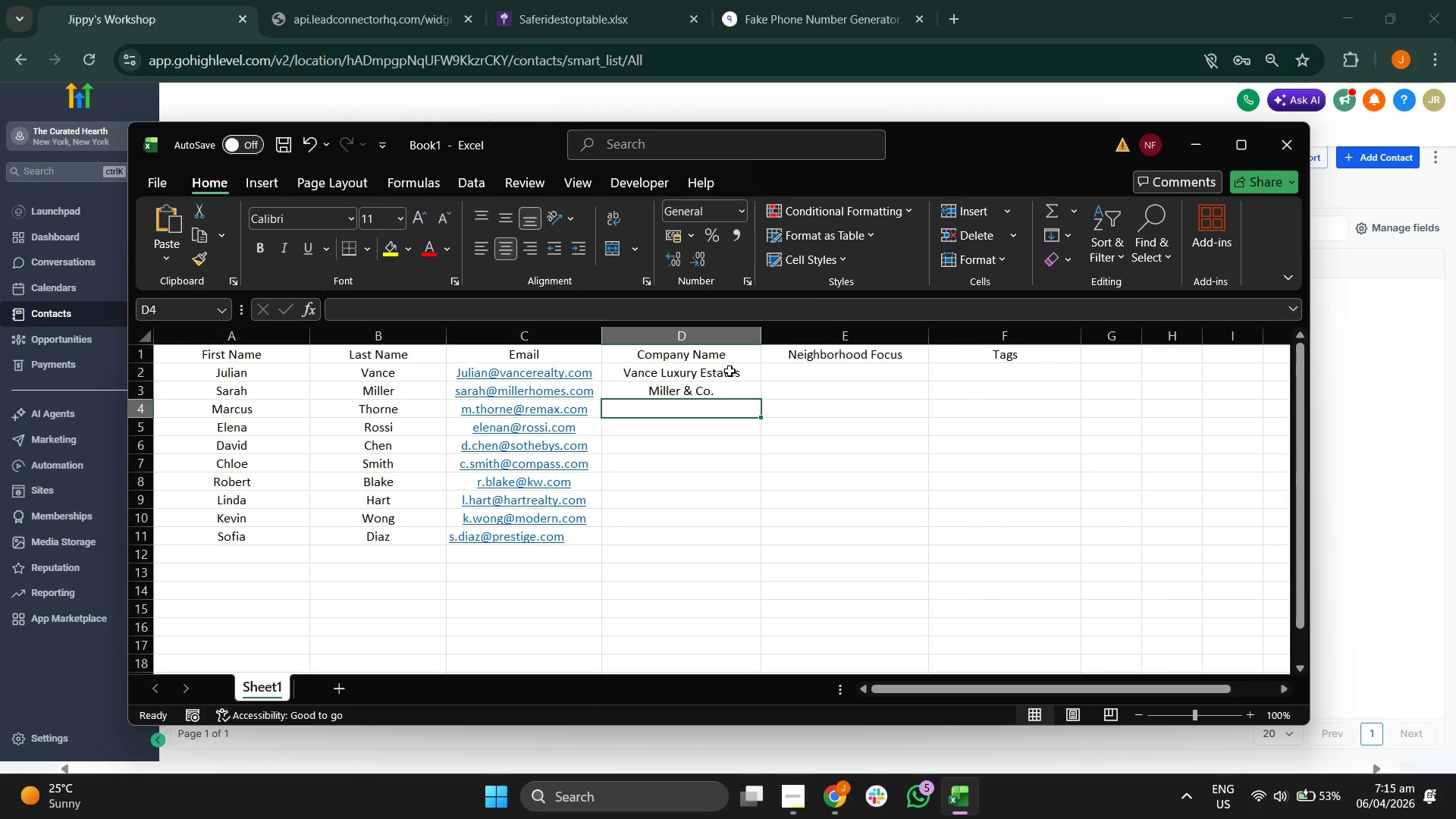 
type(RE/AM)
key(Backspace)
key(Backspace)
type(MAX Si)
key(Backspace)
type(ignature)
 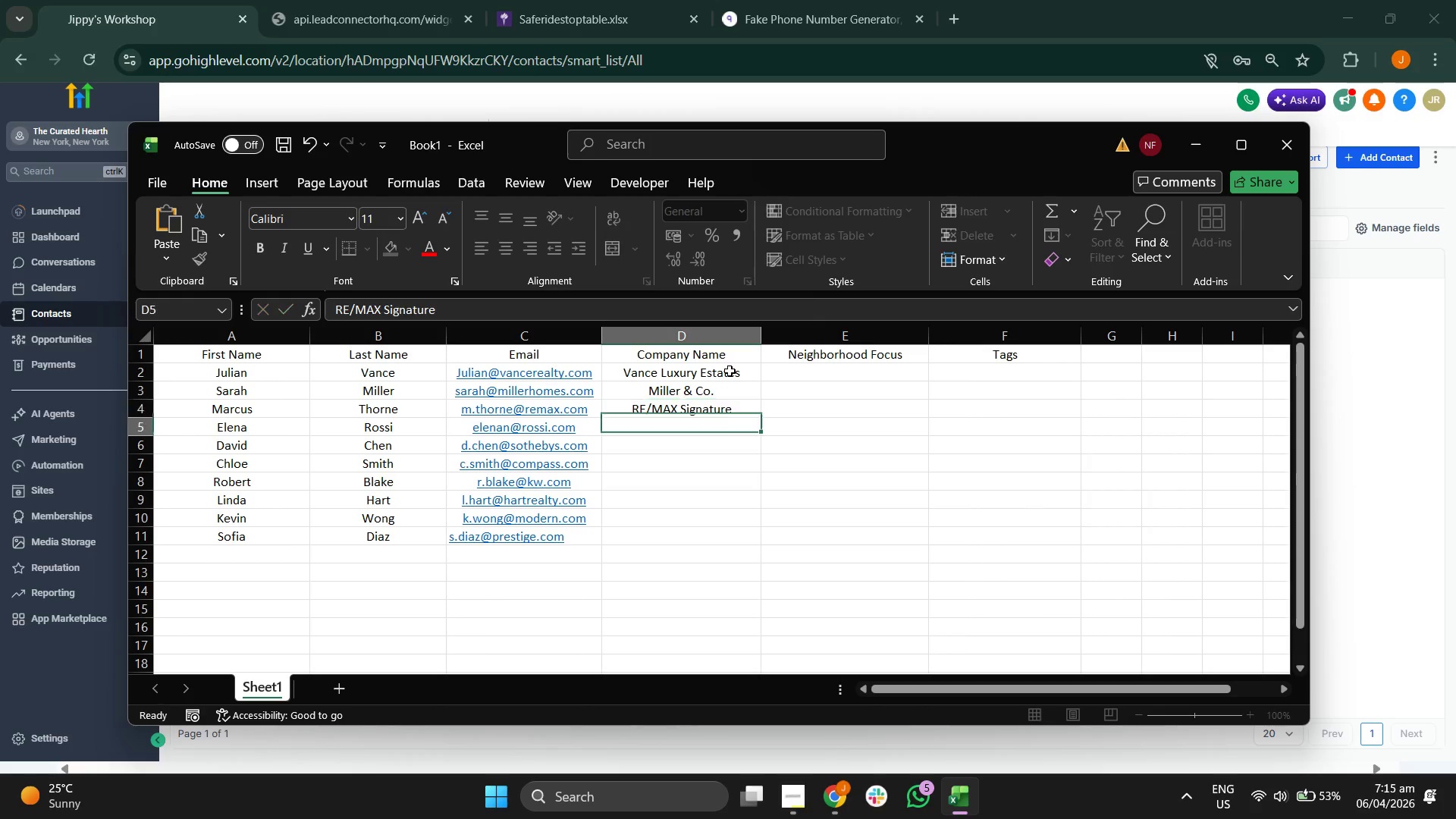 
key(Enter)
 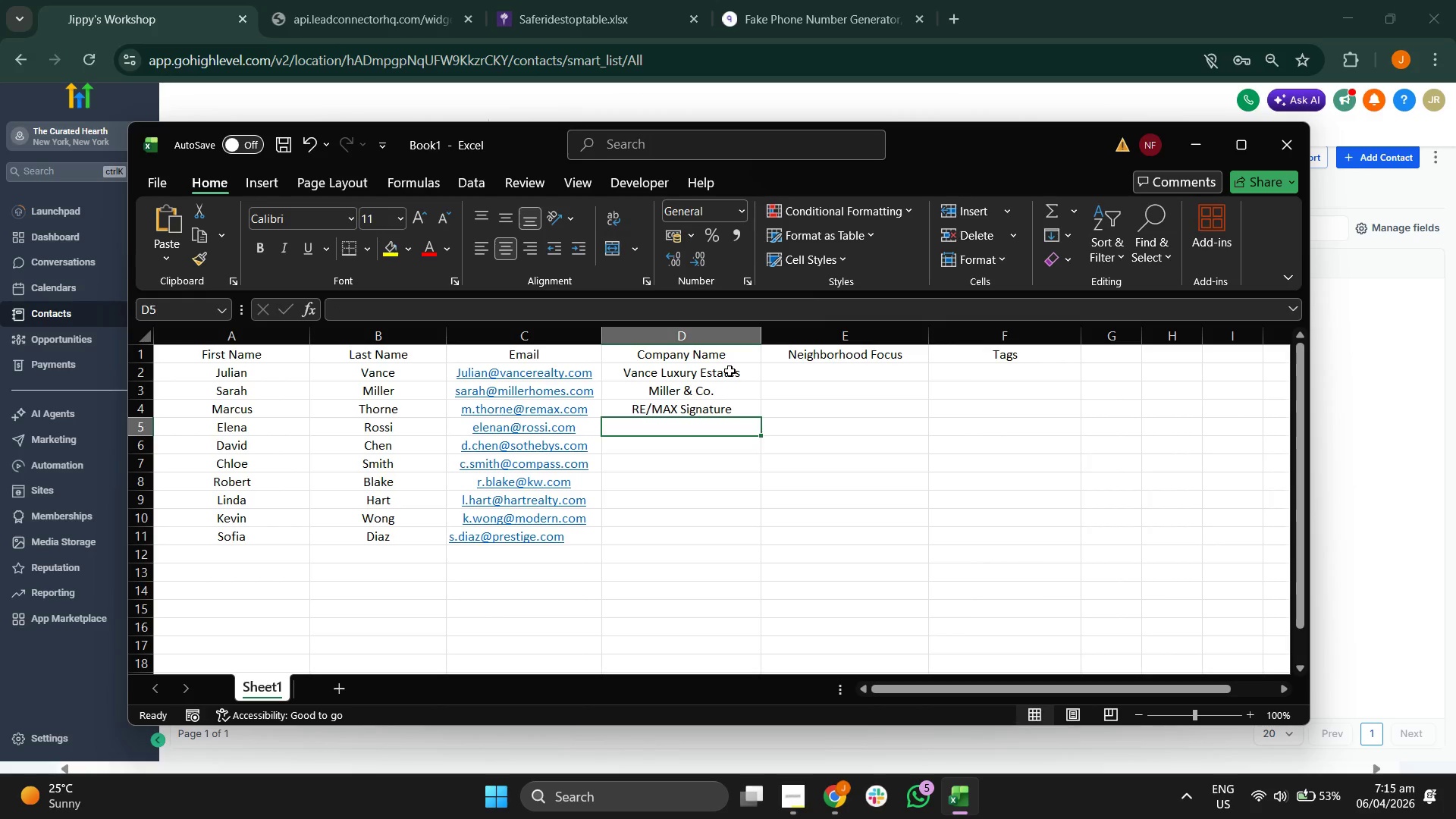 
type(Rossi International)
 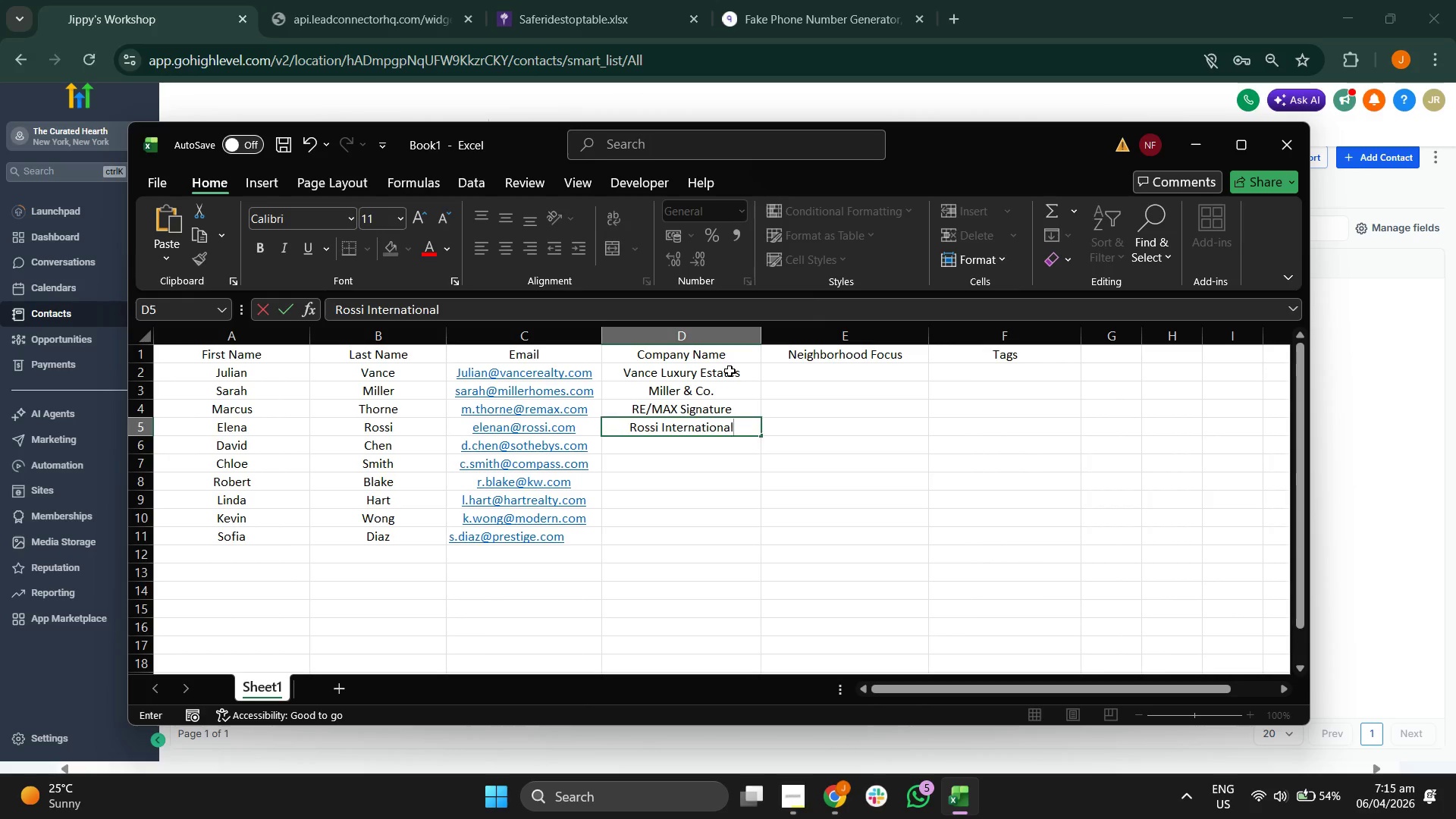 
key(Enter)
 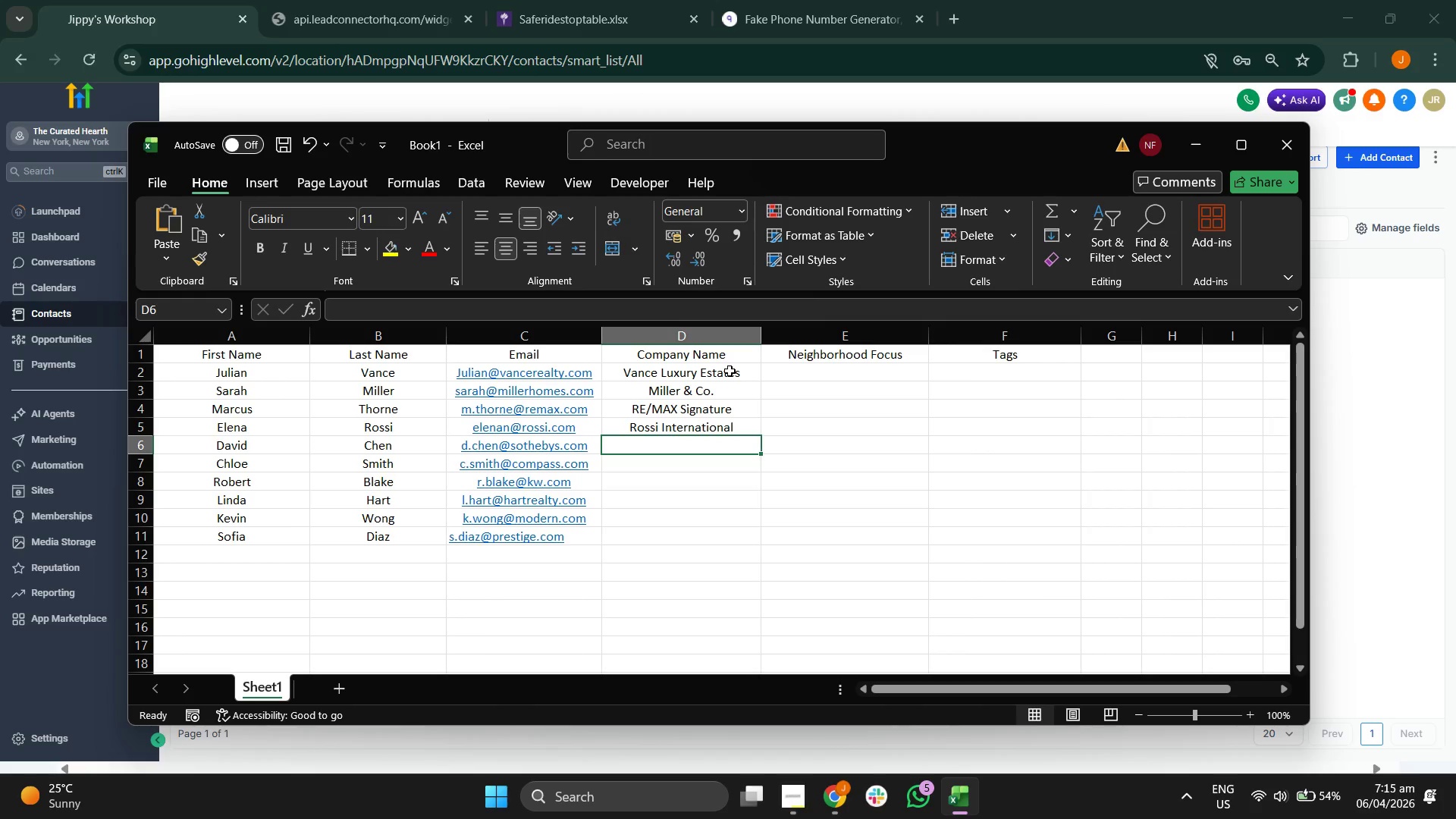 
type(Sotheby's )
key(Backspace)
 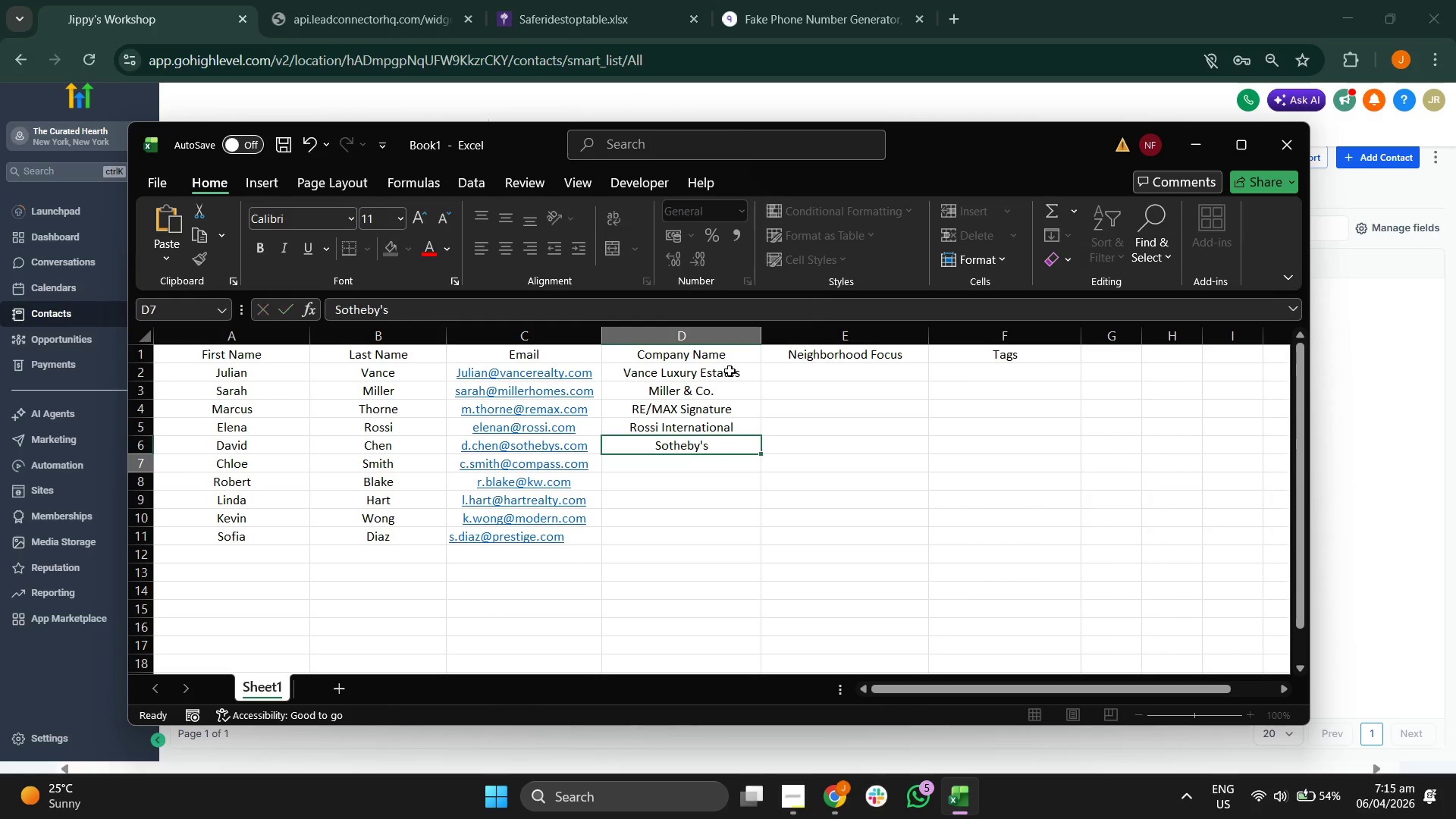 
key(Enter)
 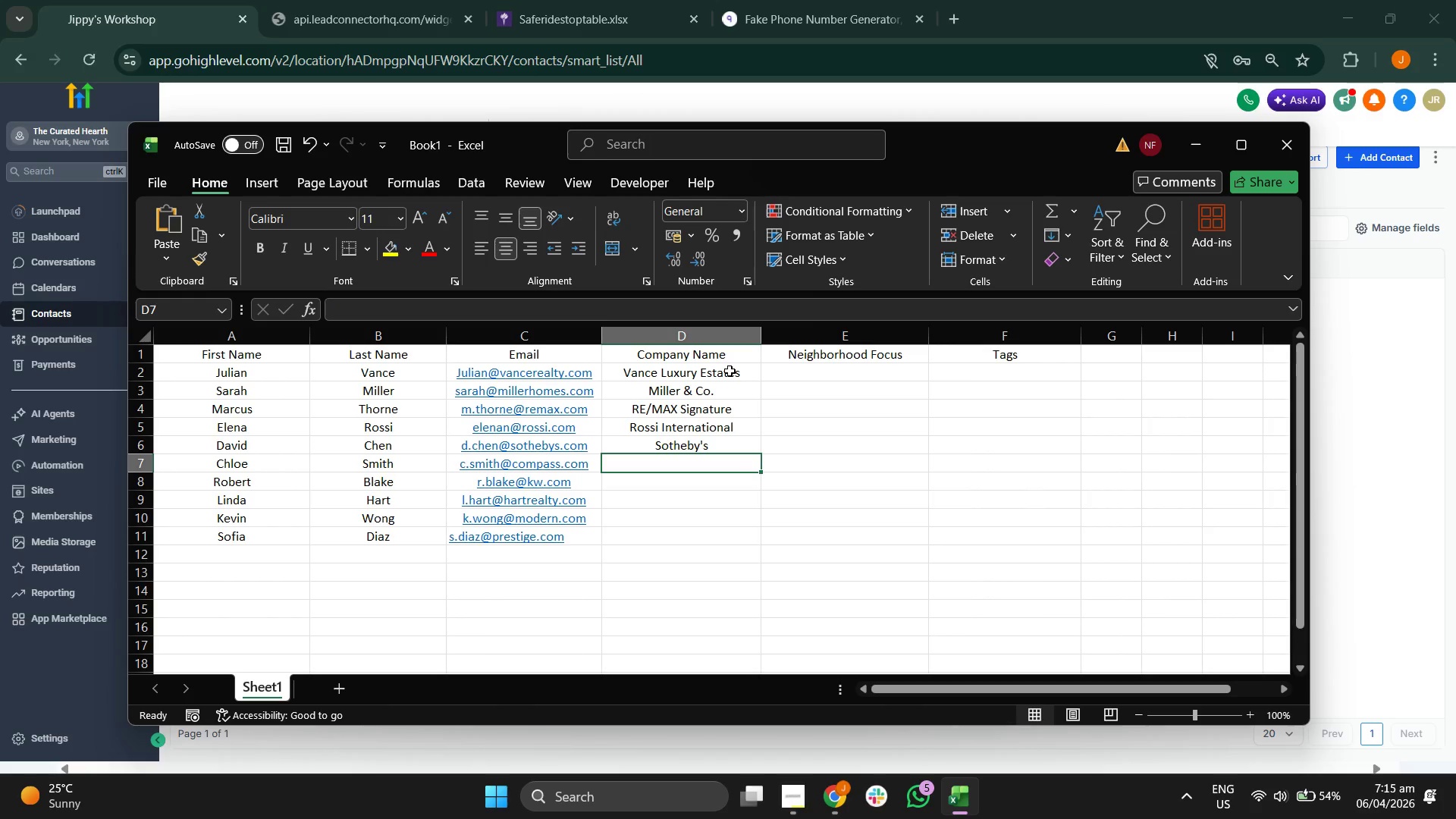 
type(Compass Realty)
 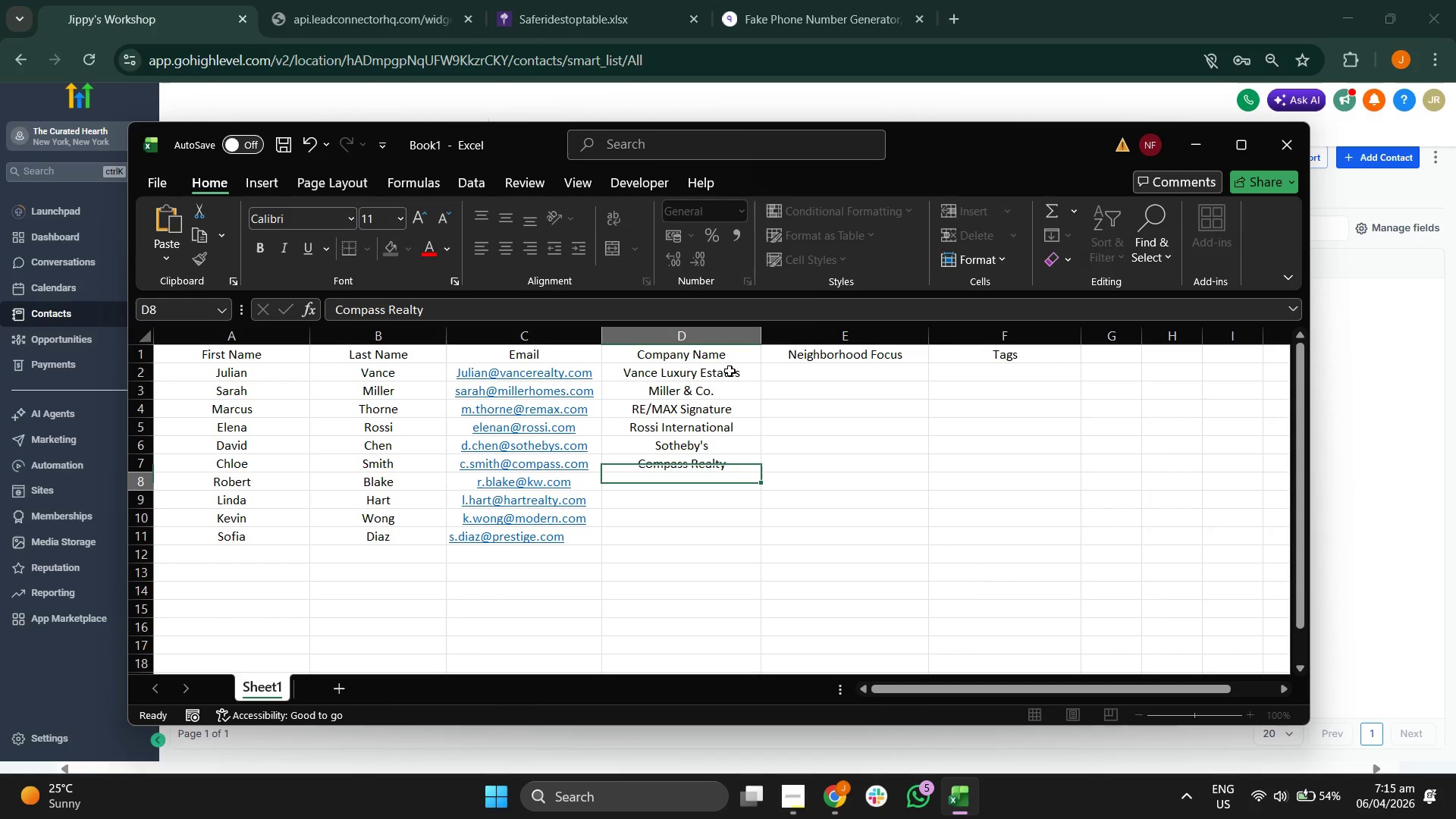 
key(Enter)
 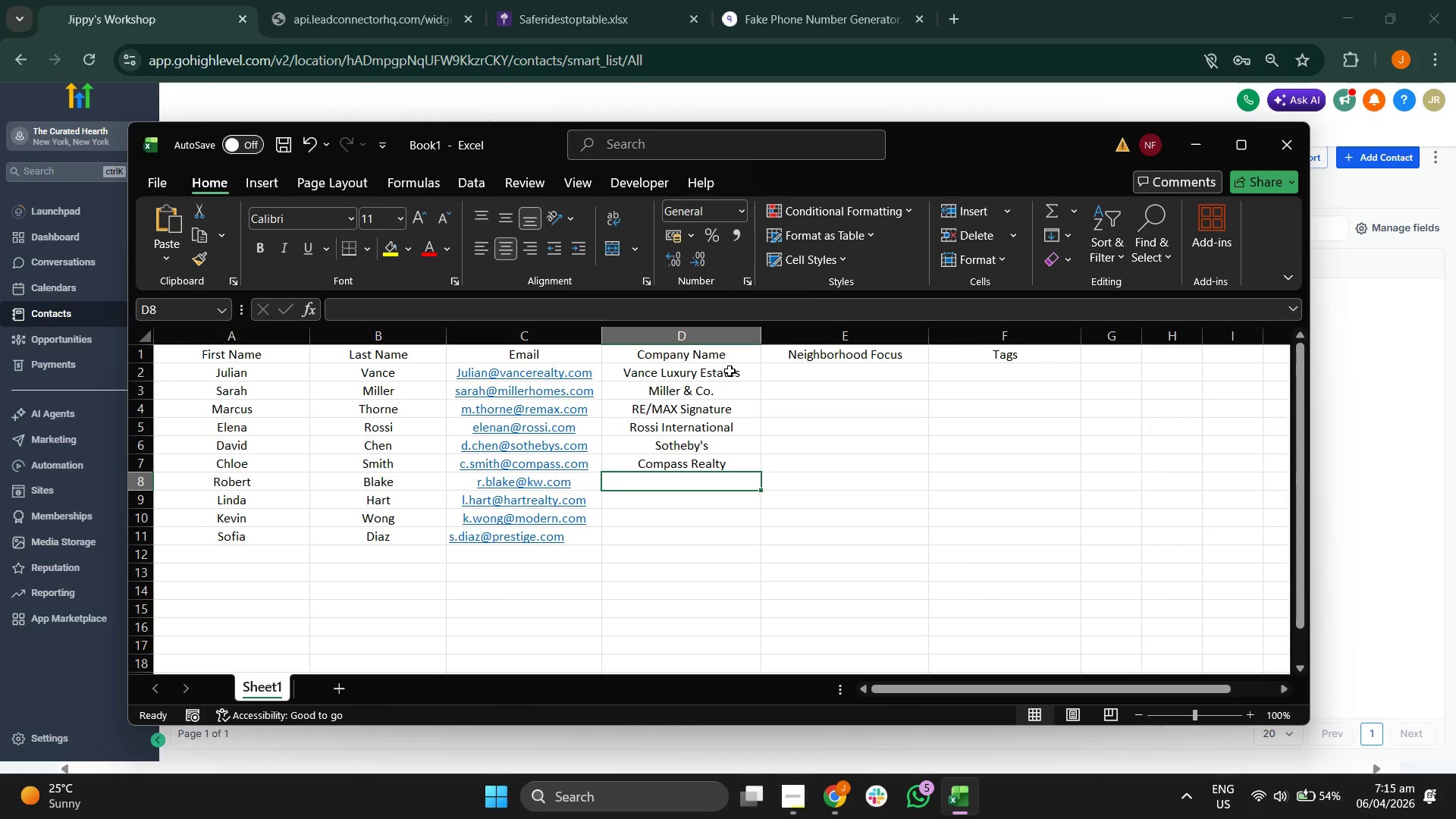 
type(Keel)
key(Backspace)
key(Backspace)
type(ller Wili)
key(Backspace)
type(liams)
 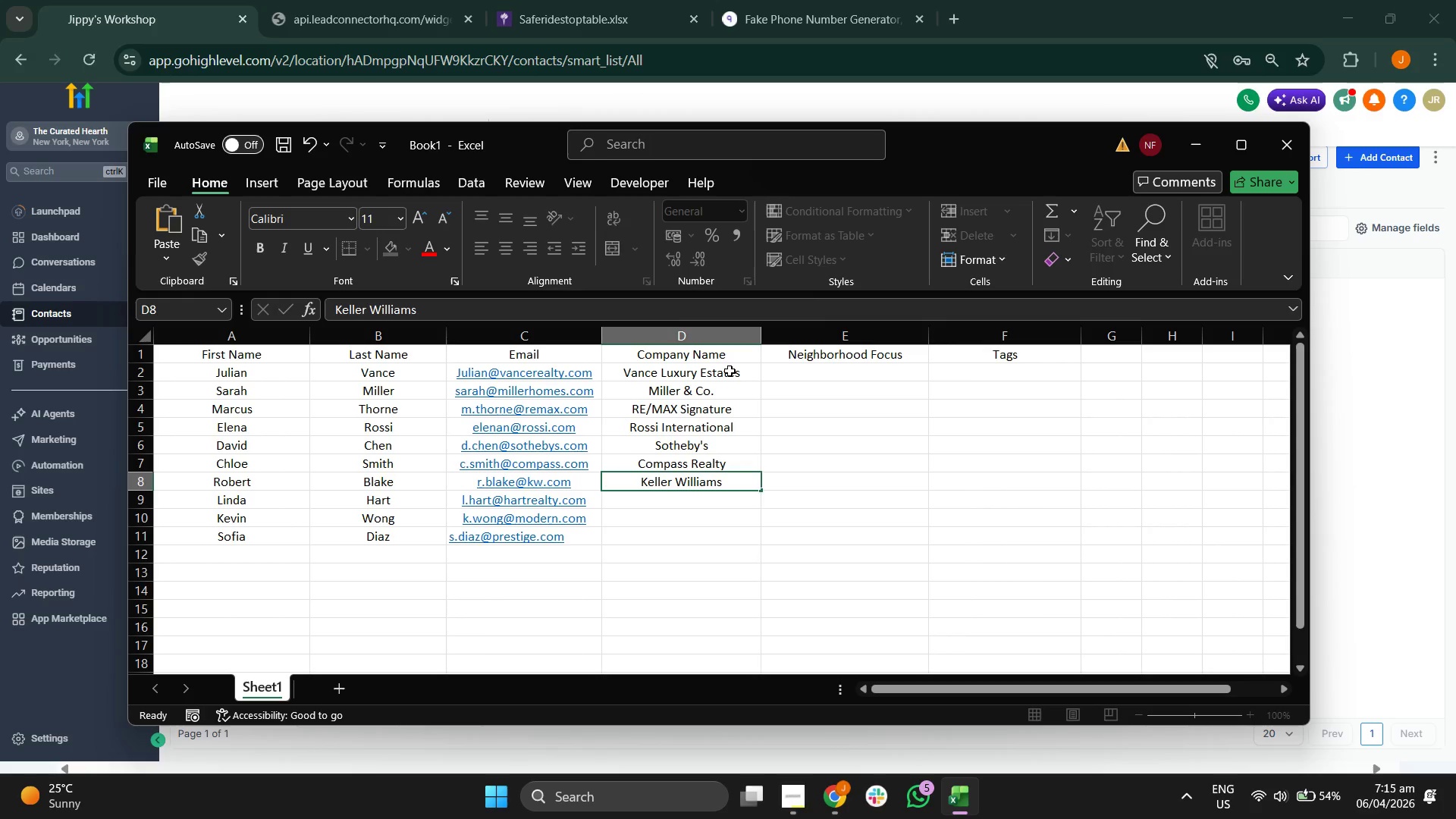 
key(Enter)
 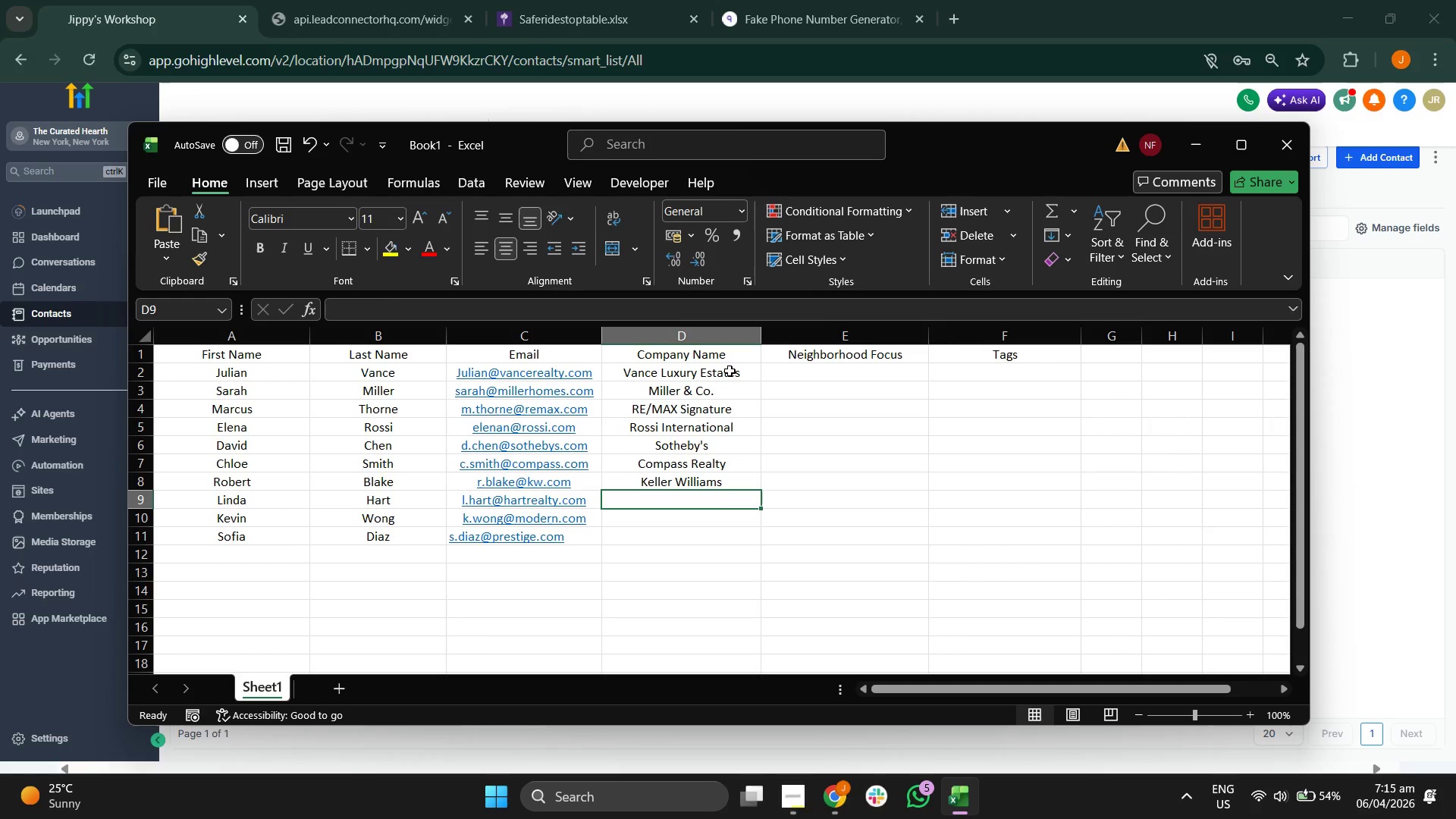 
type(Hart Boutique Realty)
 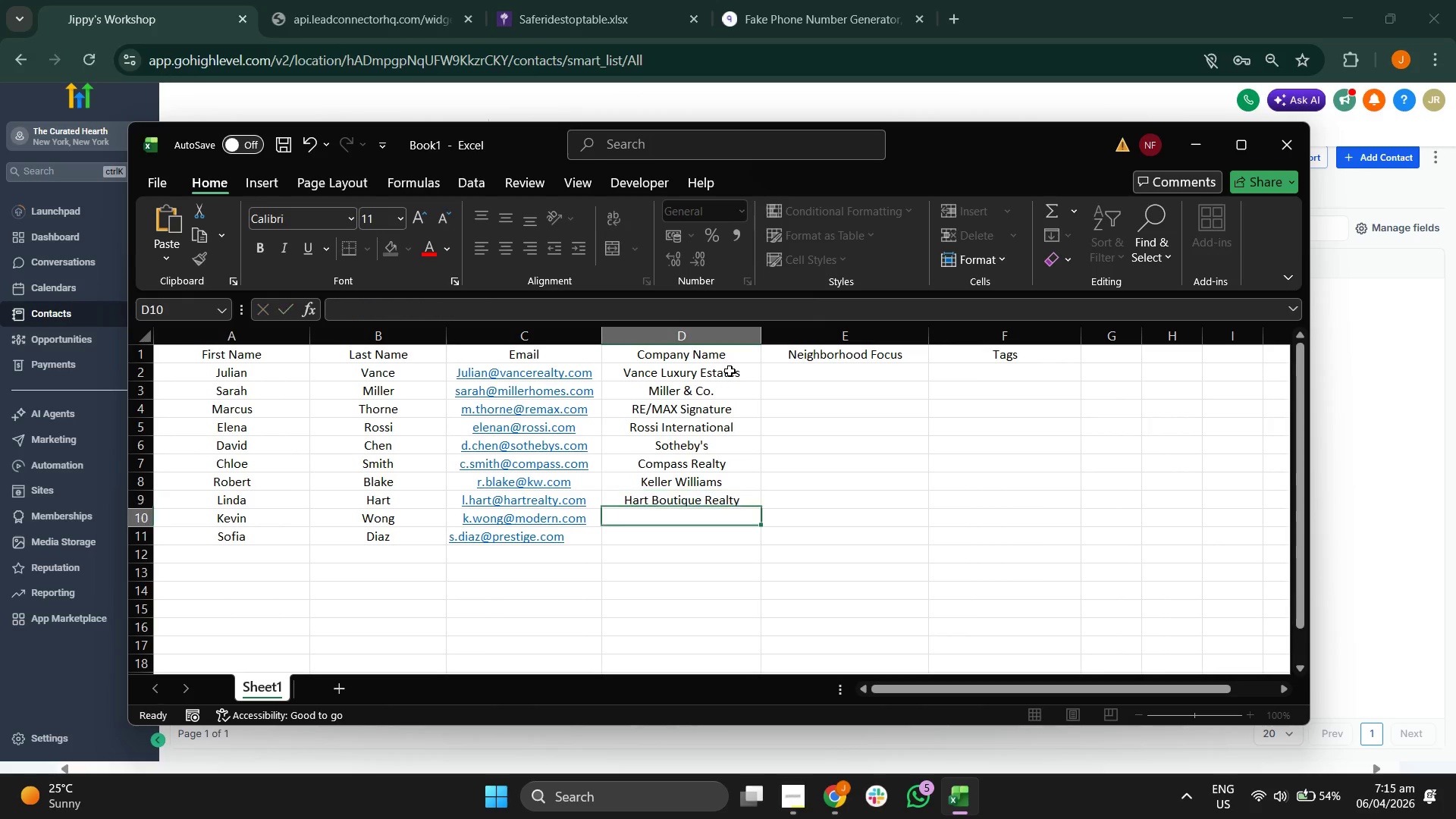 
key(Enter)
 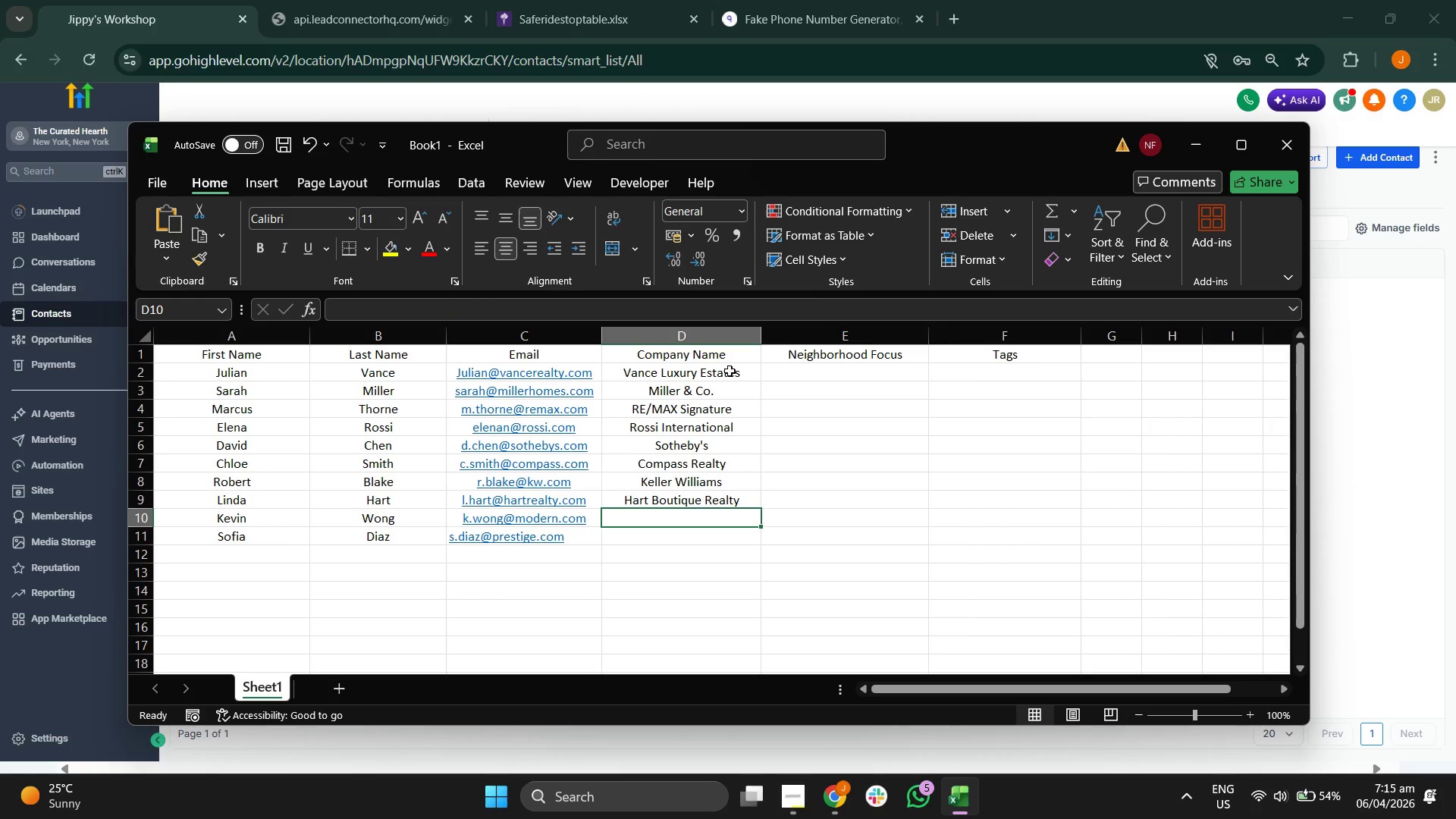 
type(Modern LIVIN)
key(Backspace)
key(Backspace)
key(Backspace)
key(Backspace)
type(ii)
key(Backspace)
type(vingg)
 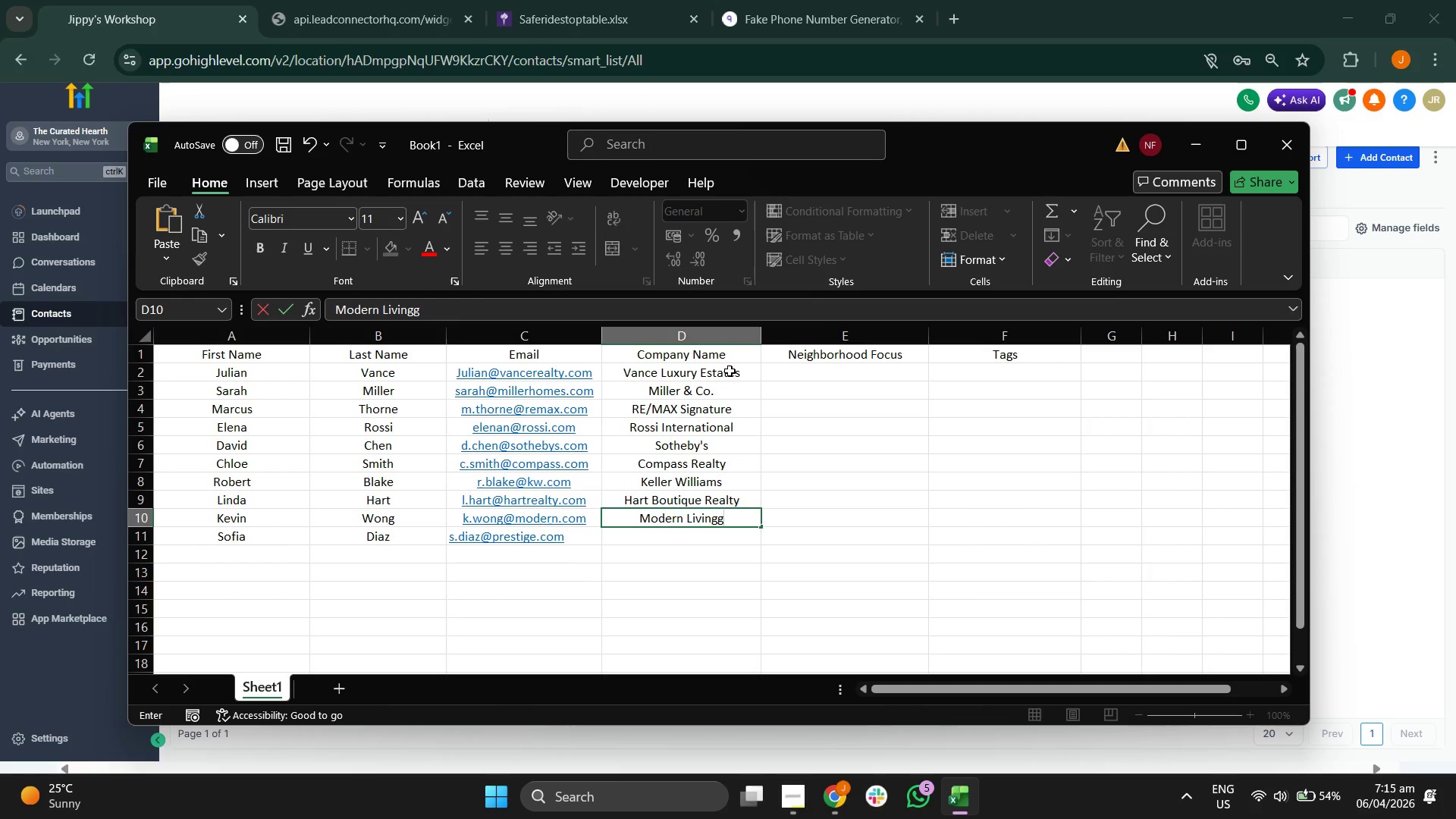 
key(Enter)
 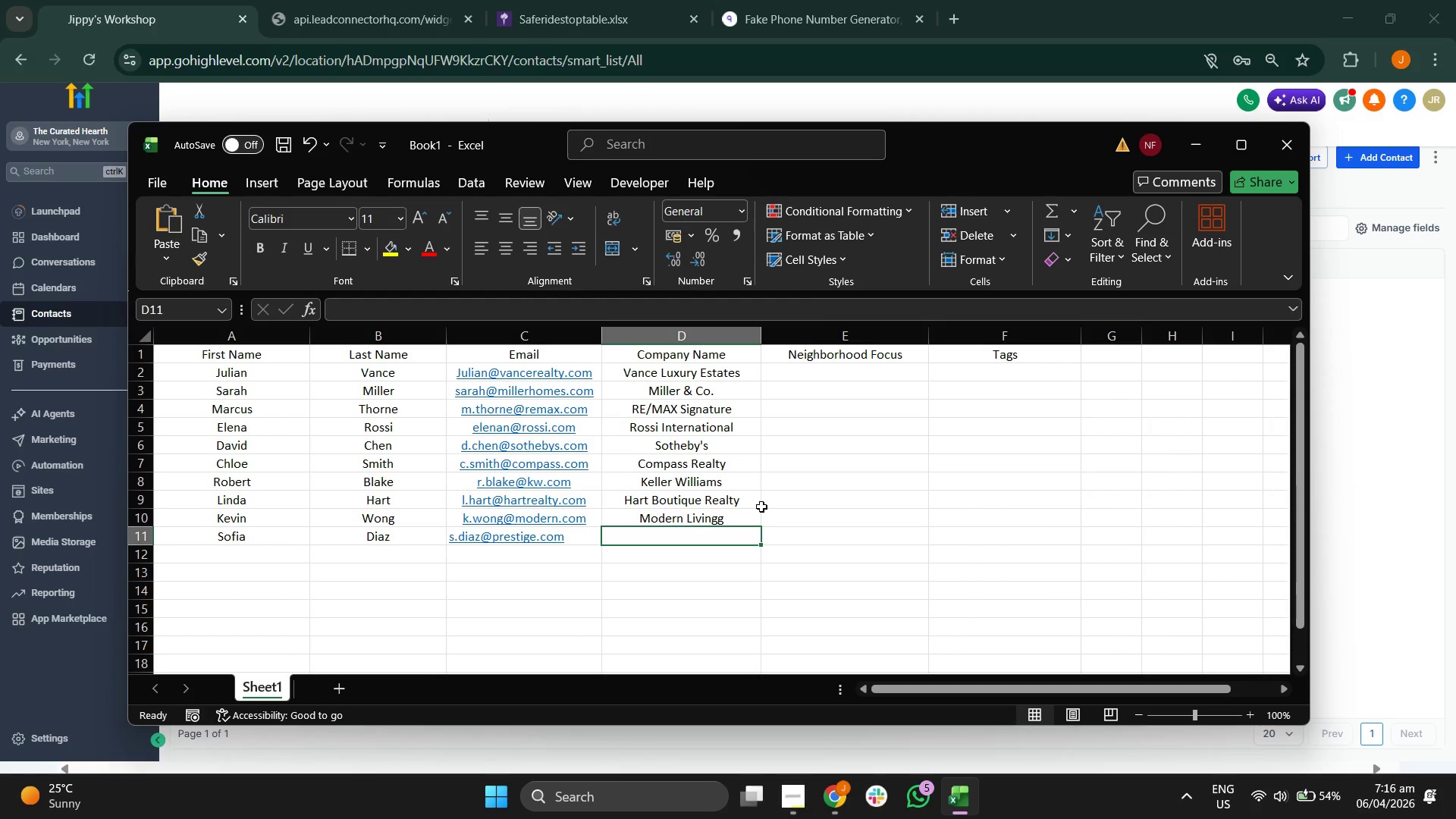 
left_click([736, 531])
 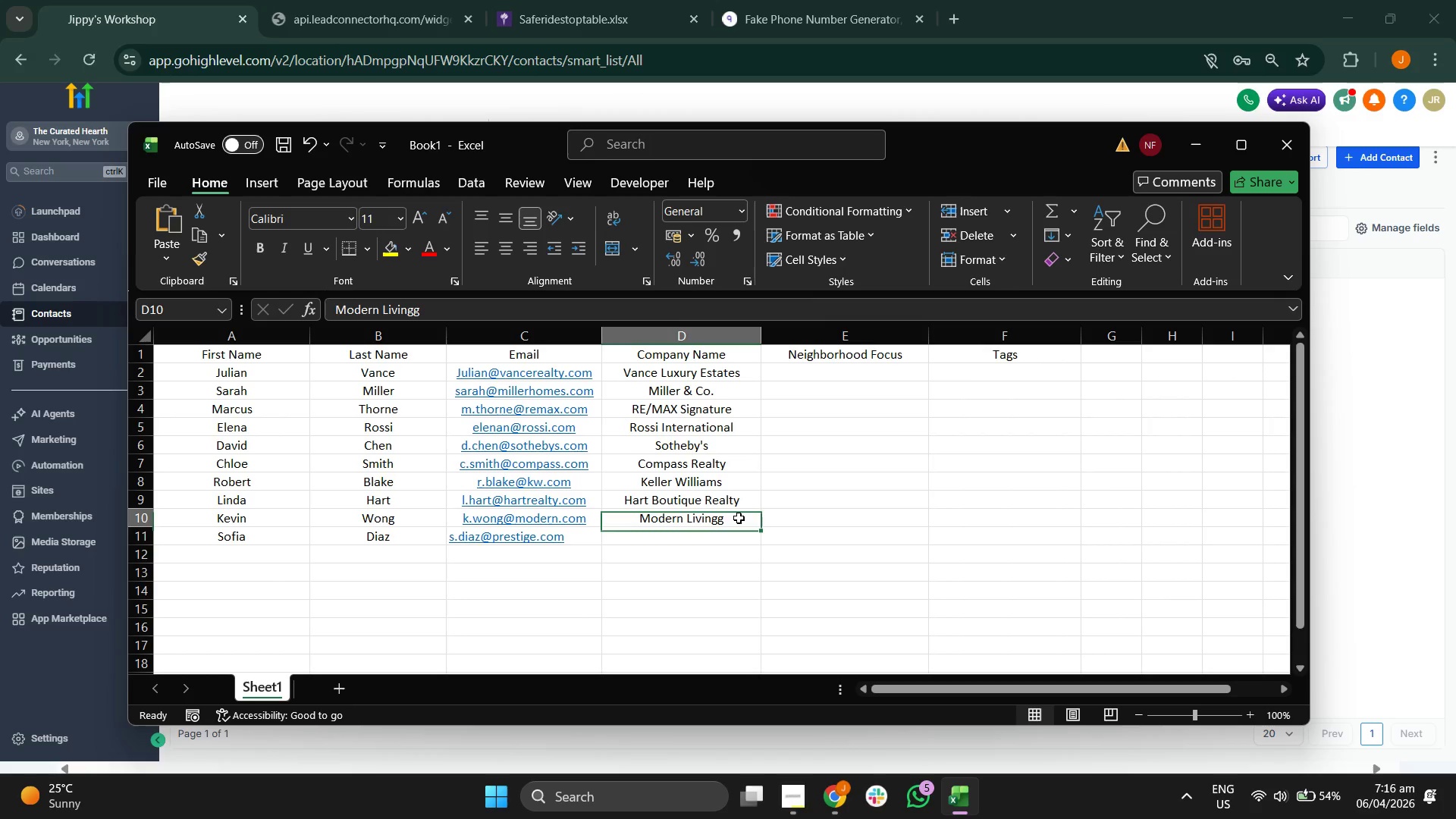 
double_click([739, 518])
 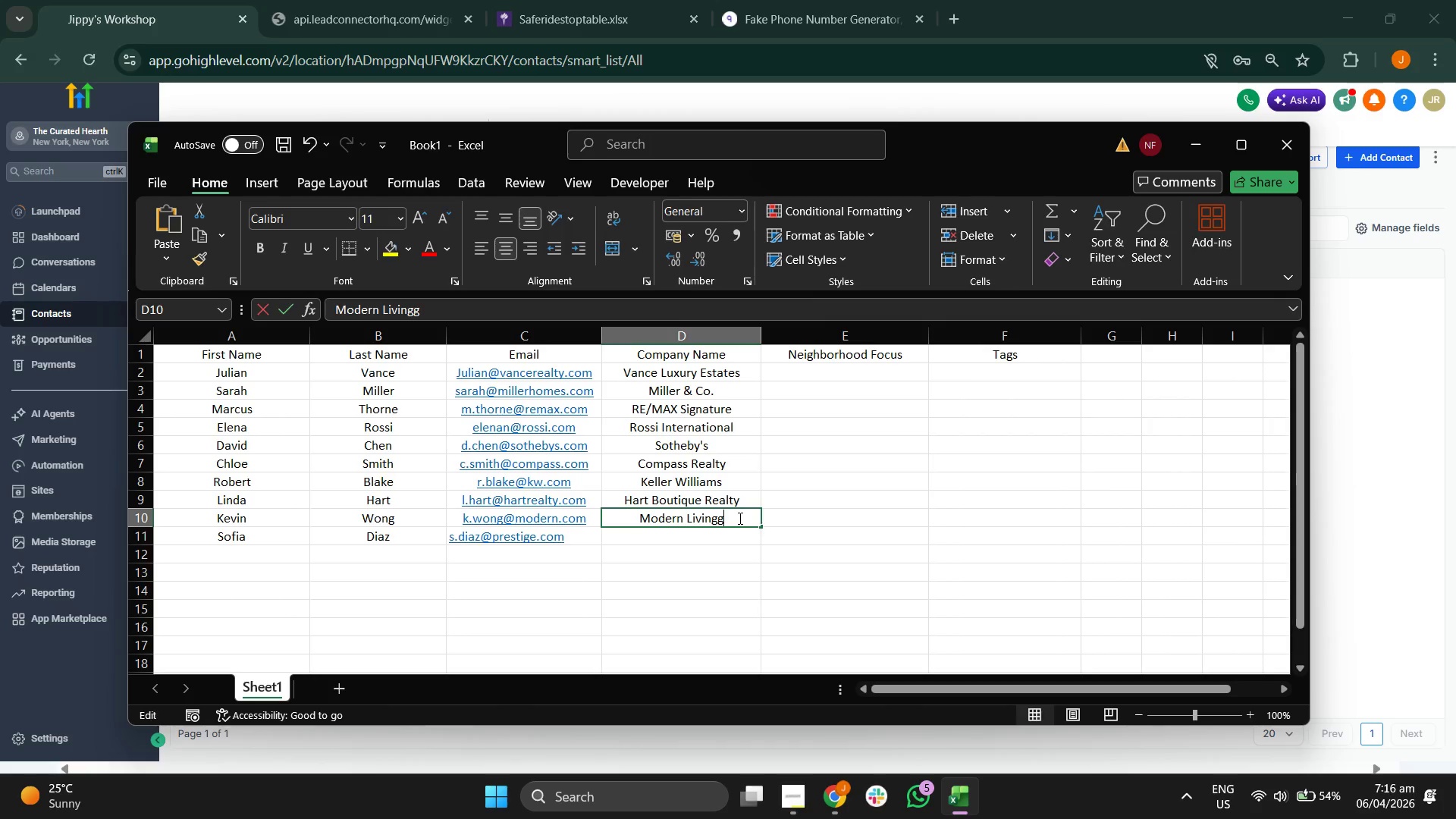 
triple_click([739, 518])
 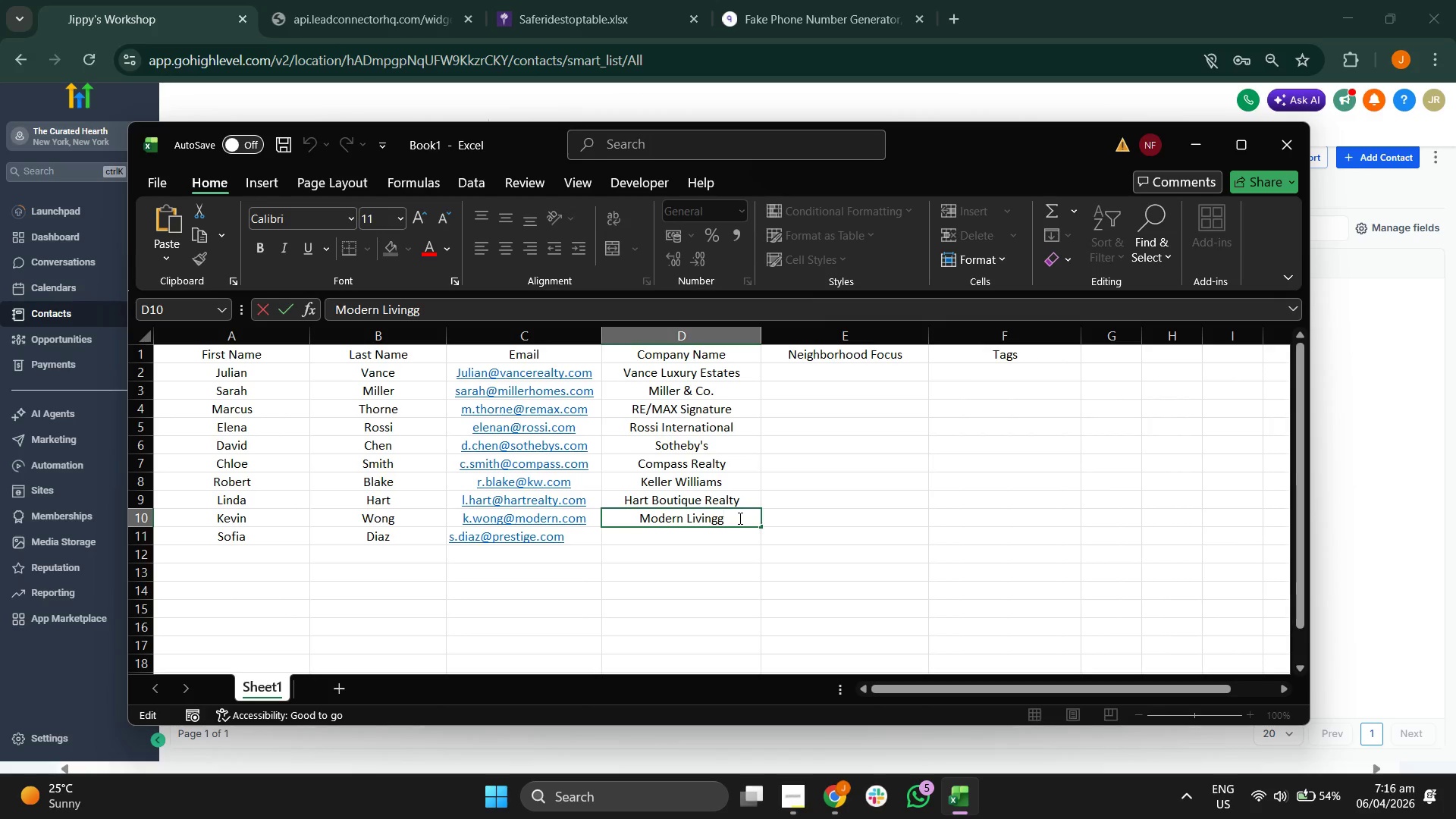 
key(Backspace)
 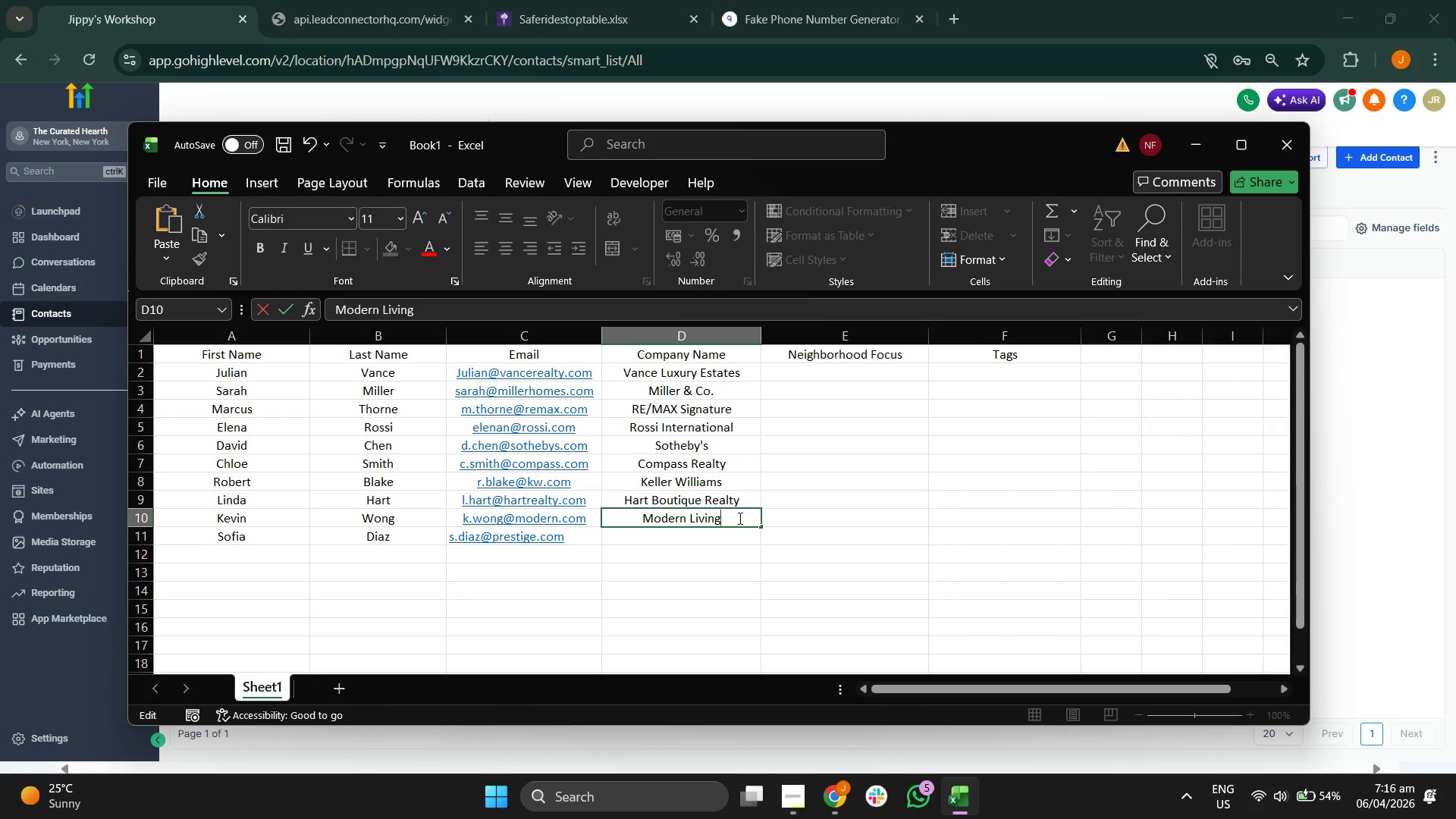 
key(Enter)
 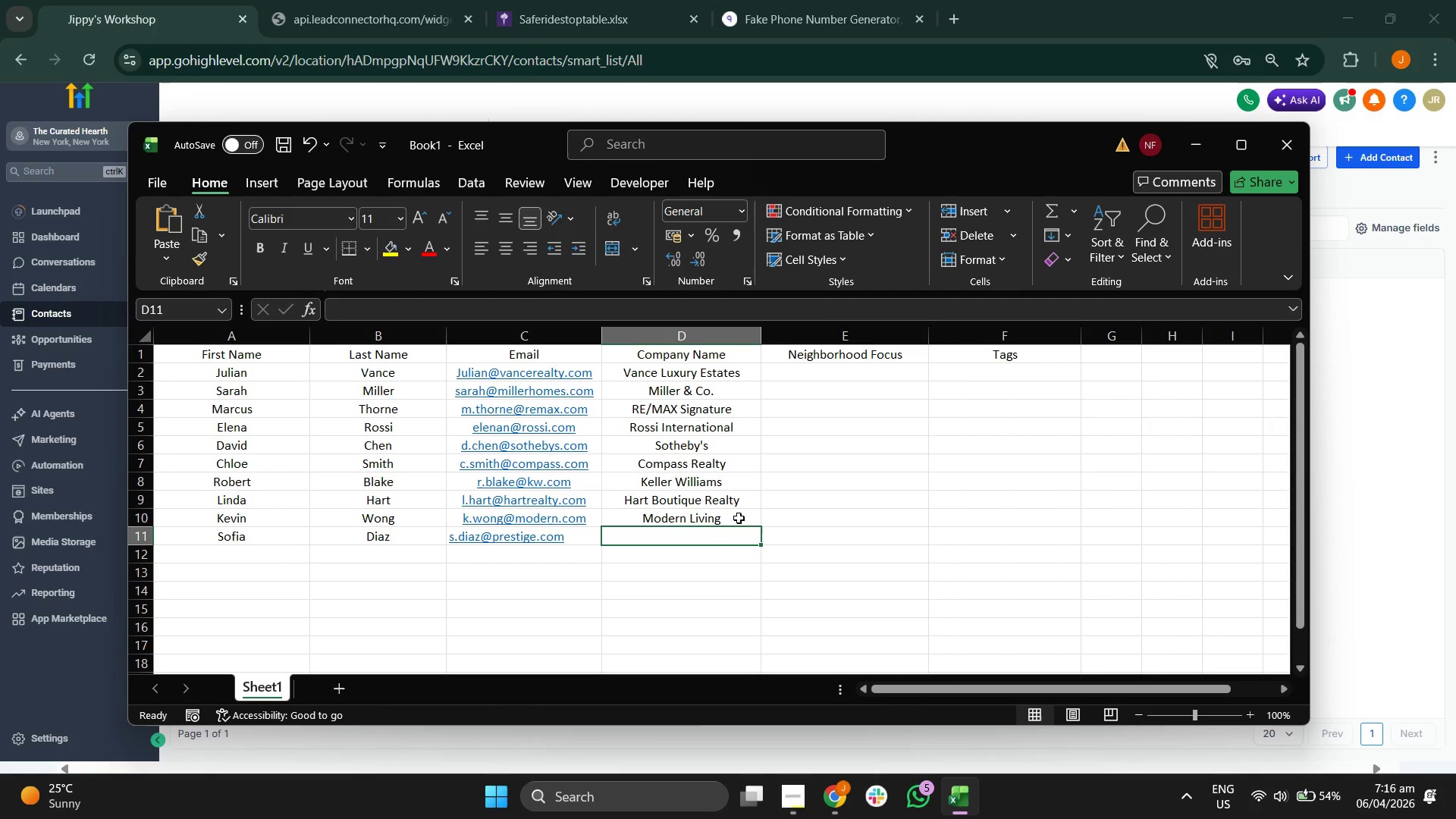 
type(Prestige Properties)
 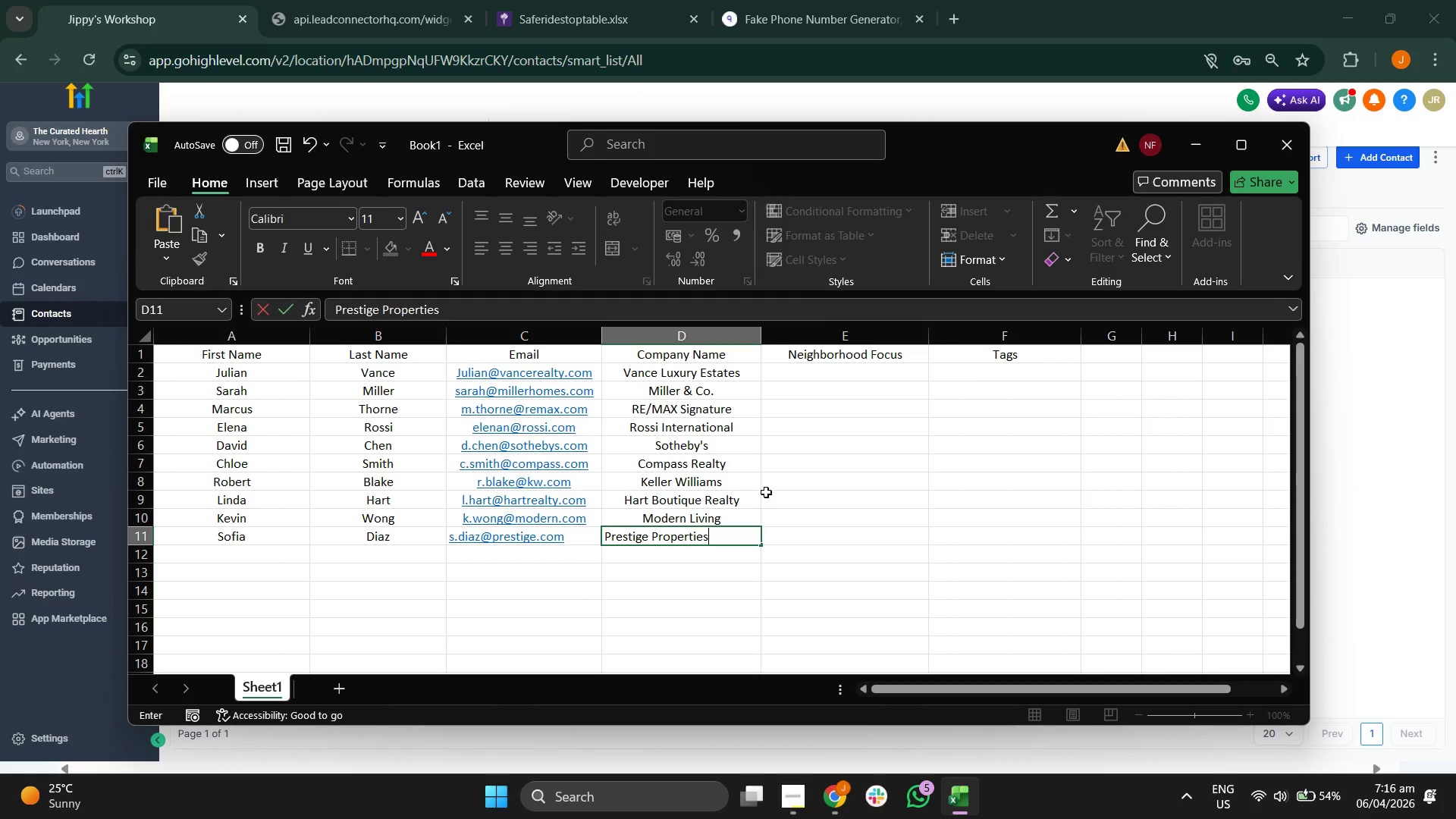 
left_click([766, 492])
 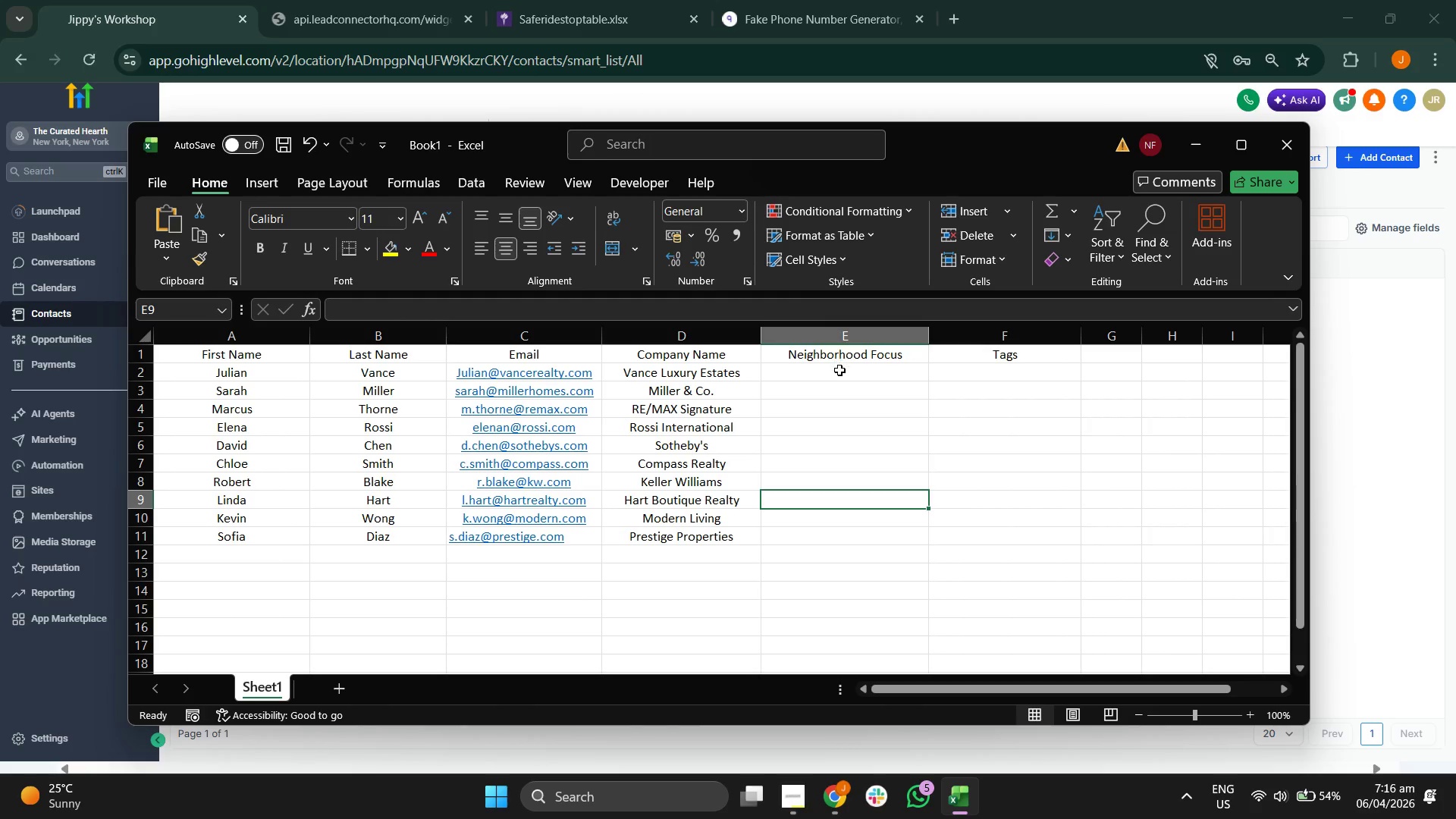 
left_click([839, 375])
 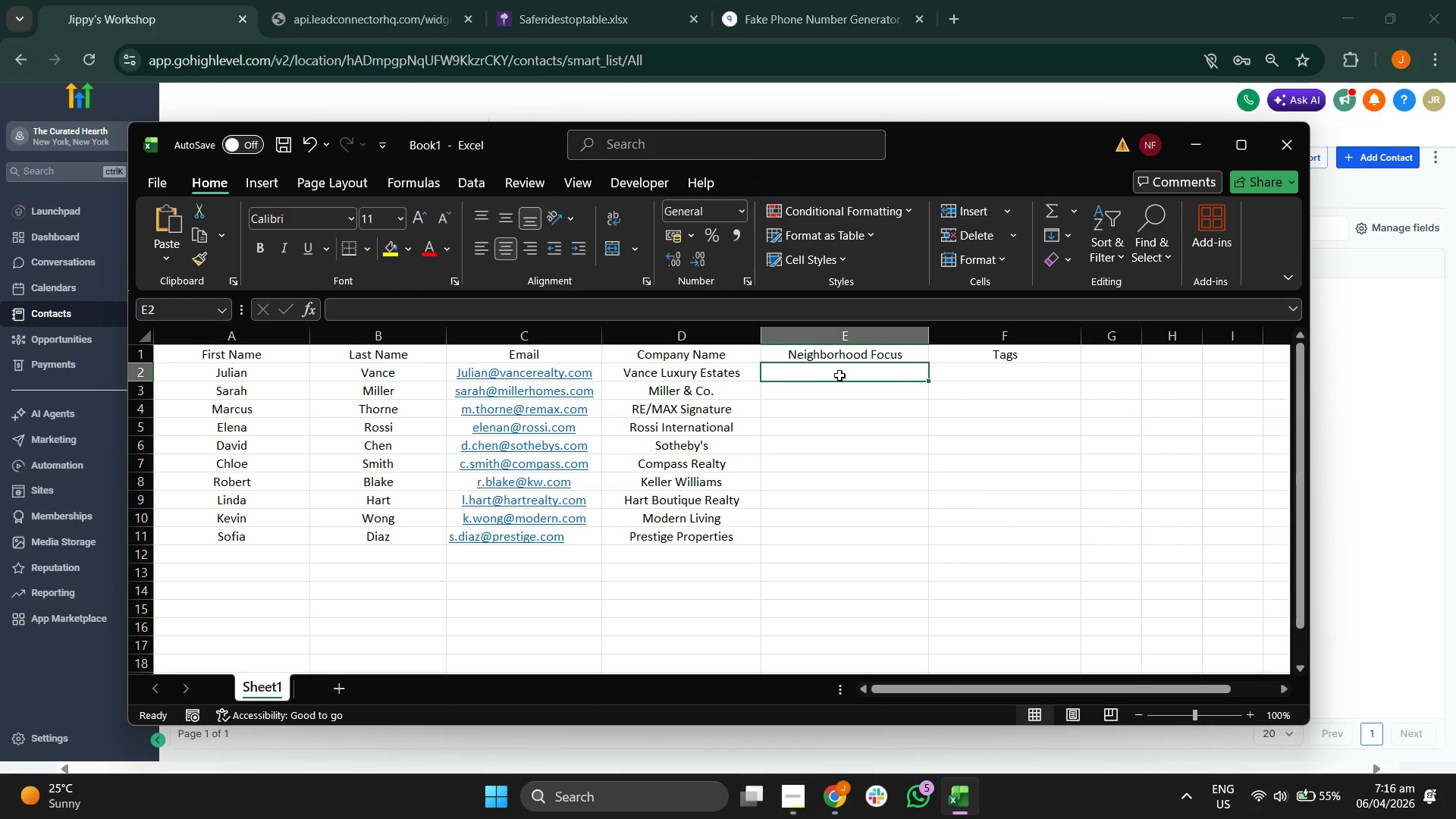 
type(Oak)
 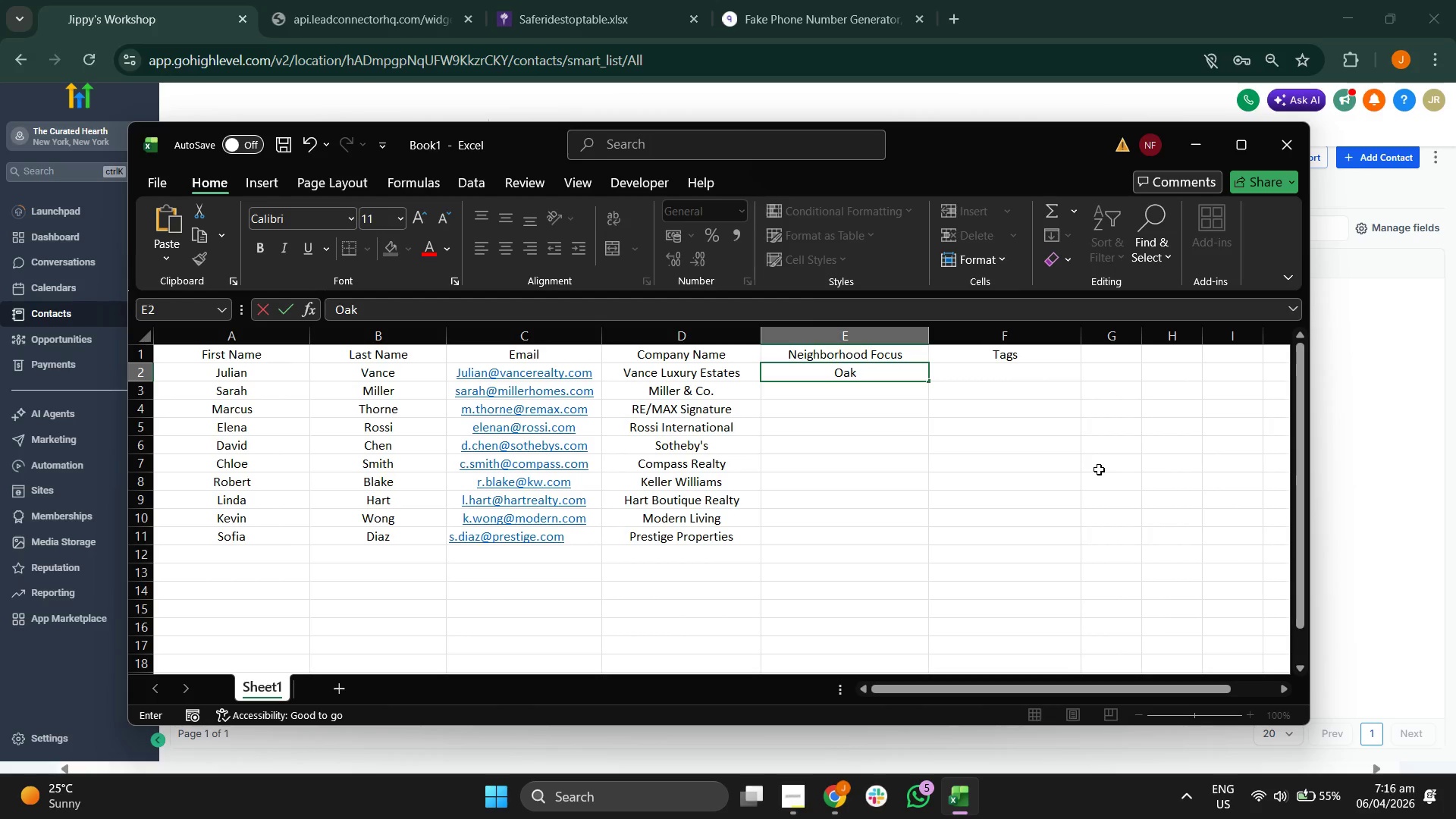 
type( Ceek)
key(Backspace)
key(Backspace)
key(Backspace)
type(reek)
 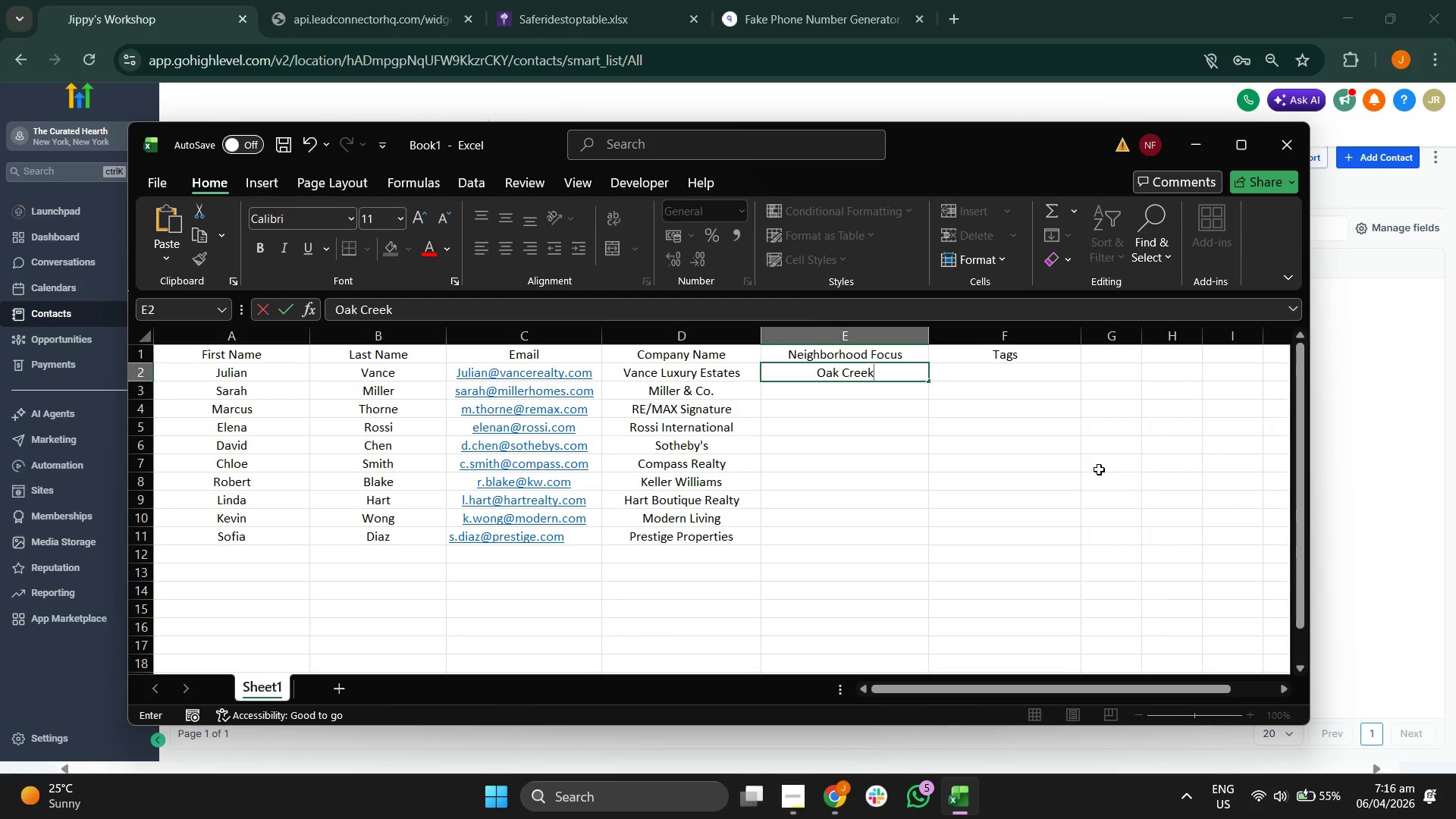 
key(Enter)
 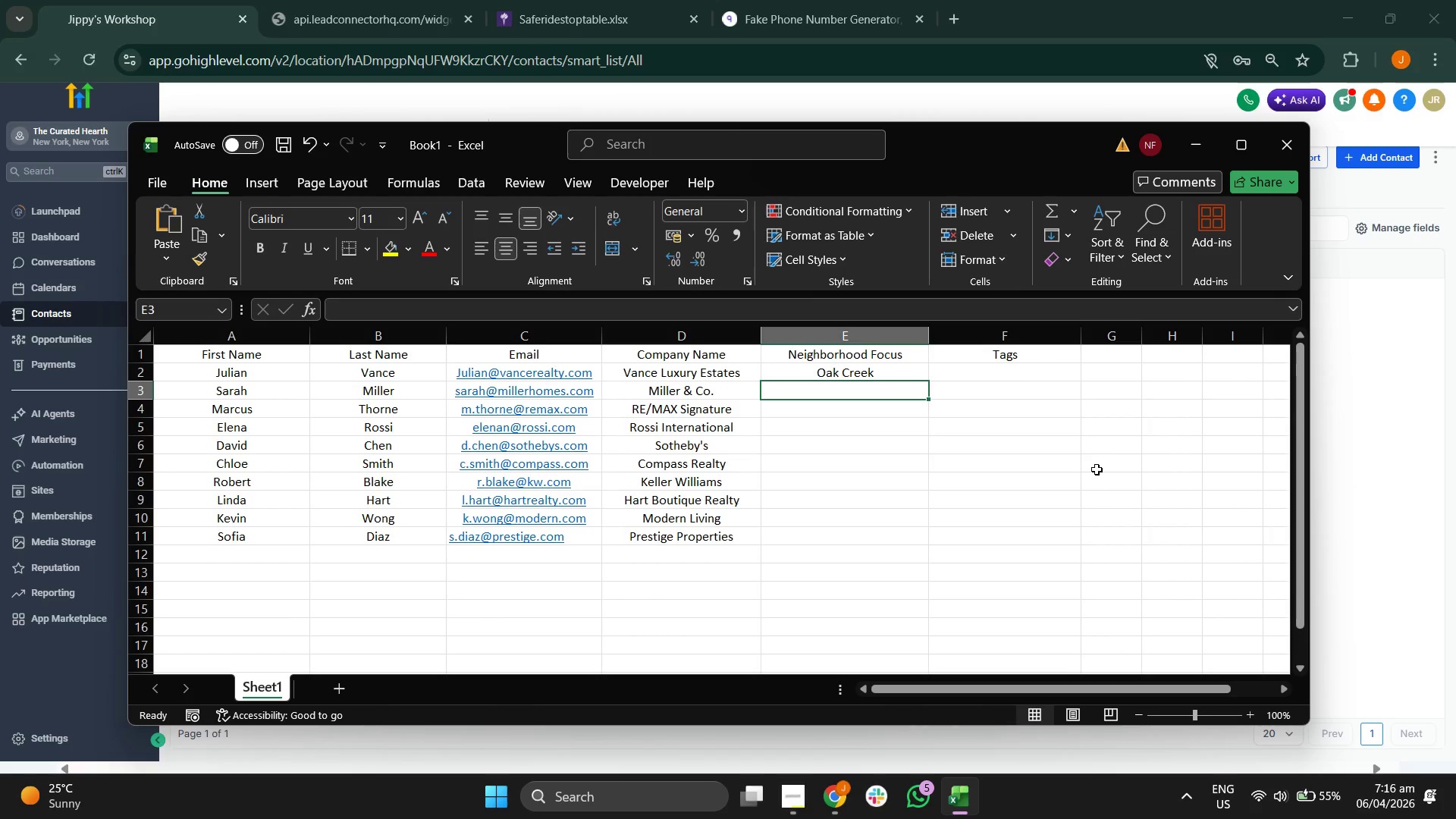 
key(CapsLock)
 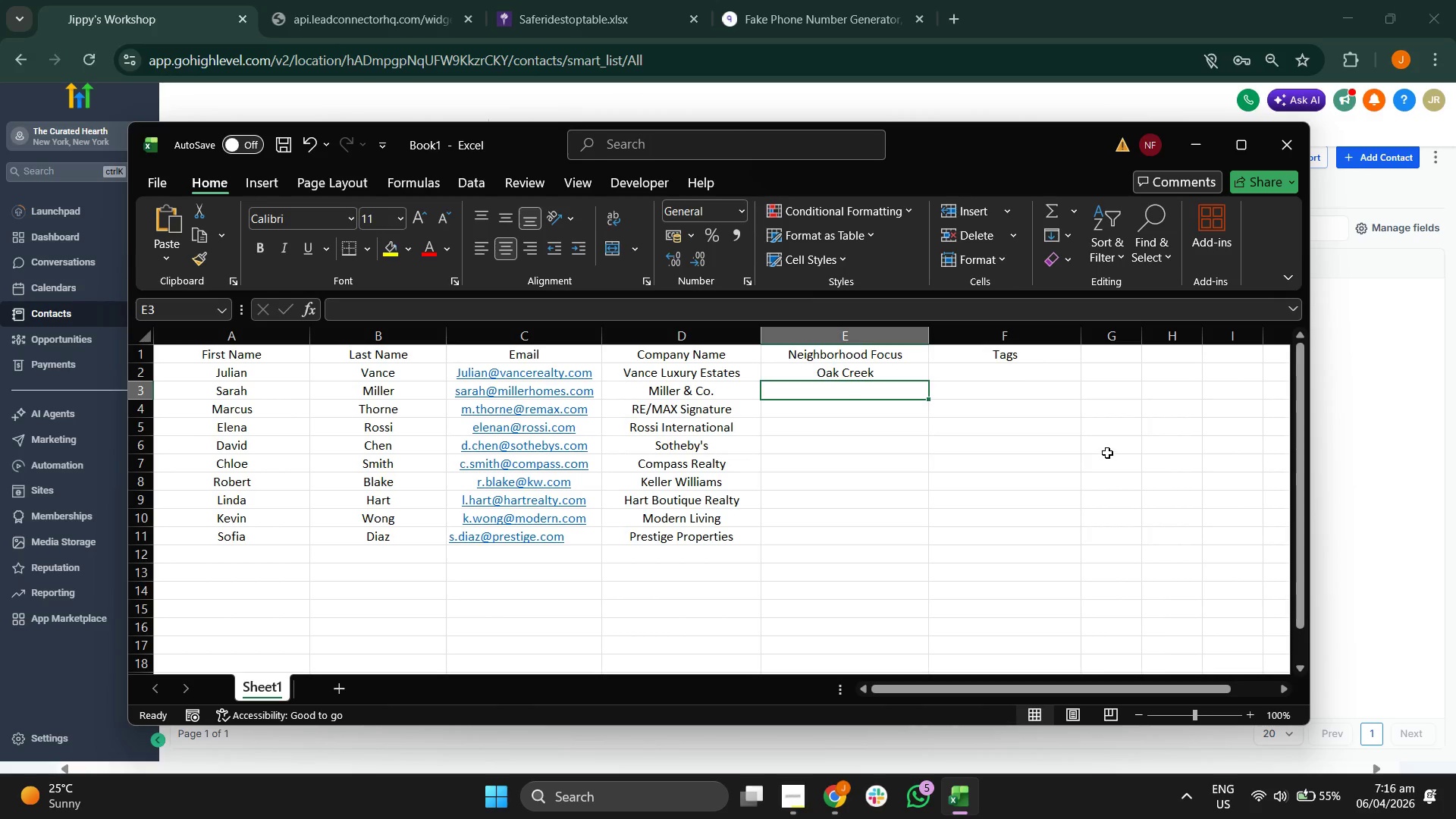 
type(West Highi)
key(Backspace)
type(lands)
 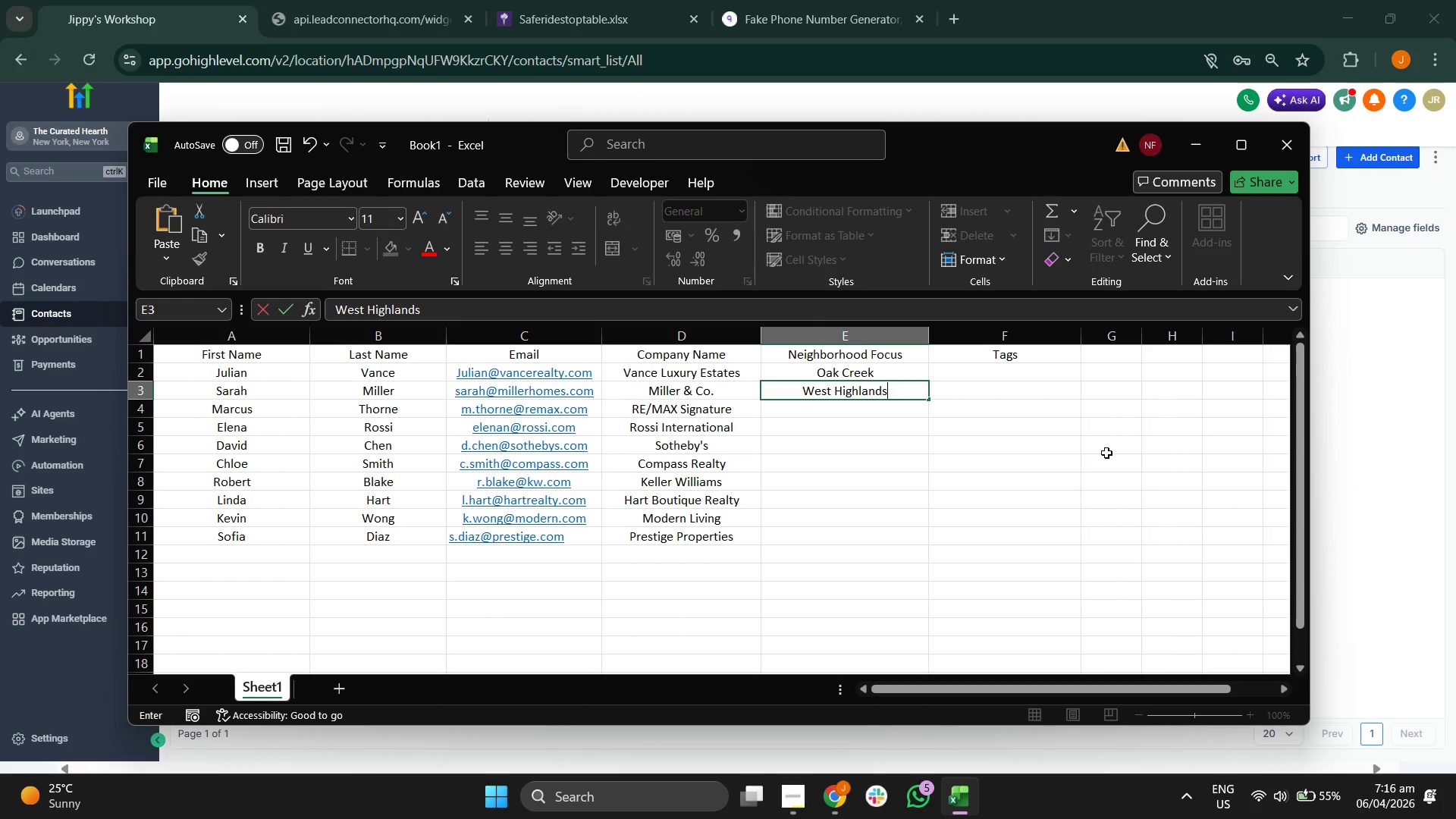 
key(Enter)
 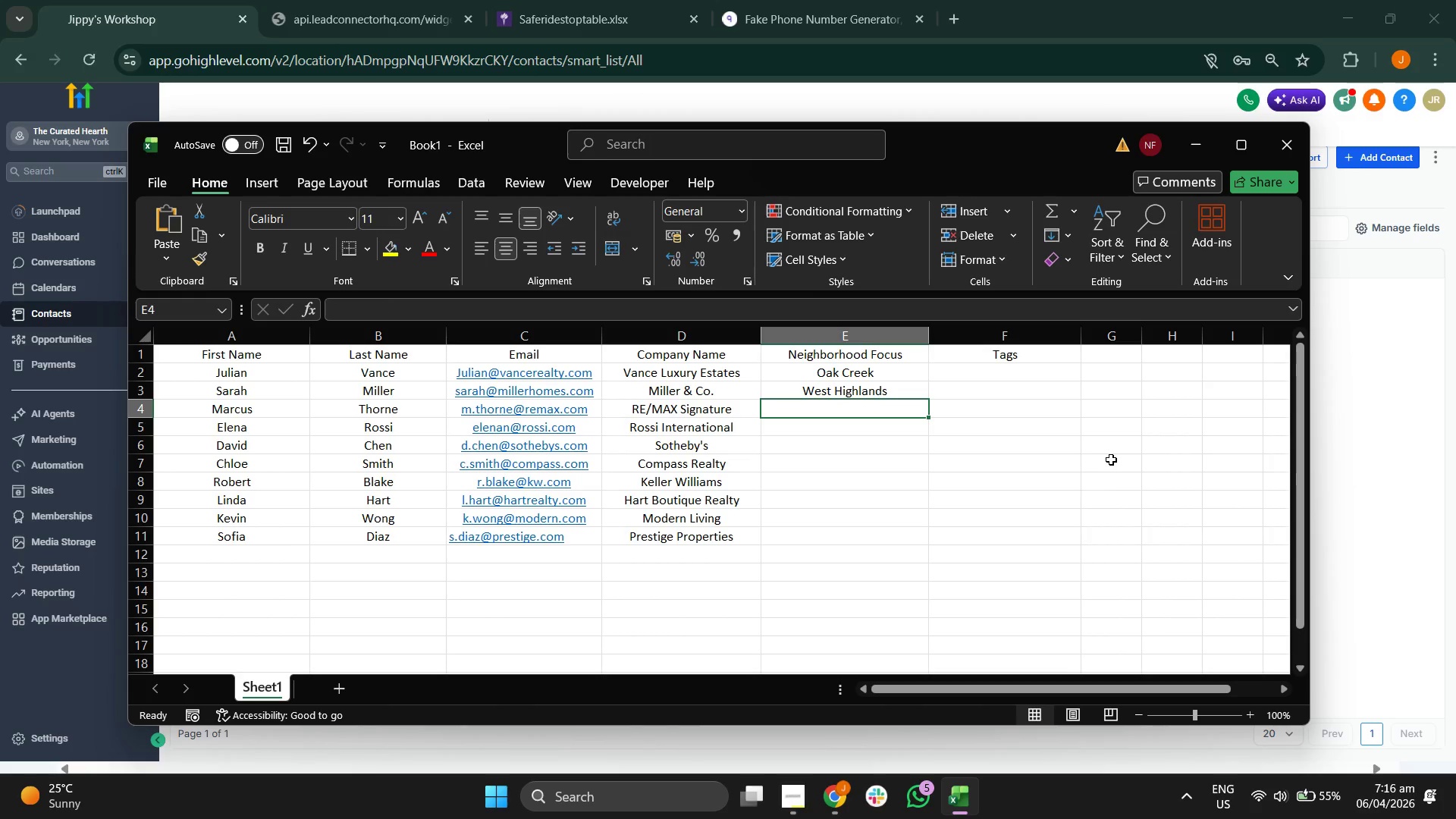 
type(StoneB)
key(Backspace)
type(b)
key(Backspace)
type(bo)
key(Backspace)
type(ird)
key(Backspace)
key(Backspace)
key(Backspace)
type(ridge)
 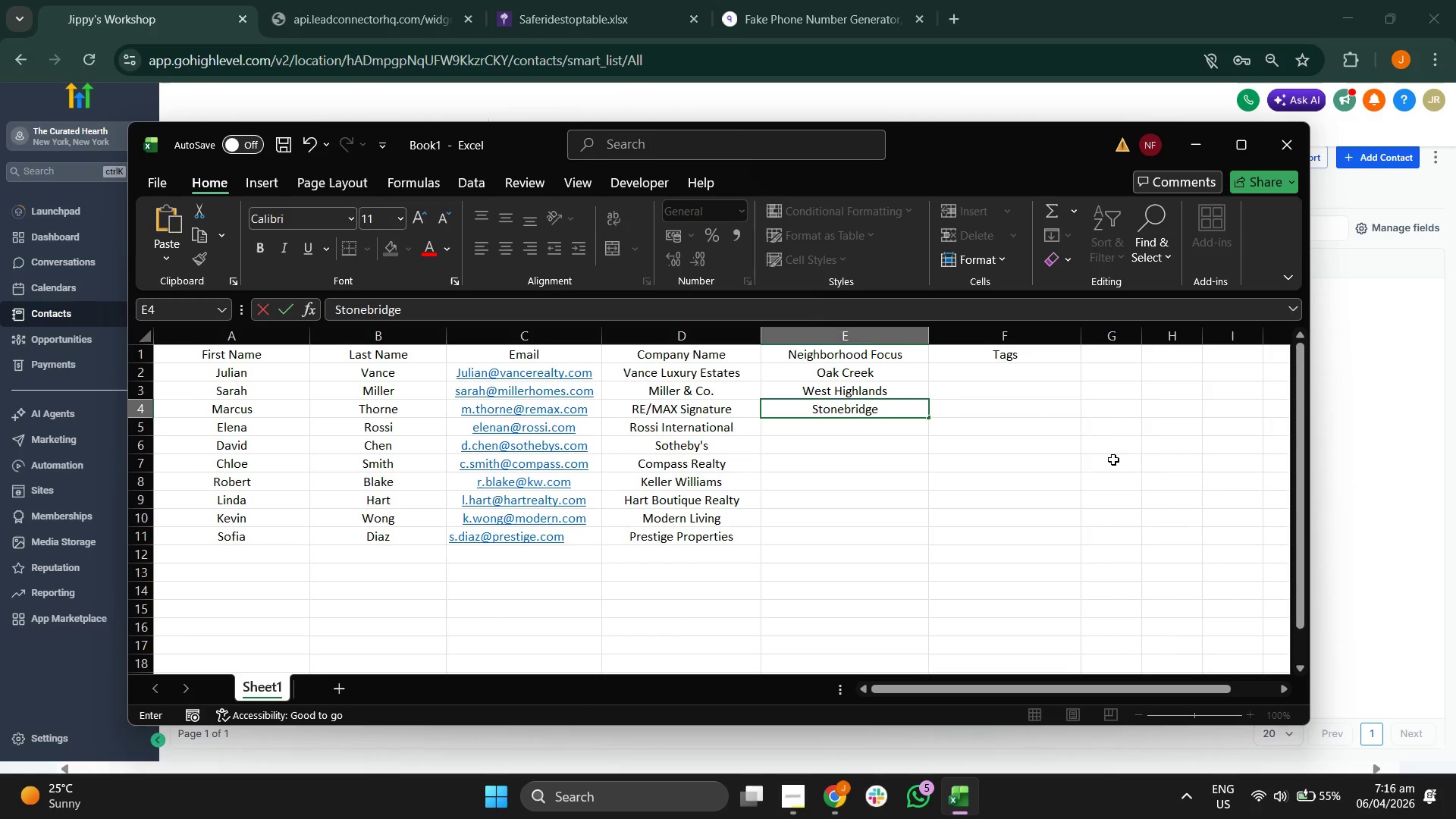 
key(Enter)
 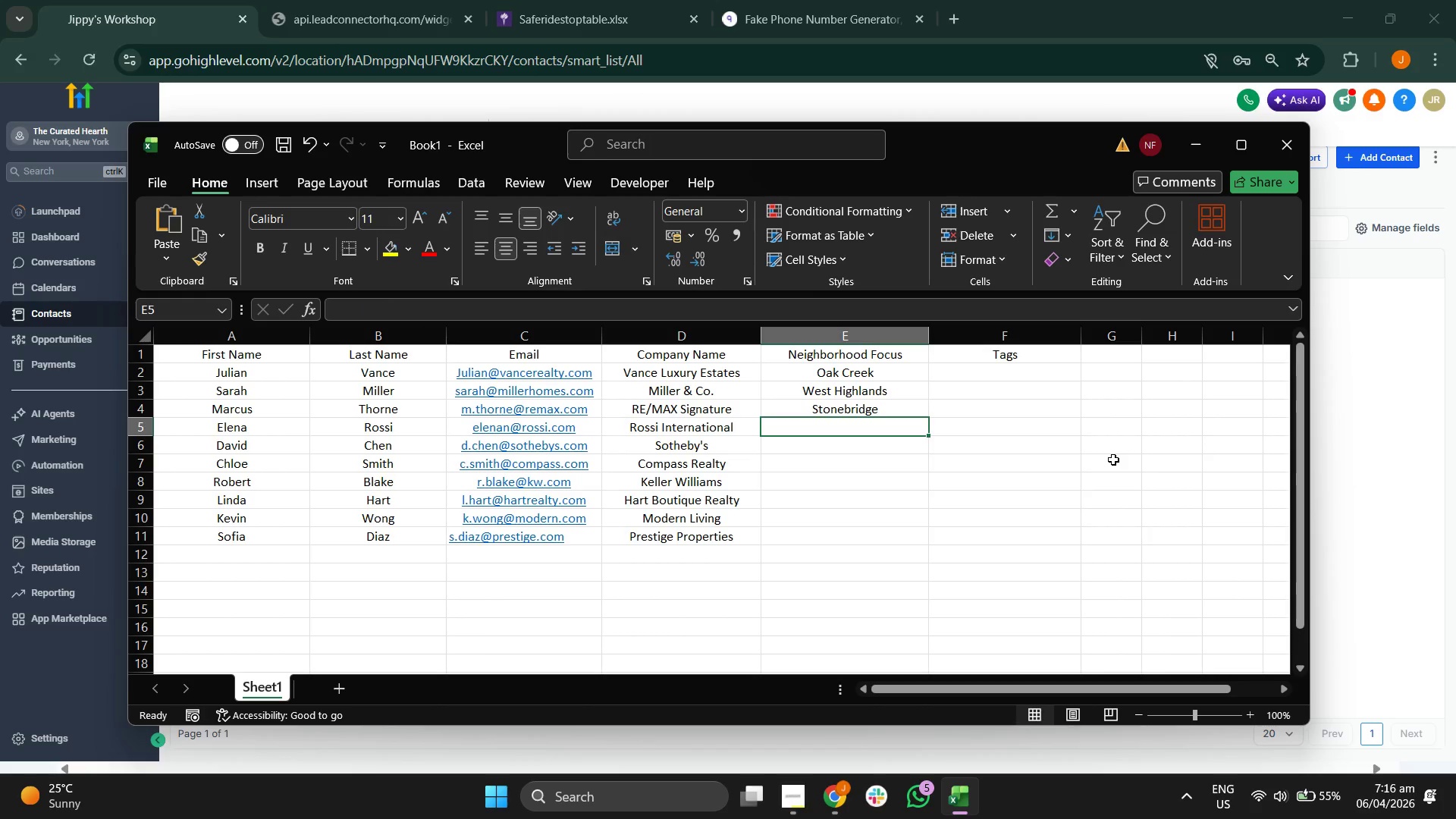 
type(Pine Valley)
 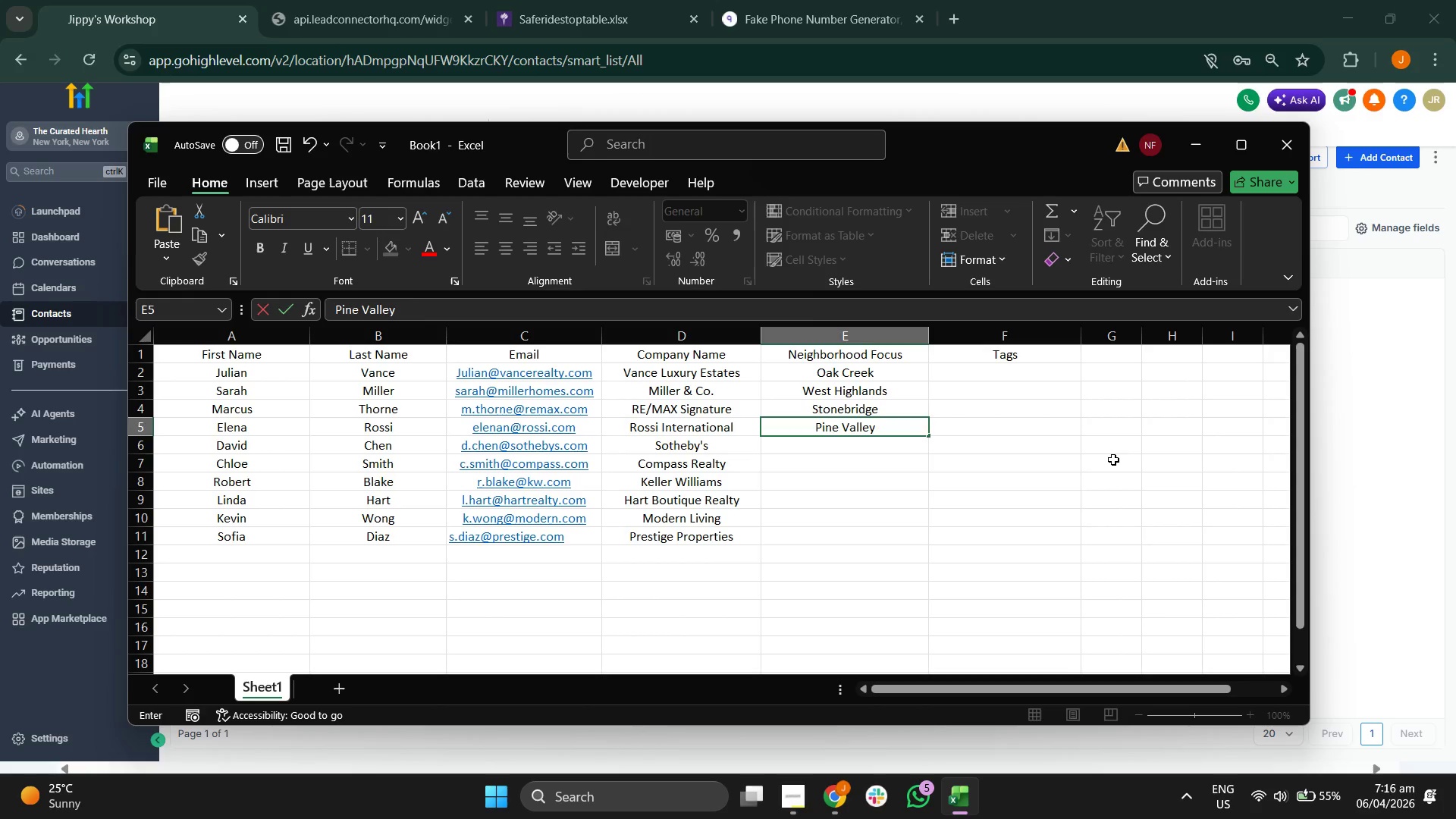 
key(Enter)
 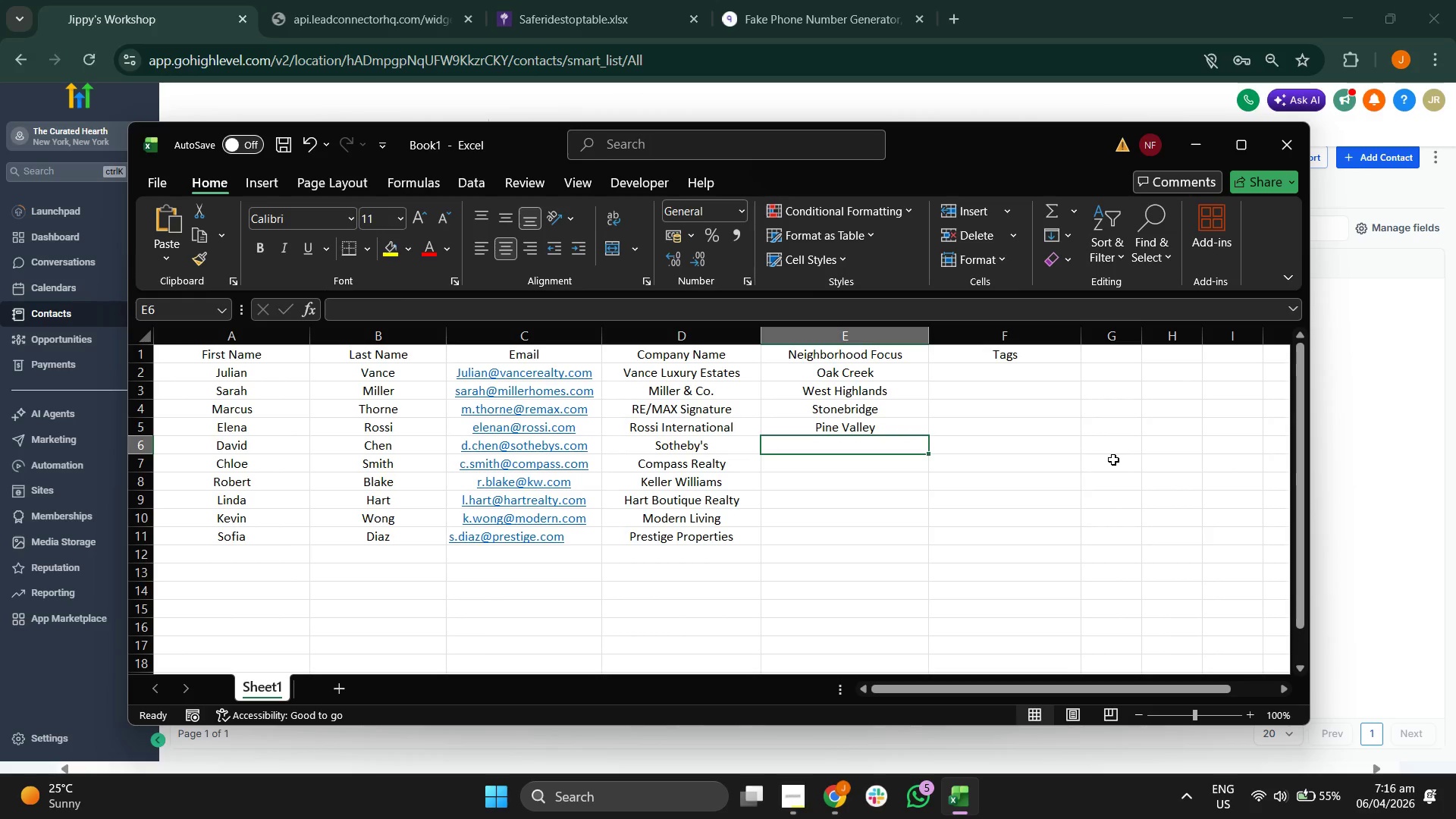 
type(Cedar Ridge)
 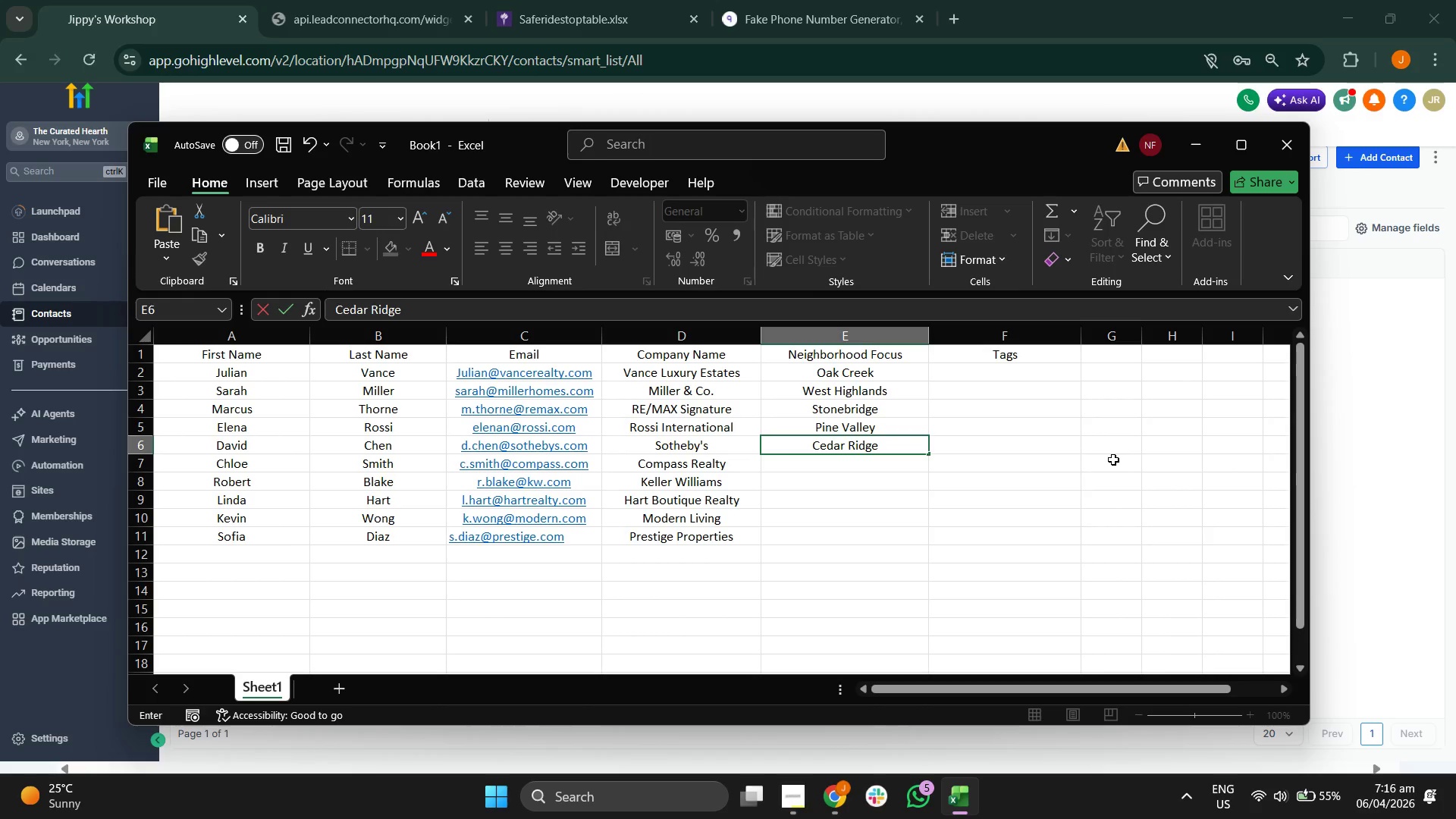 
key(Enter)
 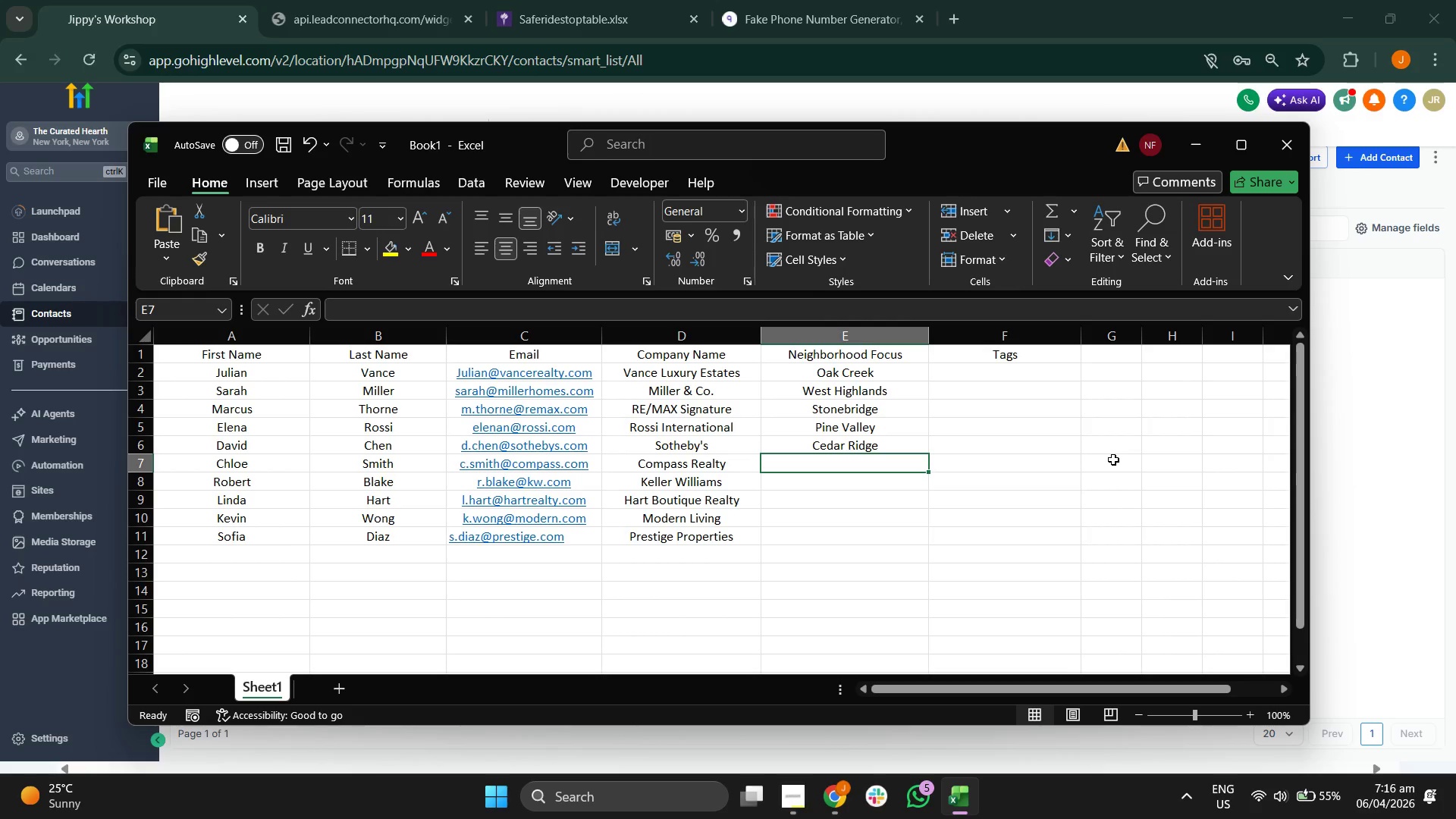 
type(Mapleow)
key(Backspace)
key(Backspace)
key(Backspace)
type(w)
key(Backspace)
type(ewood)
 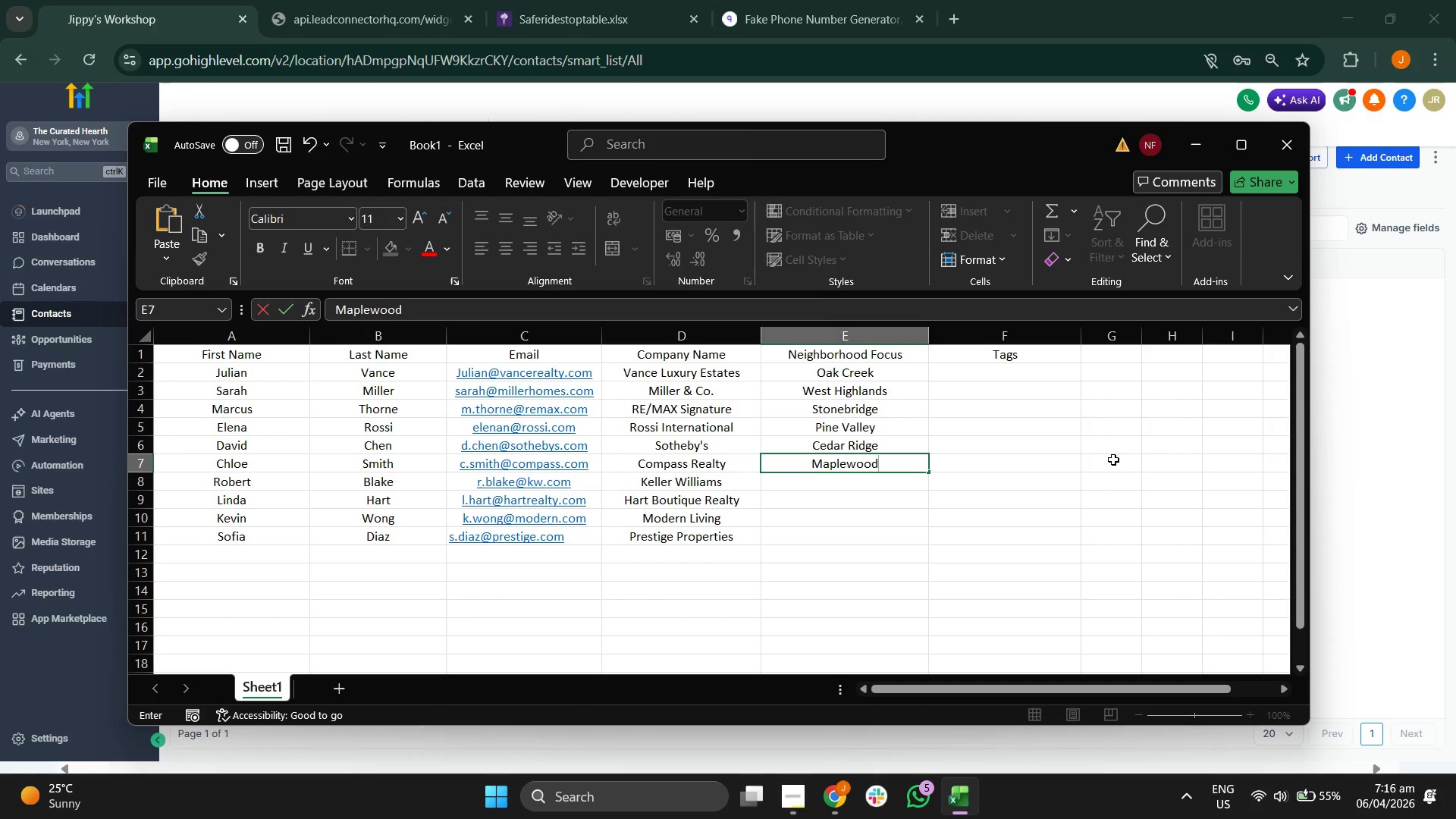 
key(Enter)
 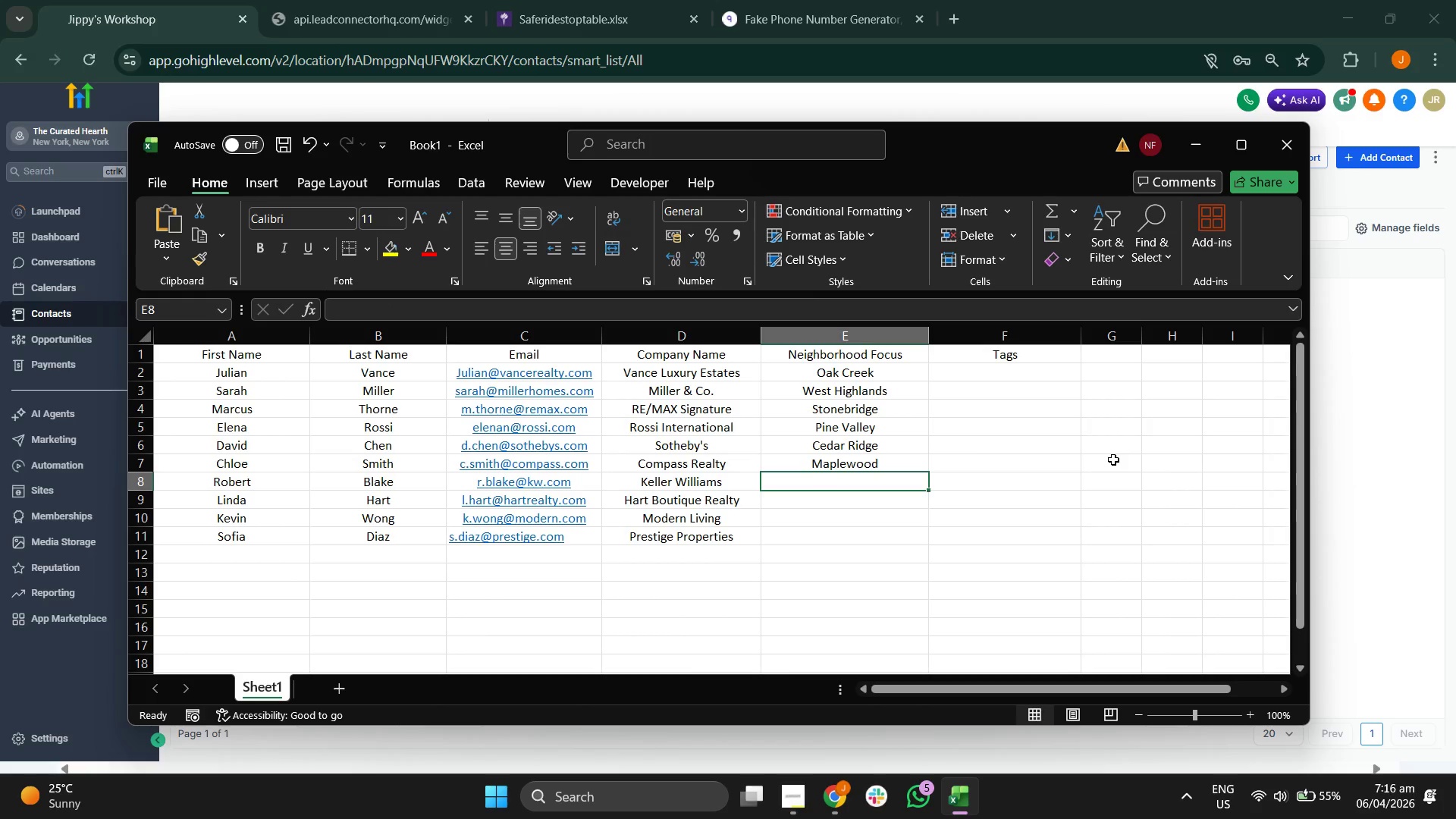 
type(South Shore)
 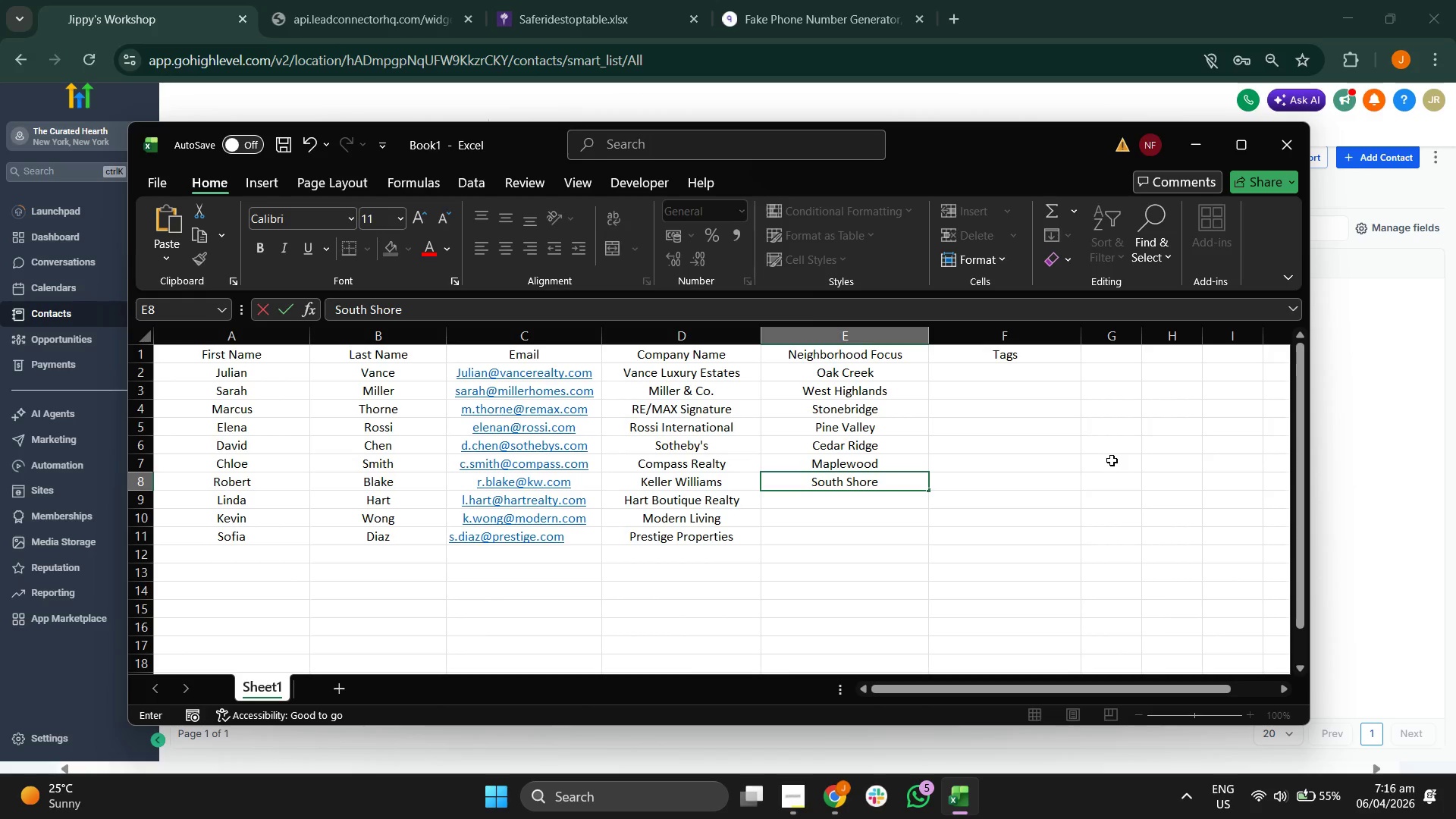 
key(Enter)
 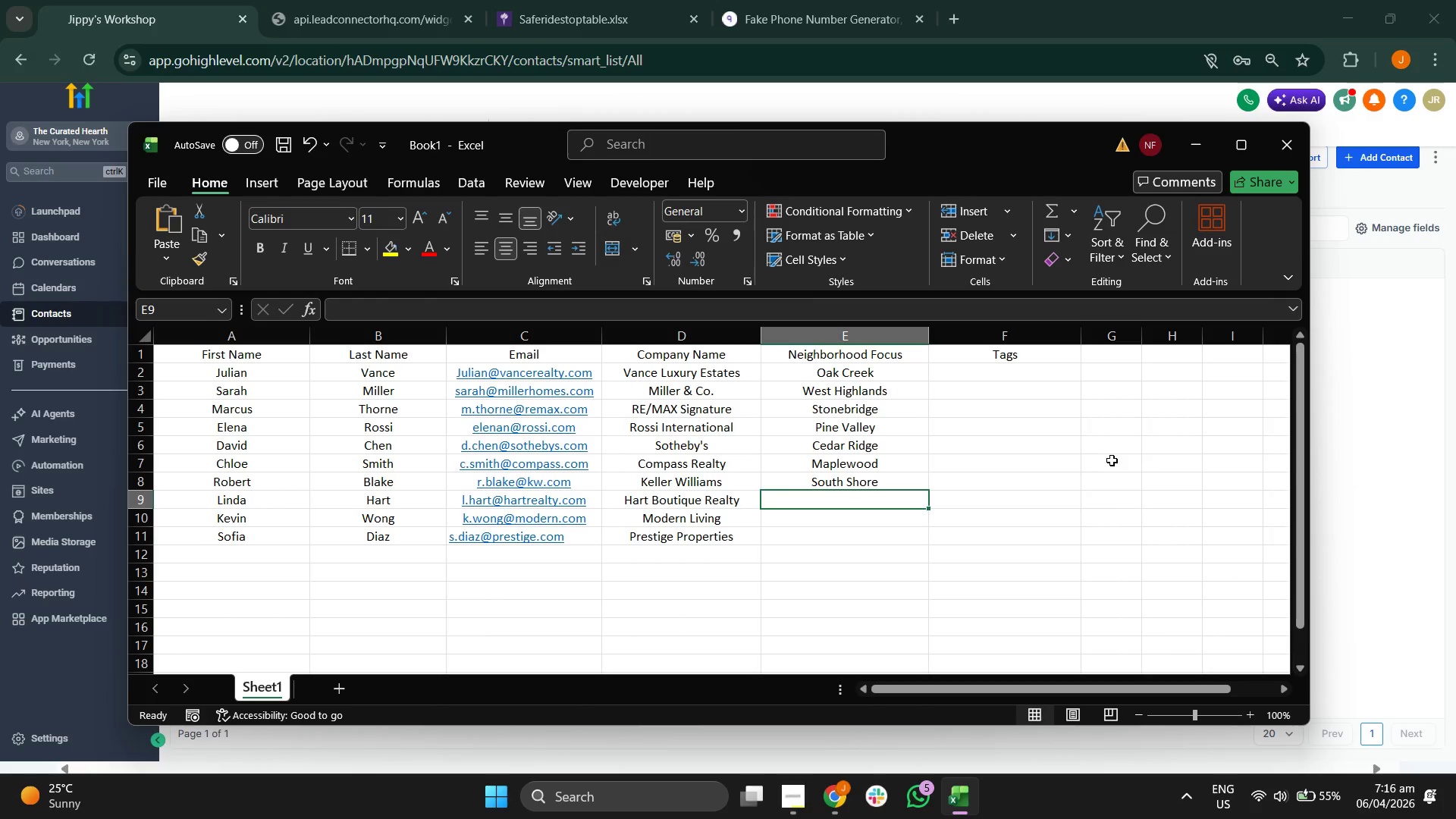 
type(East Lake)
 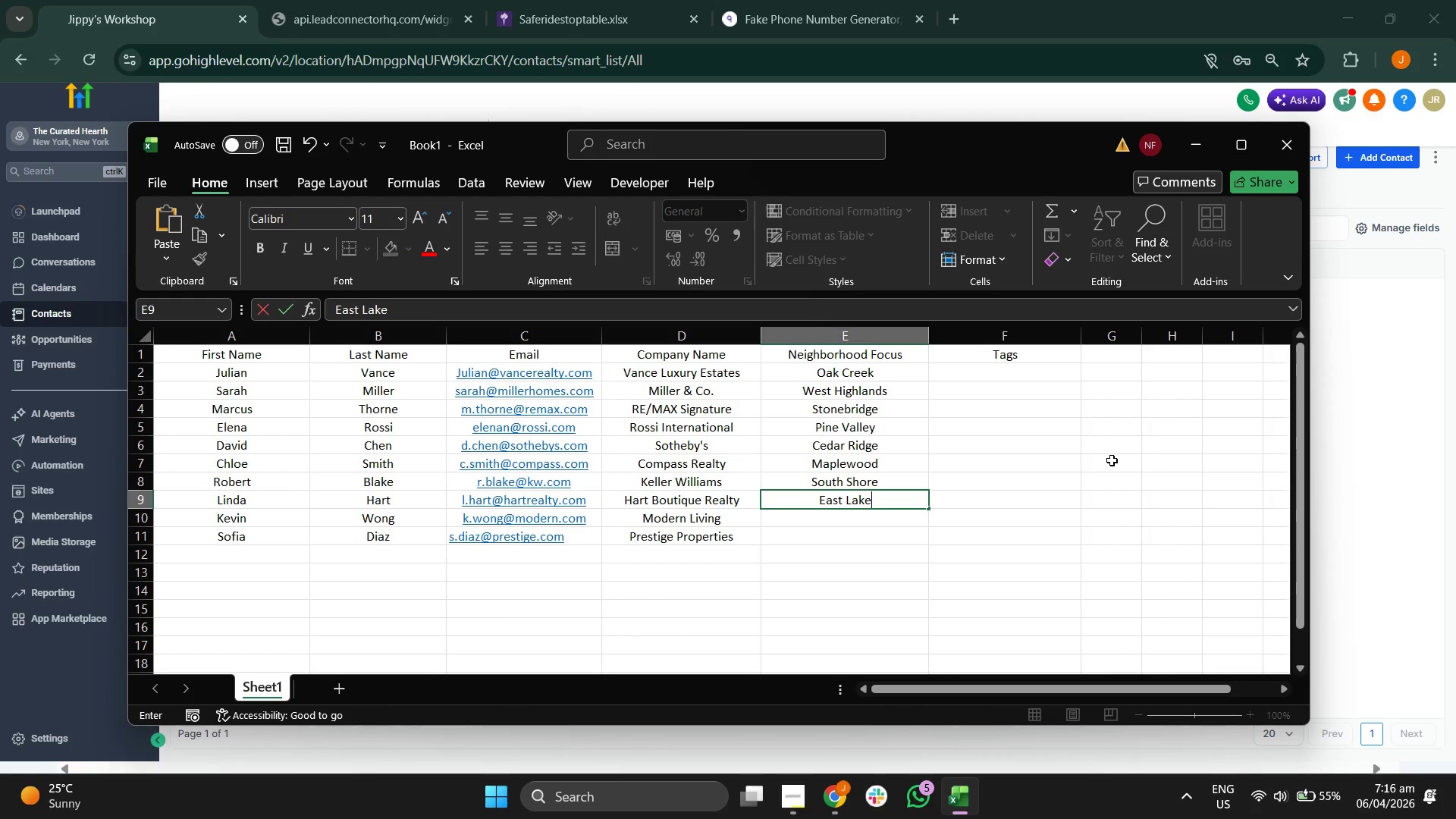 
key(Enter)
 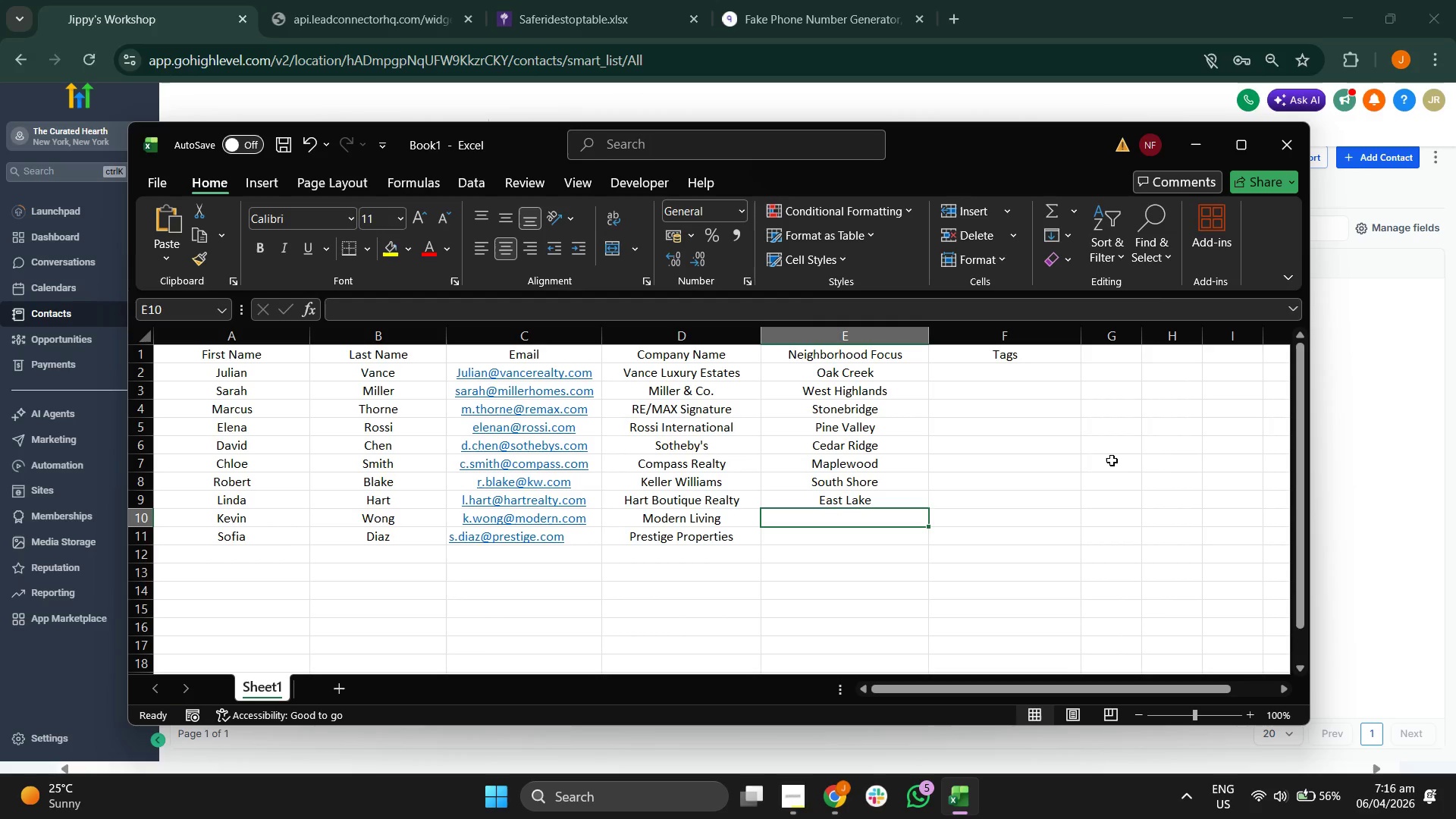 
type(Urban Norht)
key(Backspace)
key(Backspace)
type(th)
 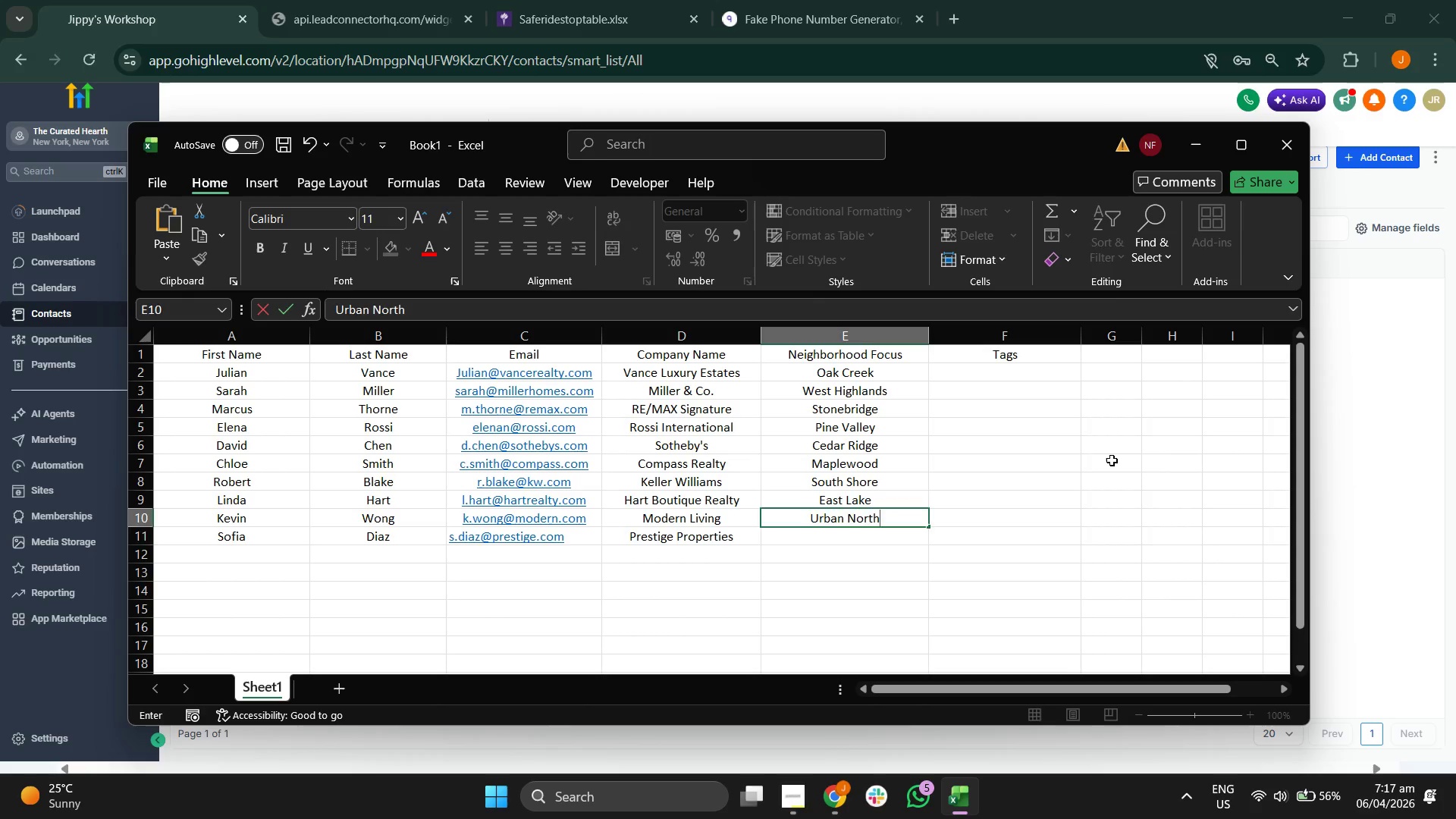 
key(Enter)
 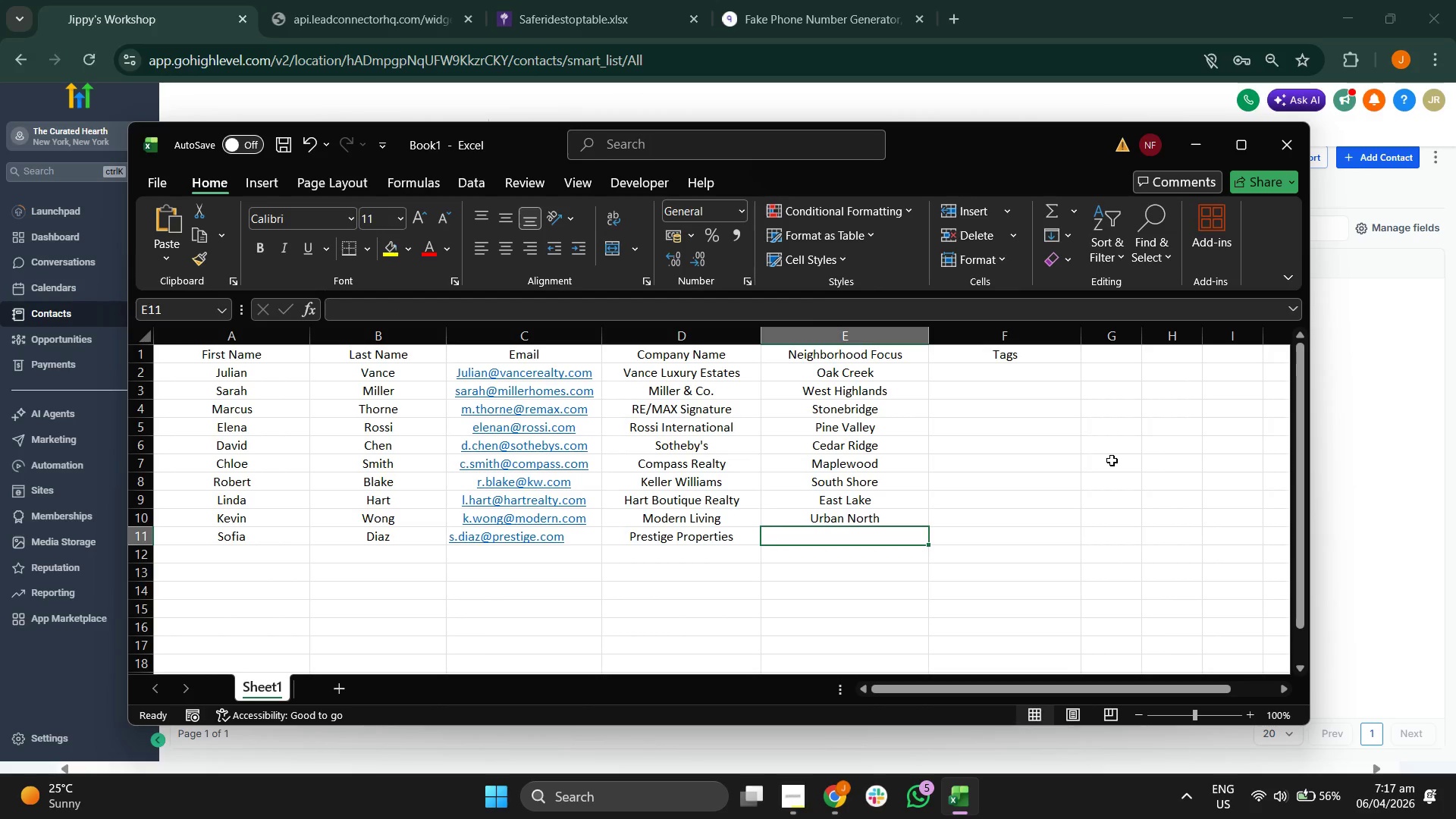 
type(Hidden Hills)
 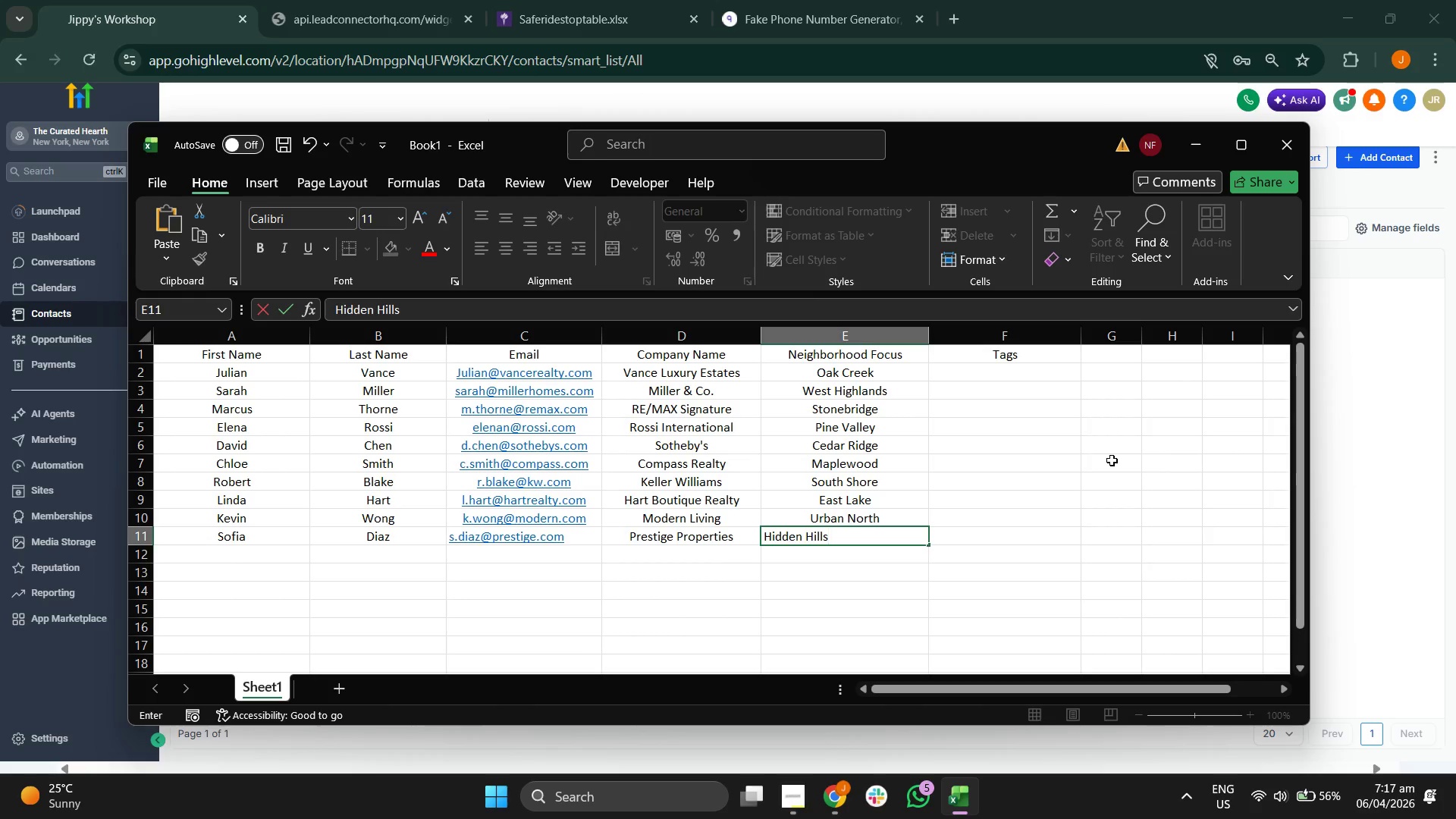 
key(Enter)
 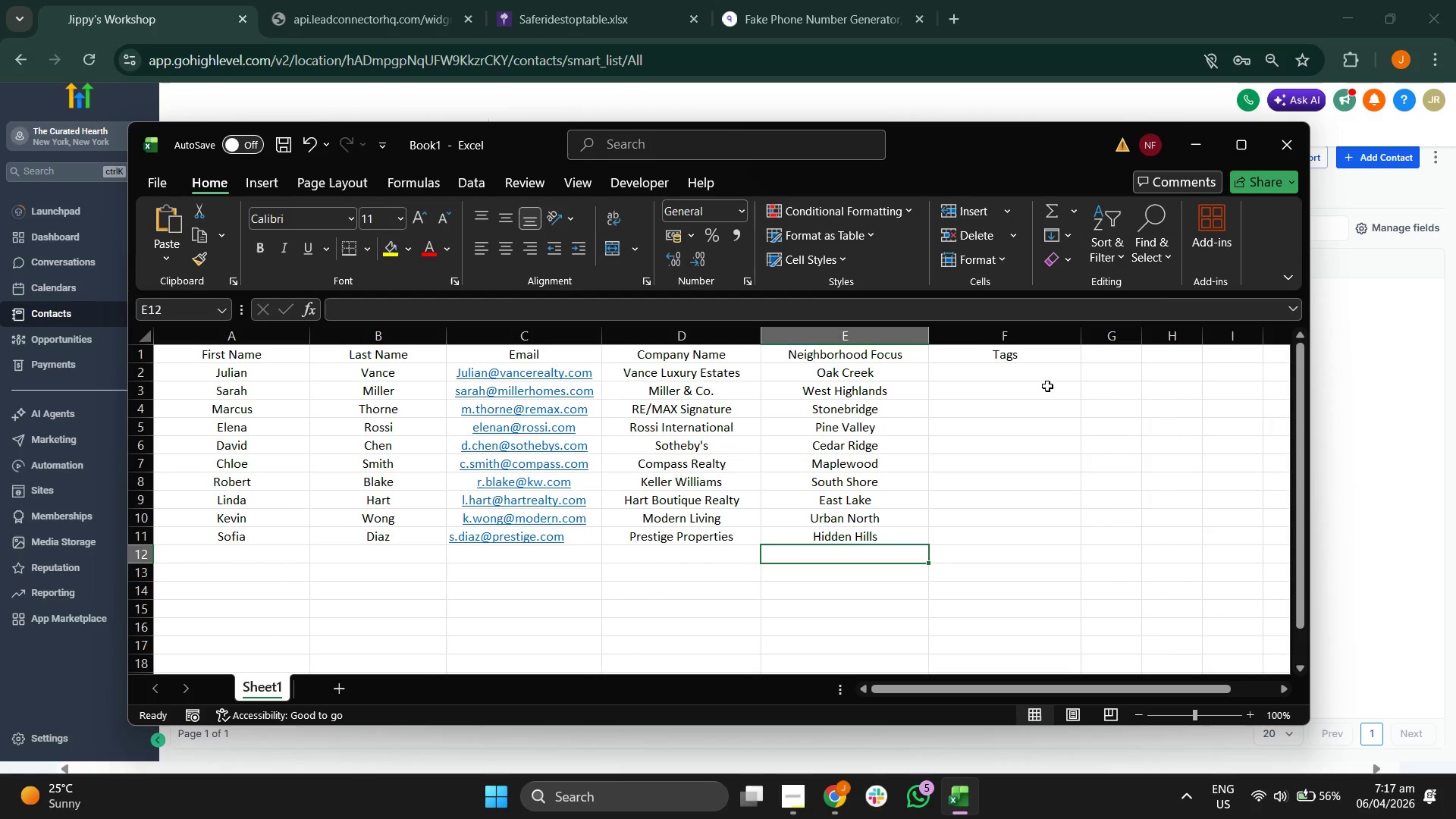 
left_click([1040, 382])
 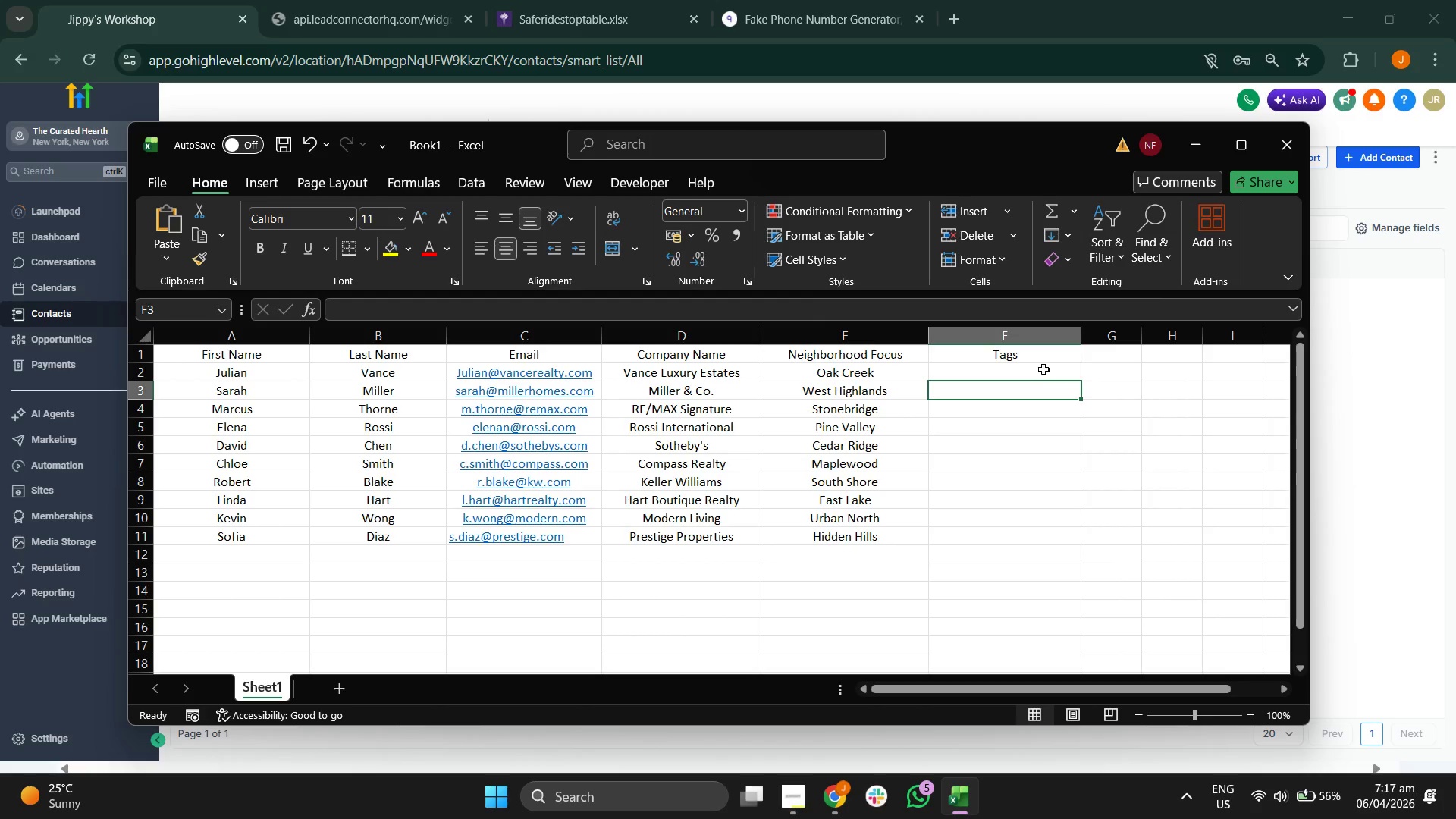 
left_click([1045, 368])
 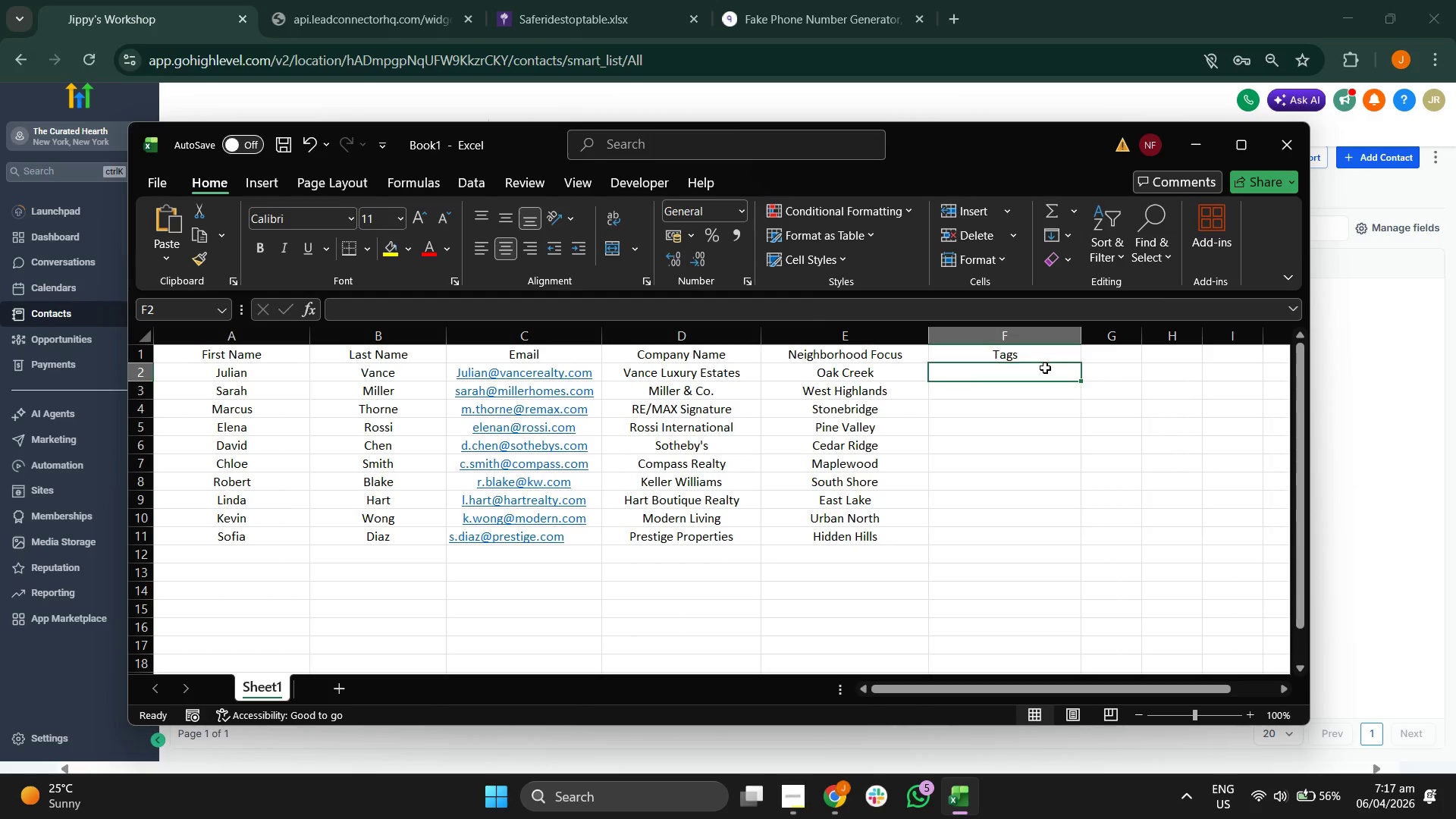 
key(CapsLock)
 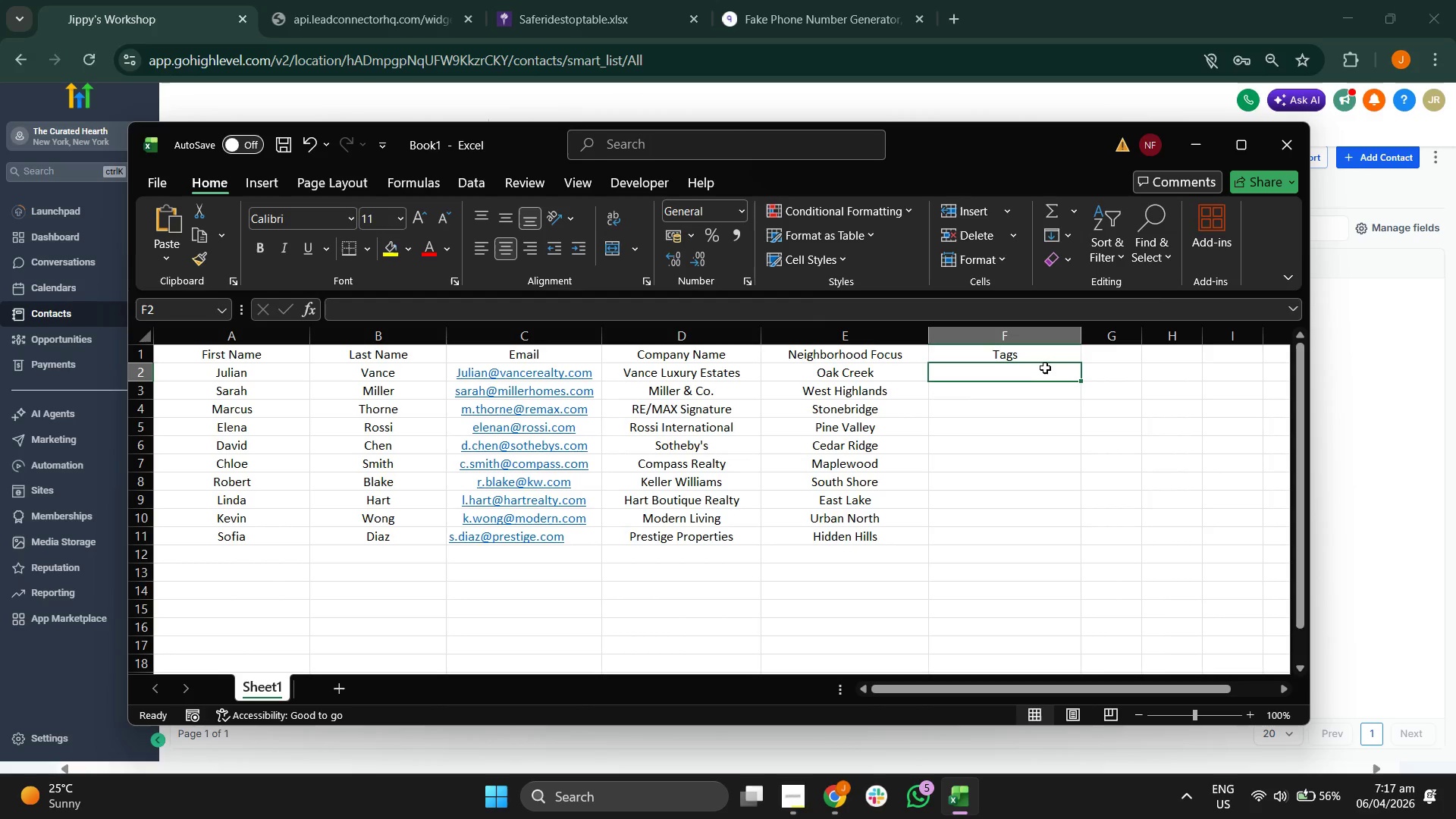 
key(CapsLock)
 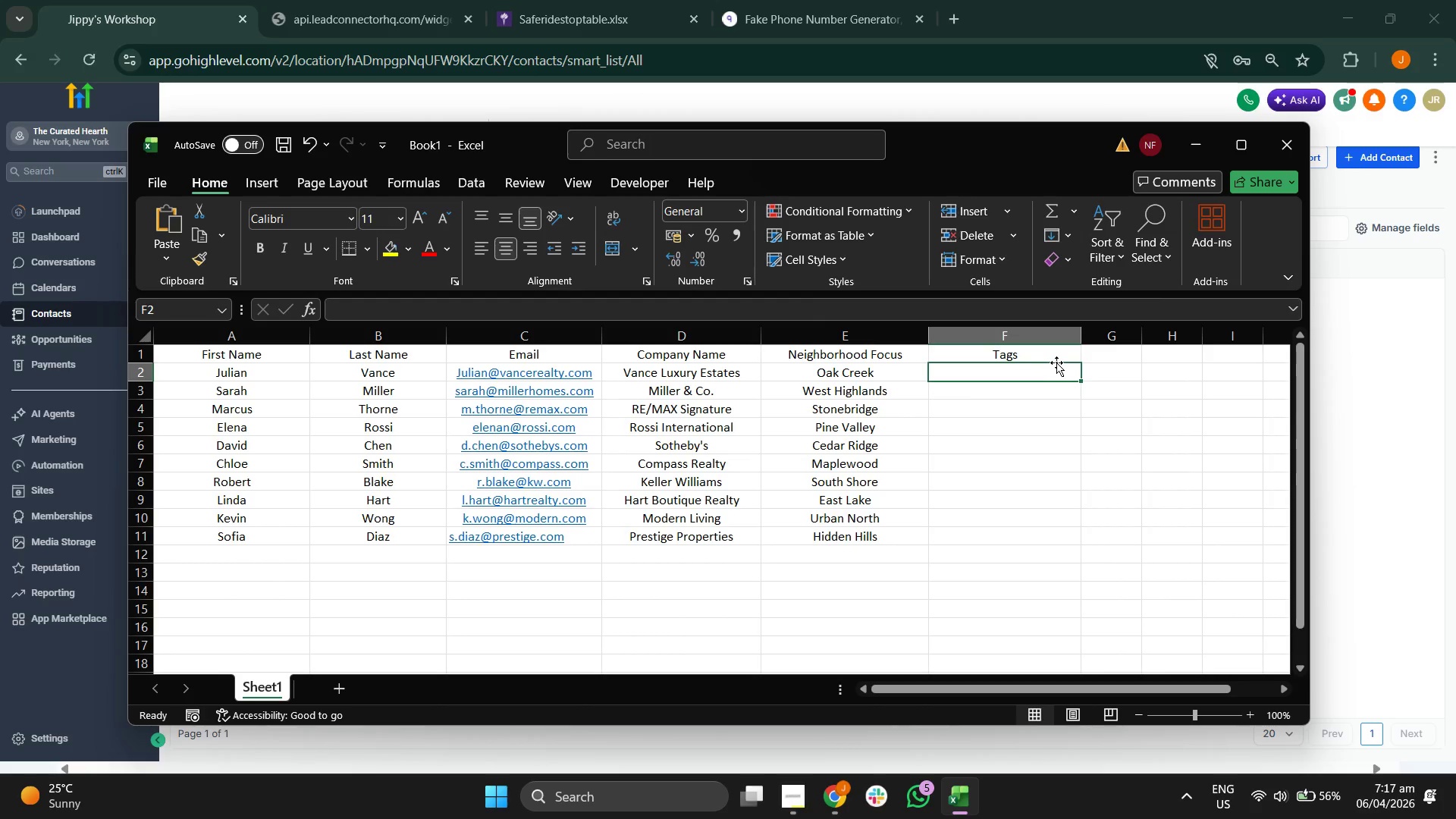 
key(CapsLock)
 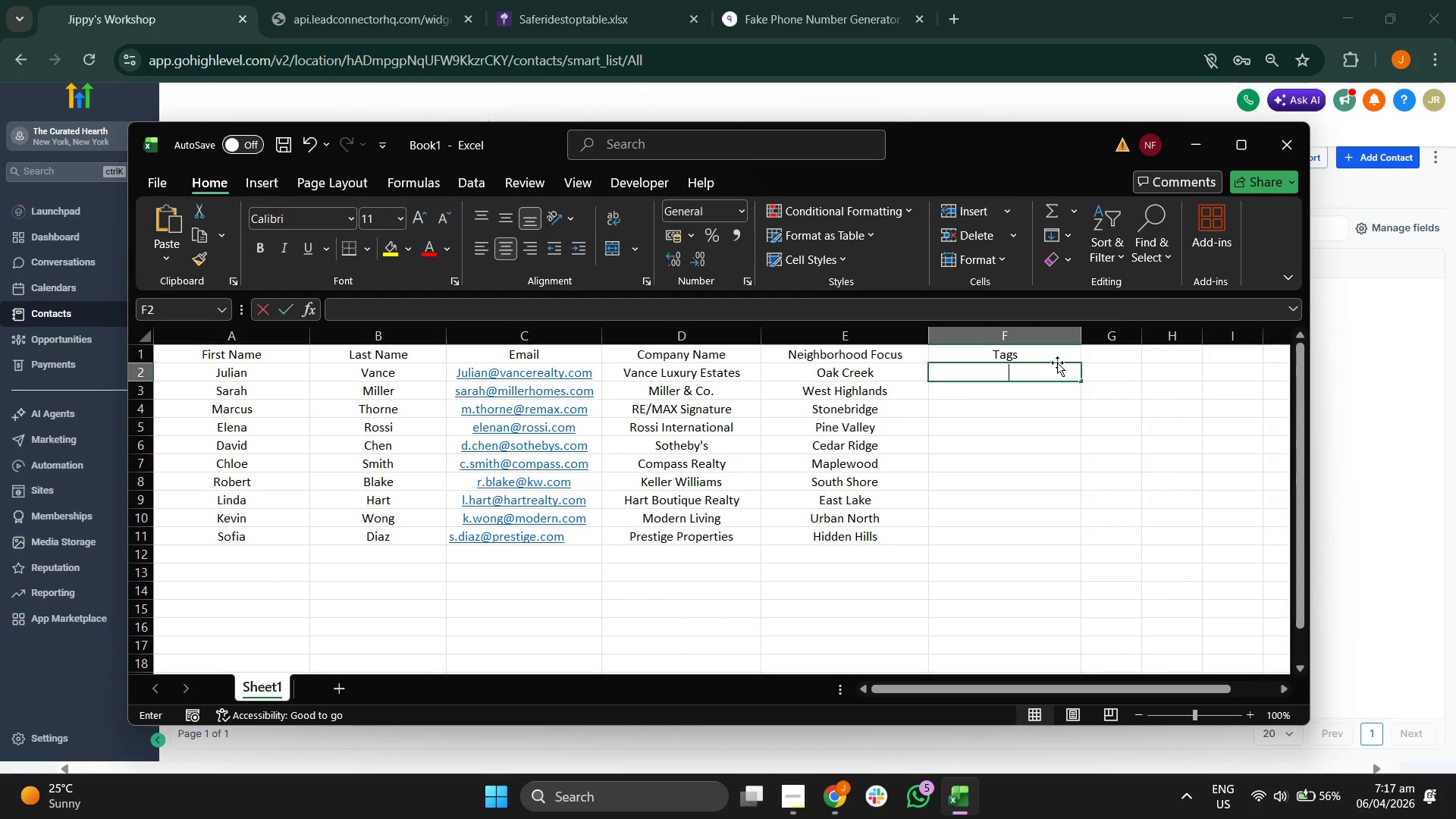 
key(R)
 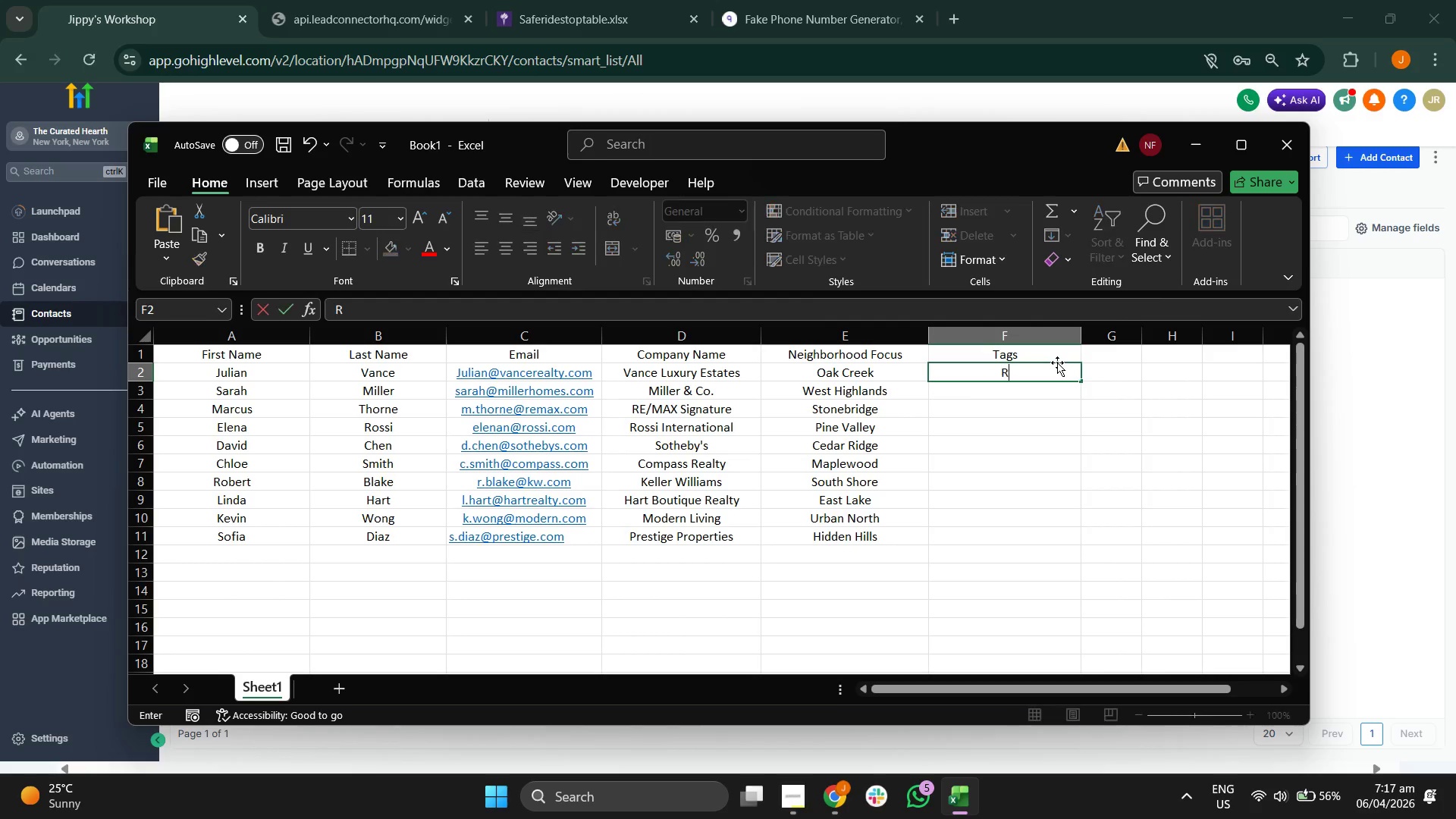 
key(CapsLock)
 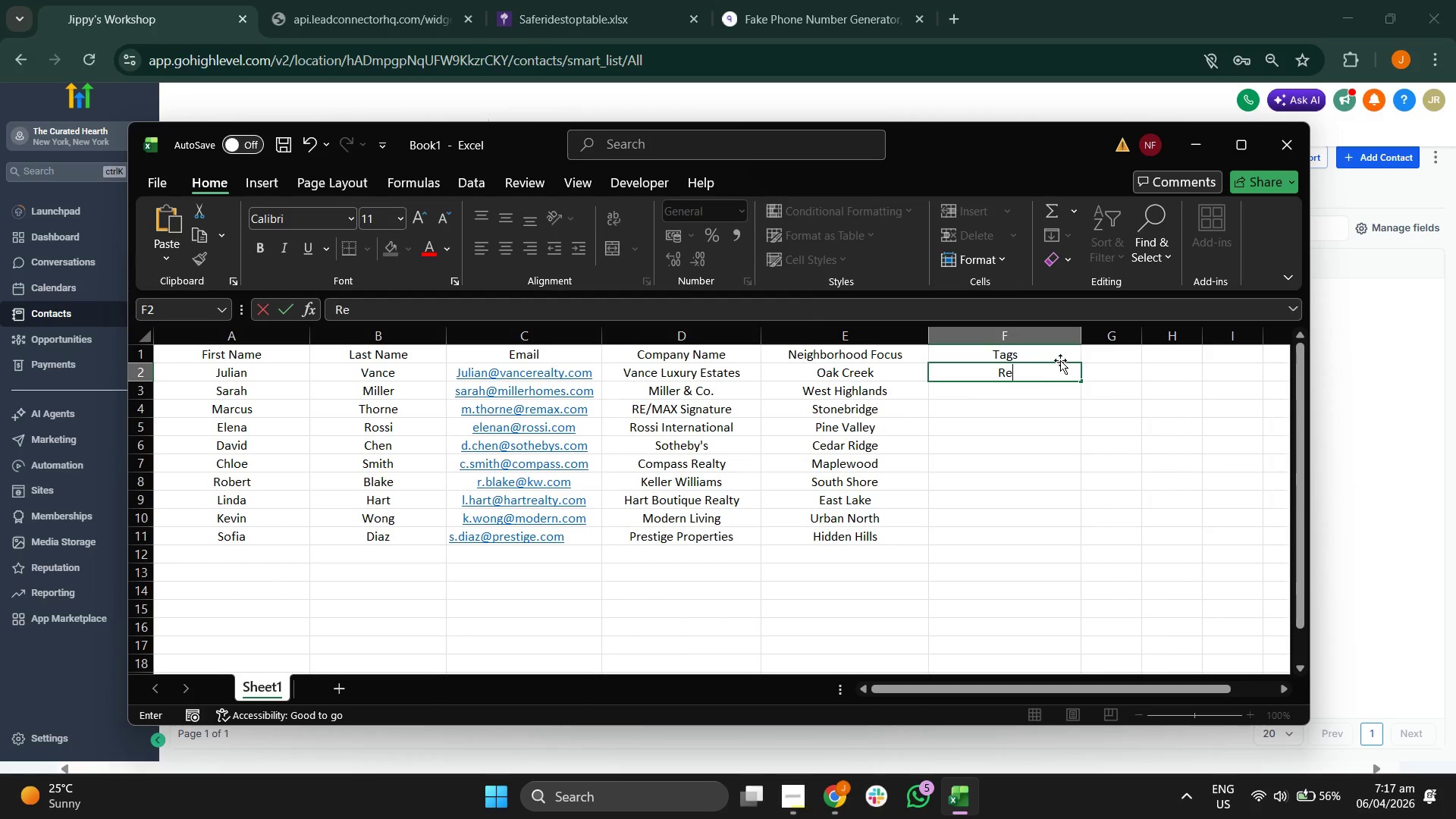 
key(E)
 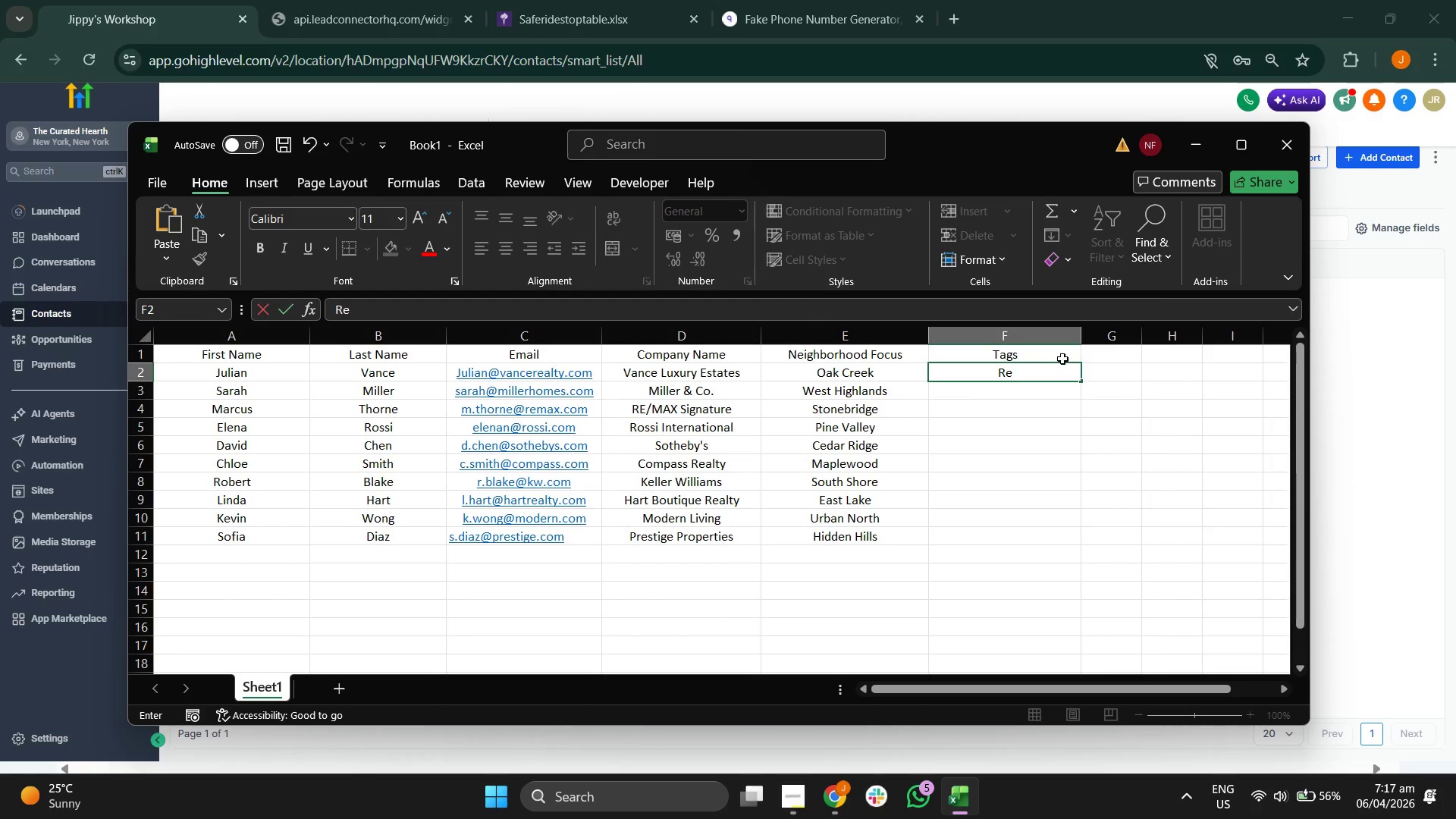 
type(altor_Lead)
 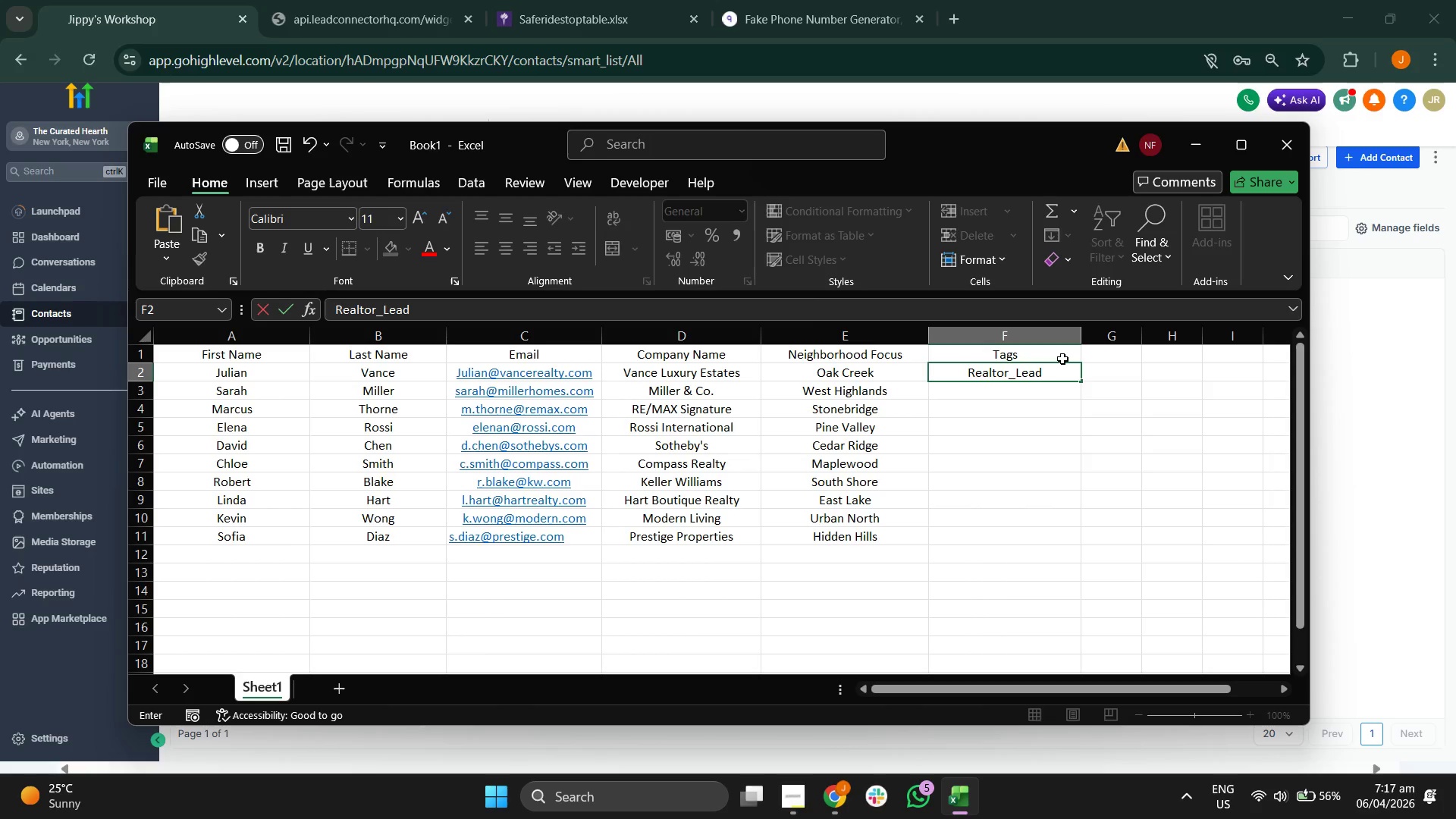 
left_click([1043, 444])
 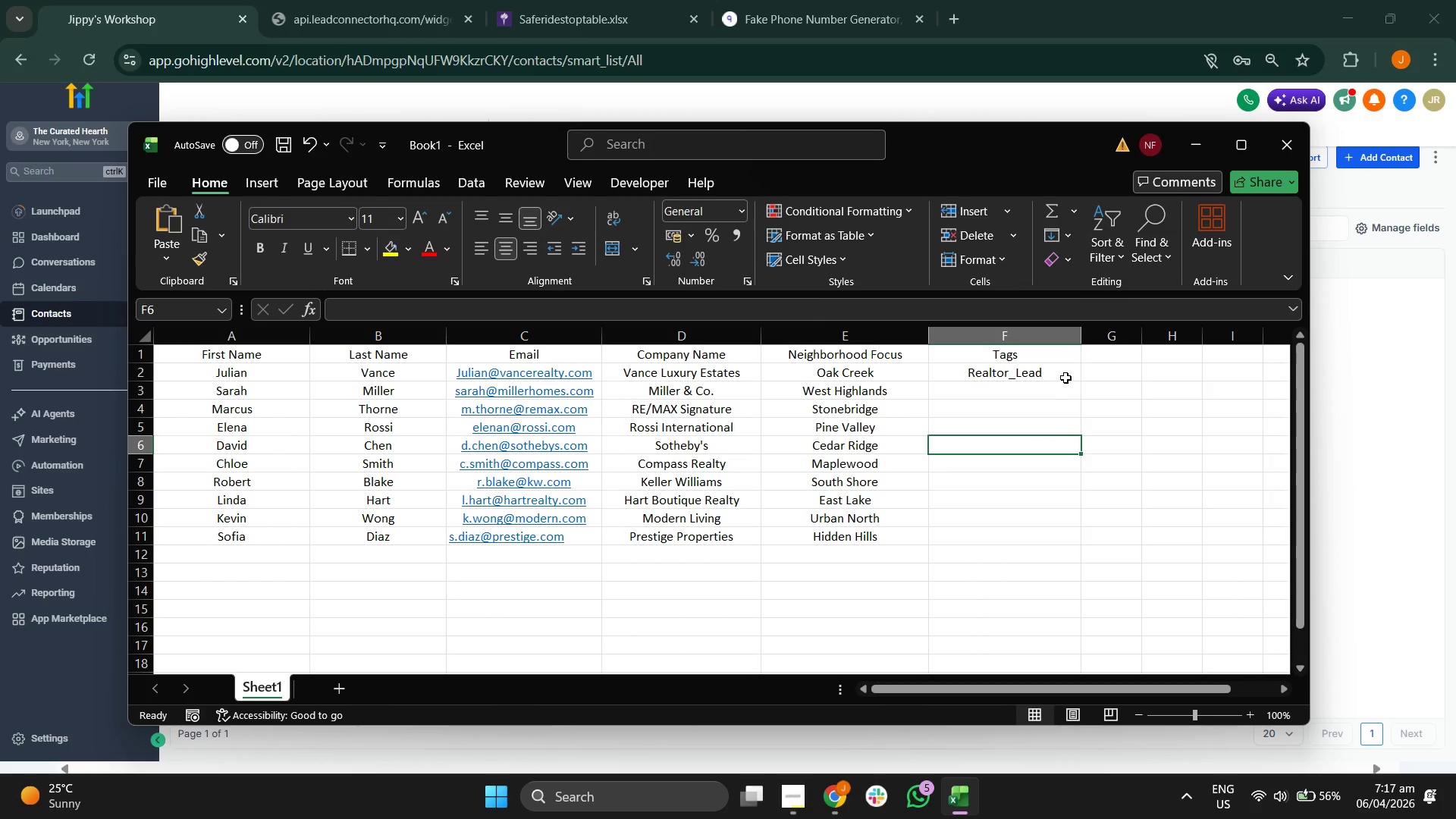 
left_click([1065, 375])
 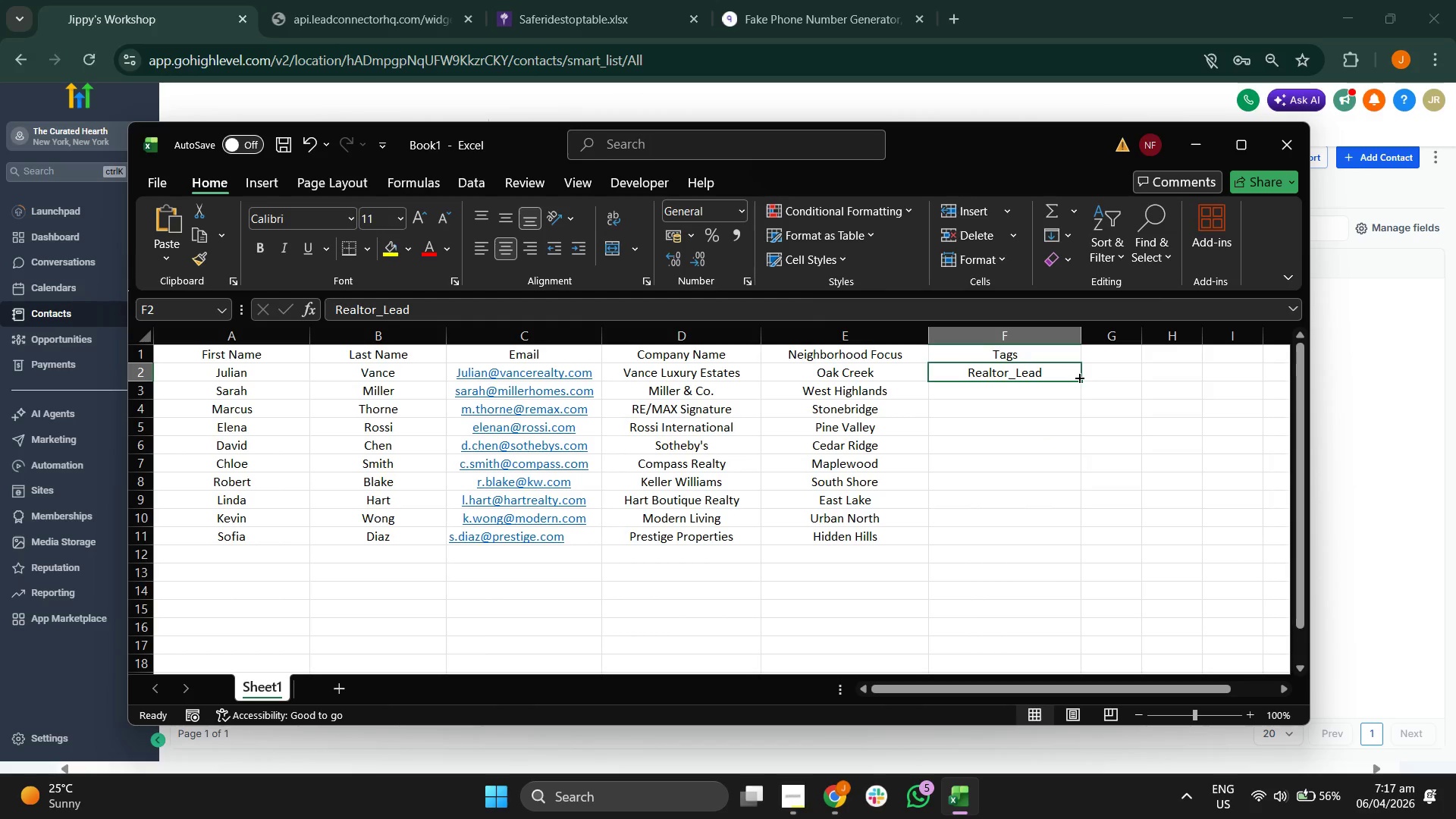 
left_click_drag(start_coordinate=[1079, 378], to_coordinate=[1065, 548])
 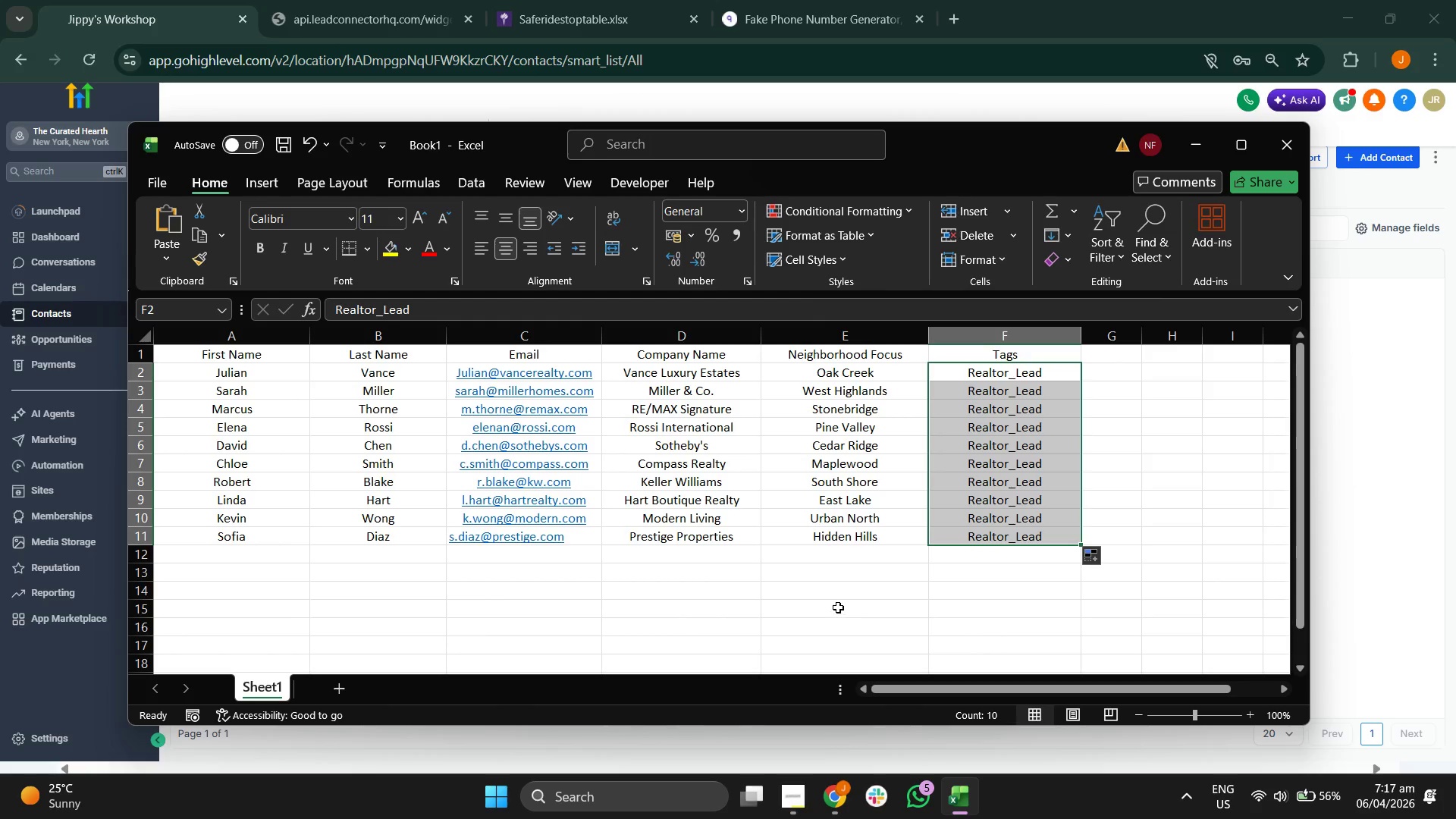 
left_click([837, 607])
 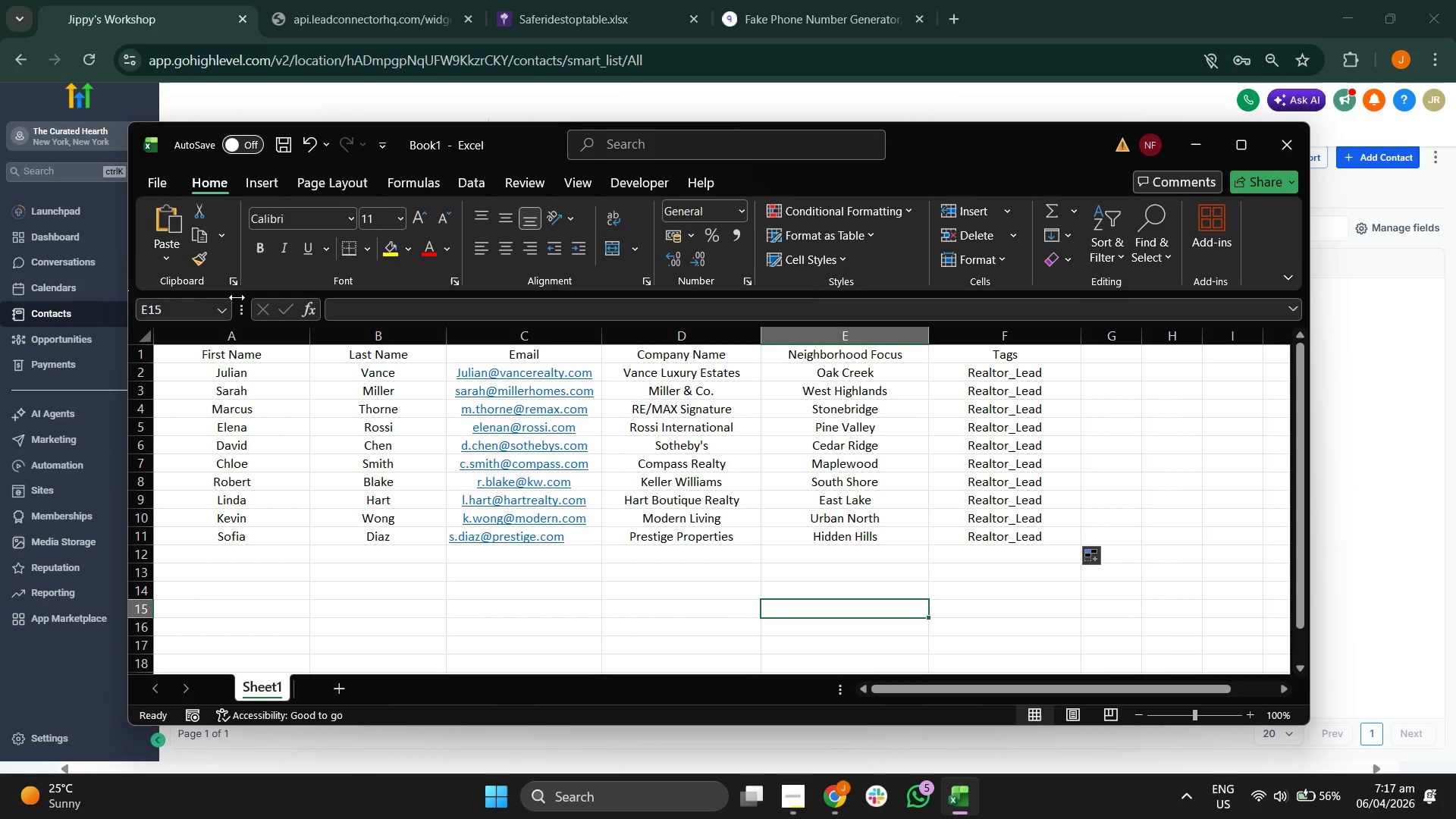 
wait(5.05)
 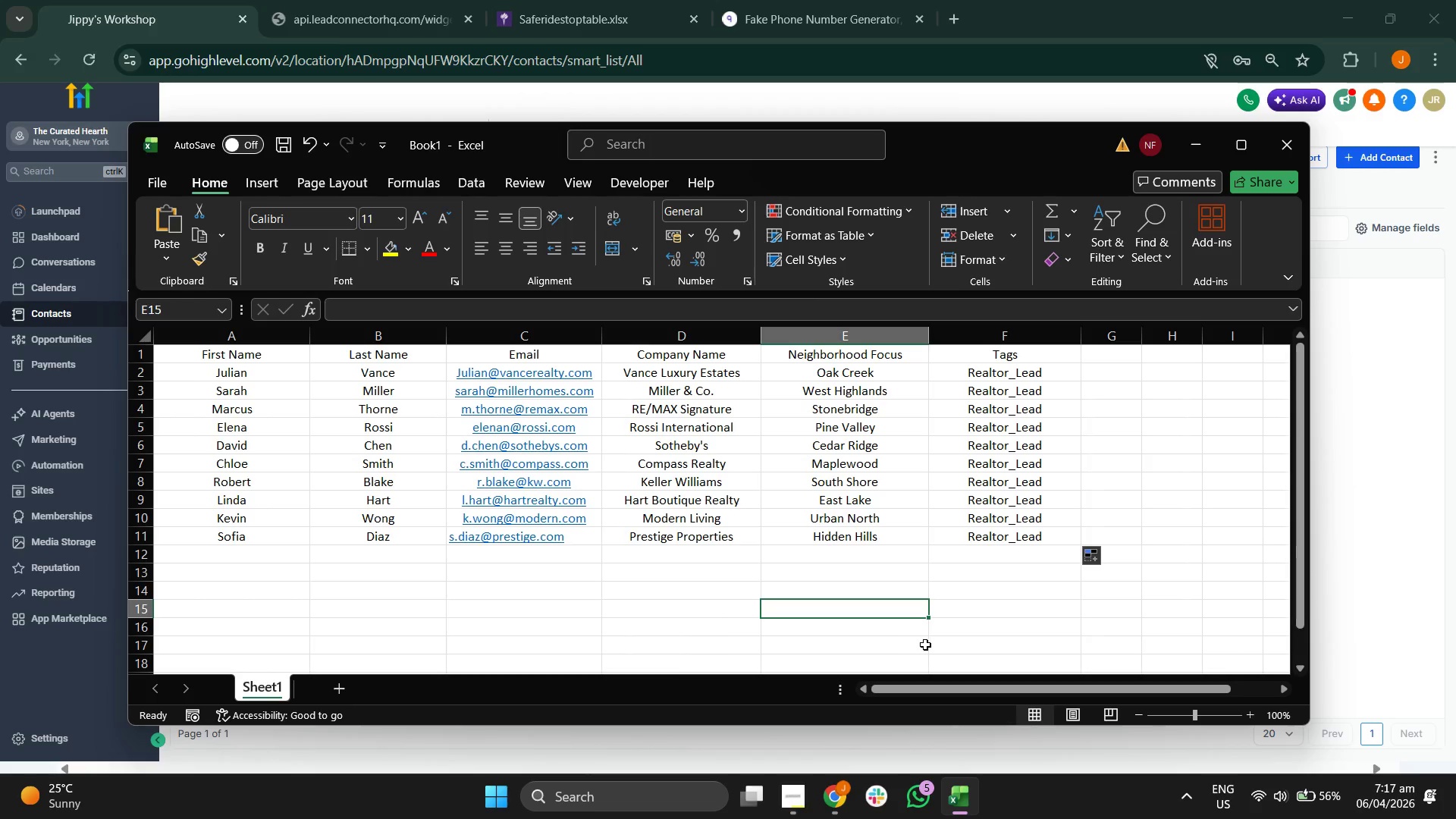 
left_click([159, 189])
 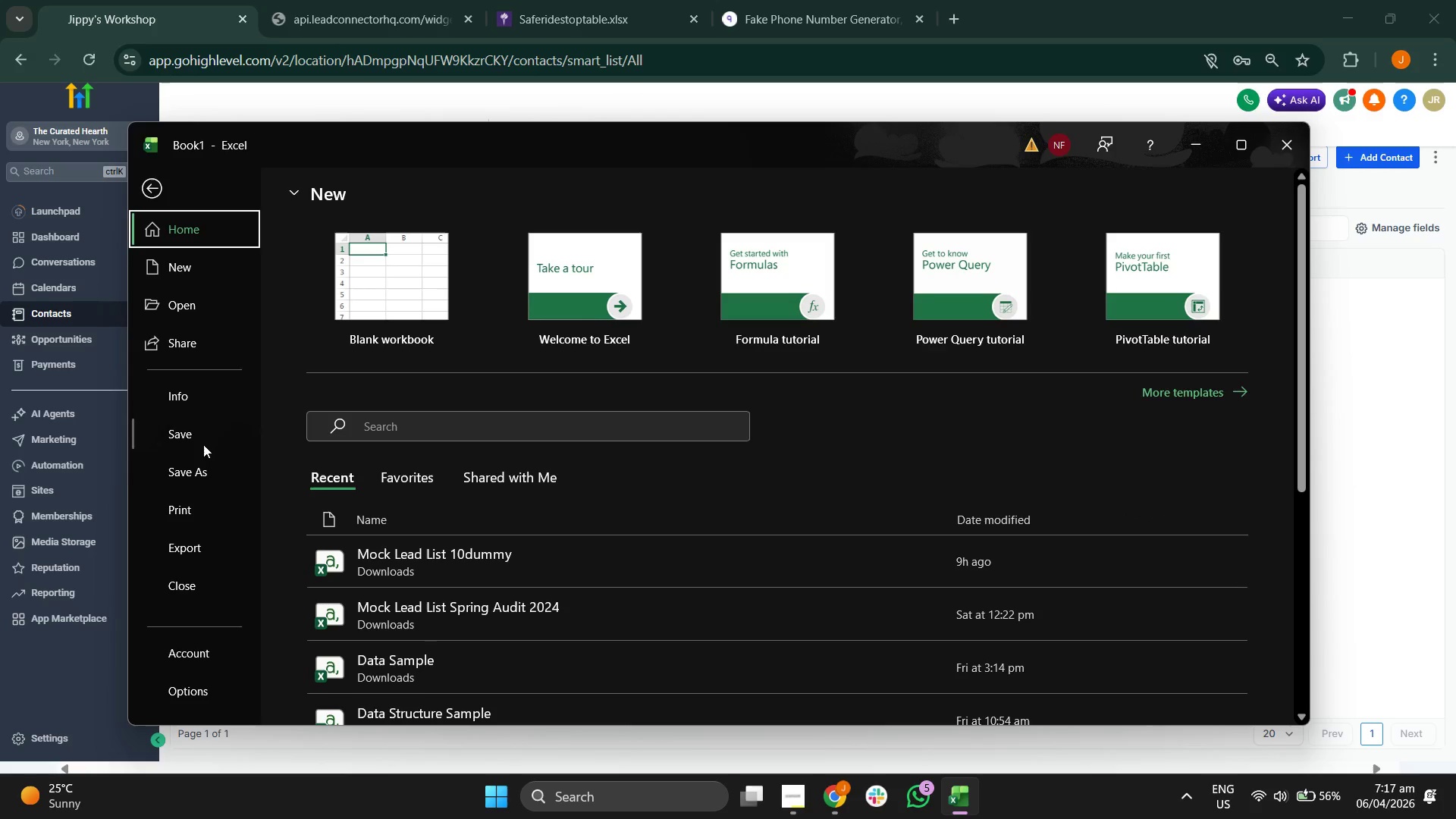 
left_click([203, 458])
 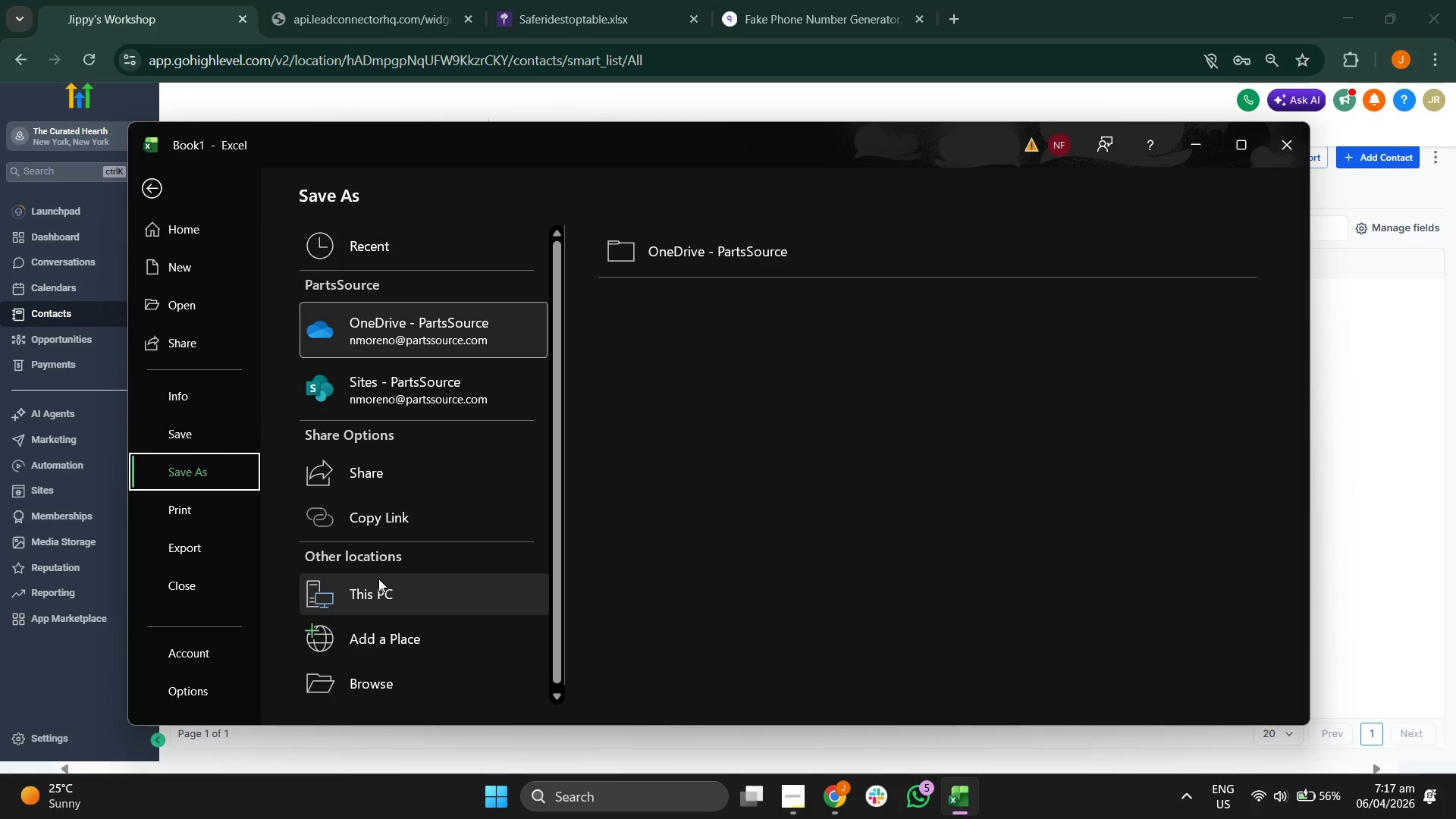 
left_click([381, 588])
 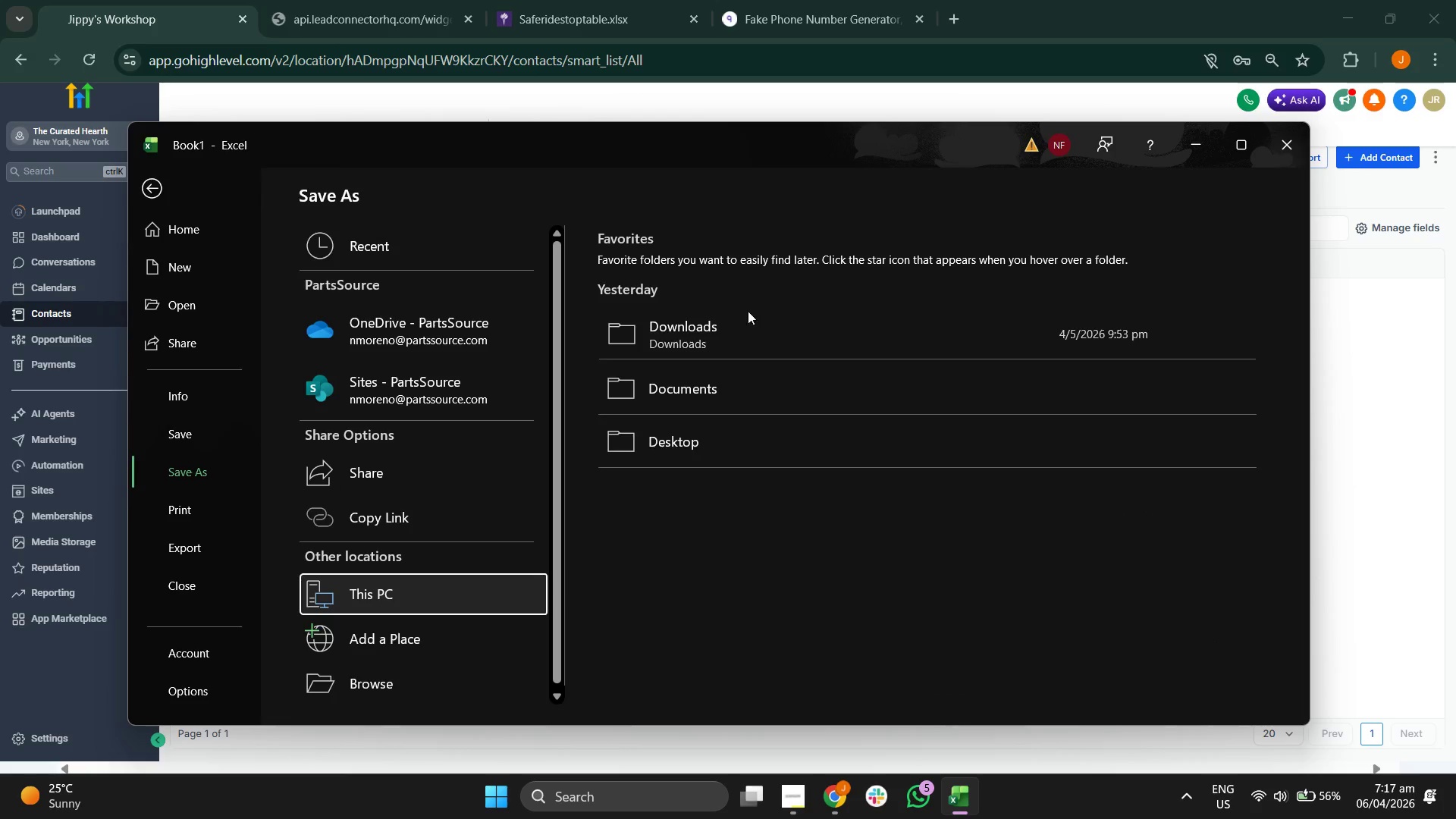 
left_click([731, 343])
 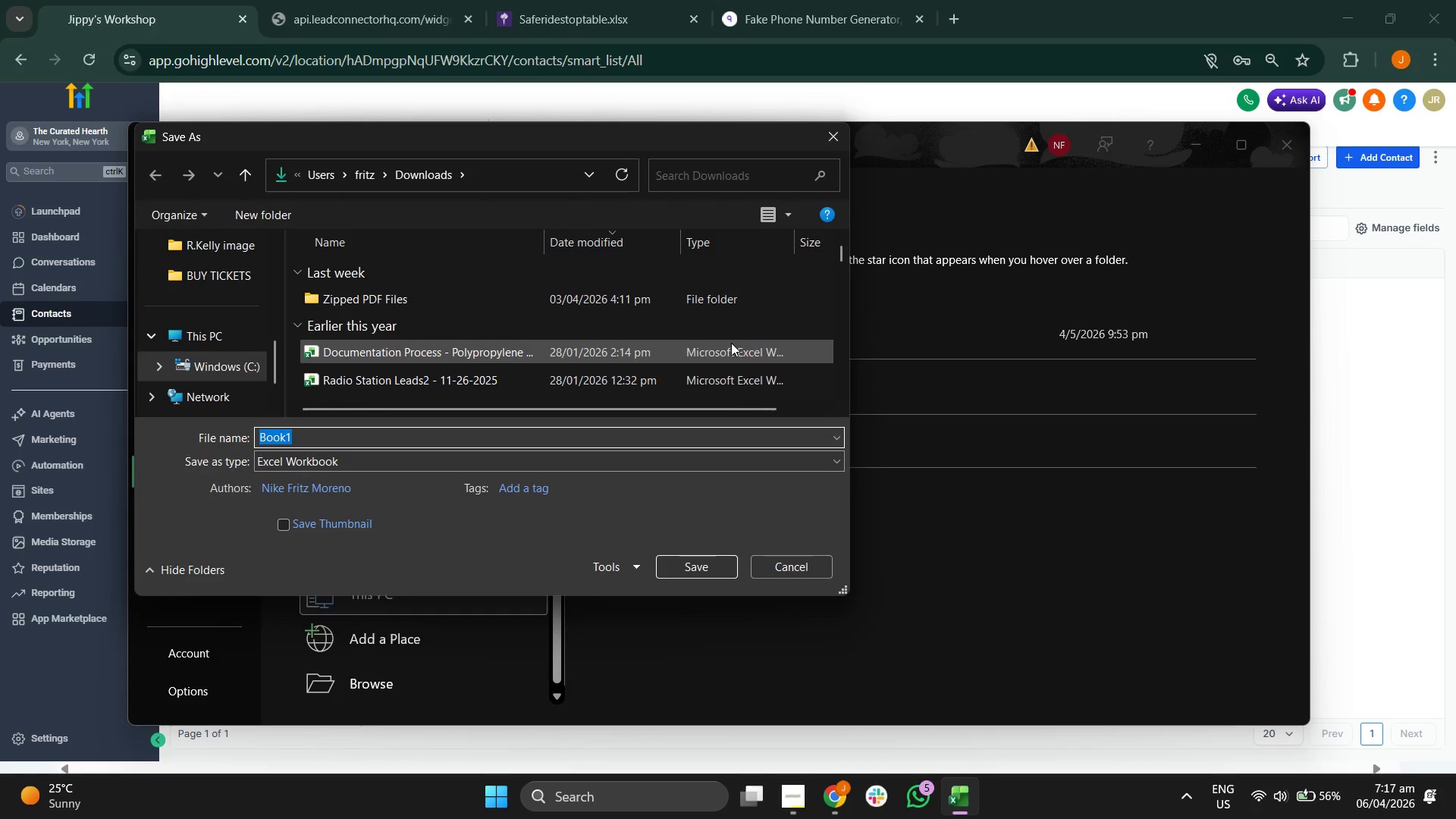 
left_click([690, 460])
 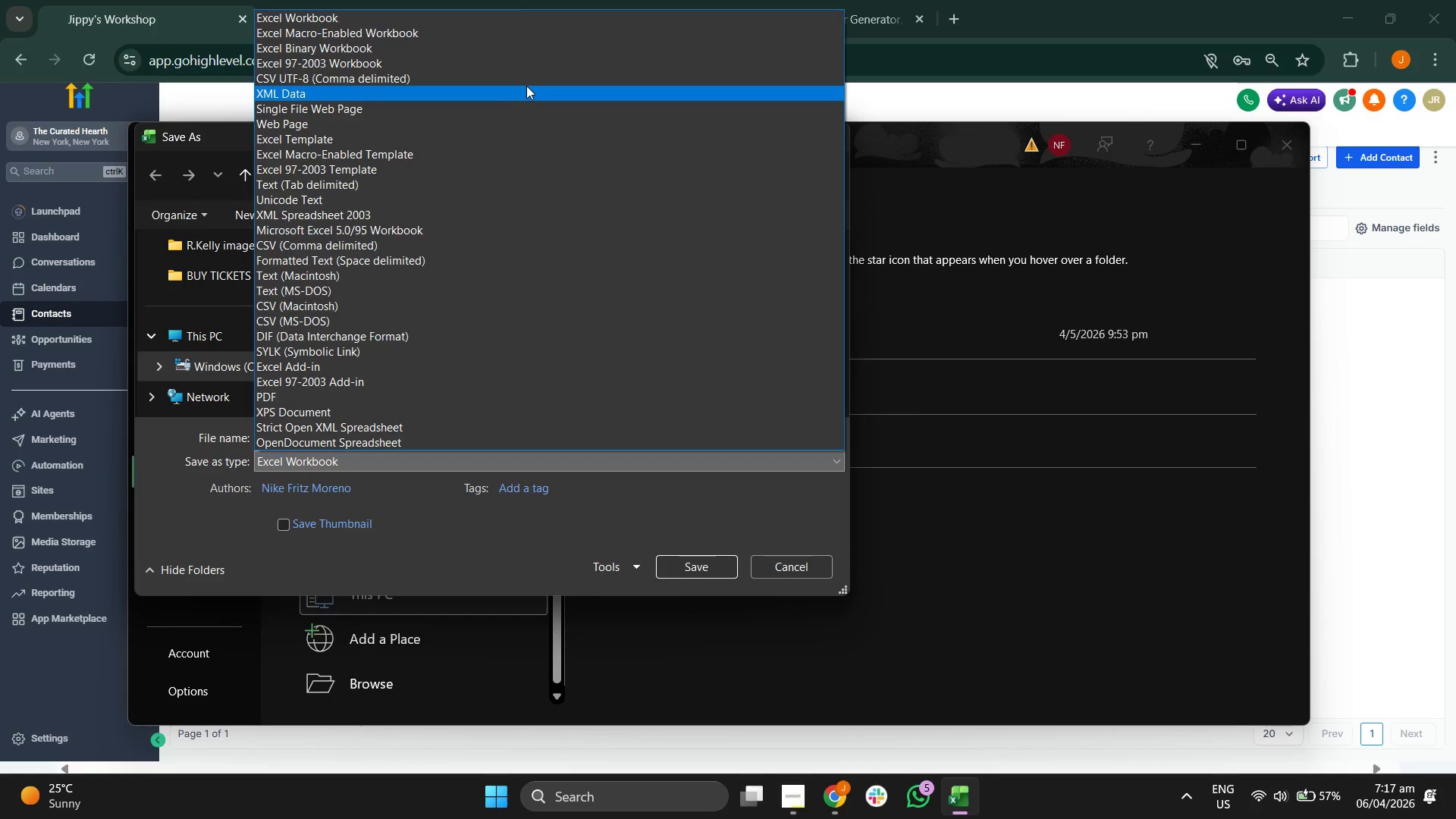 
left_click([535, 80])
 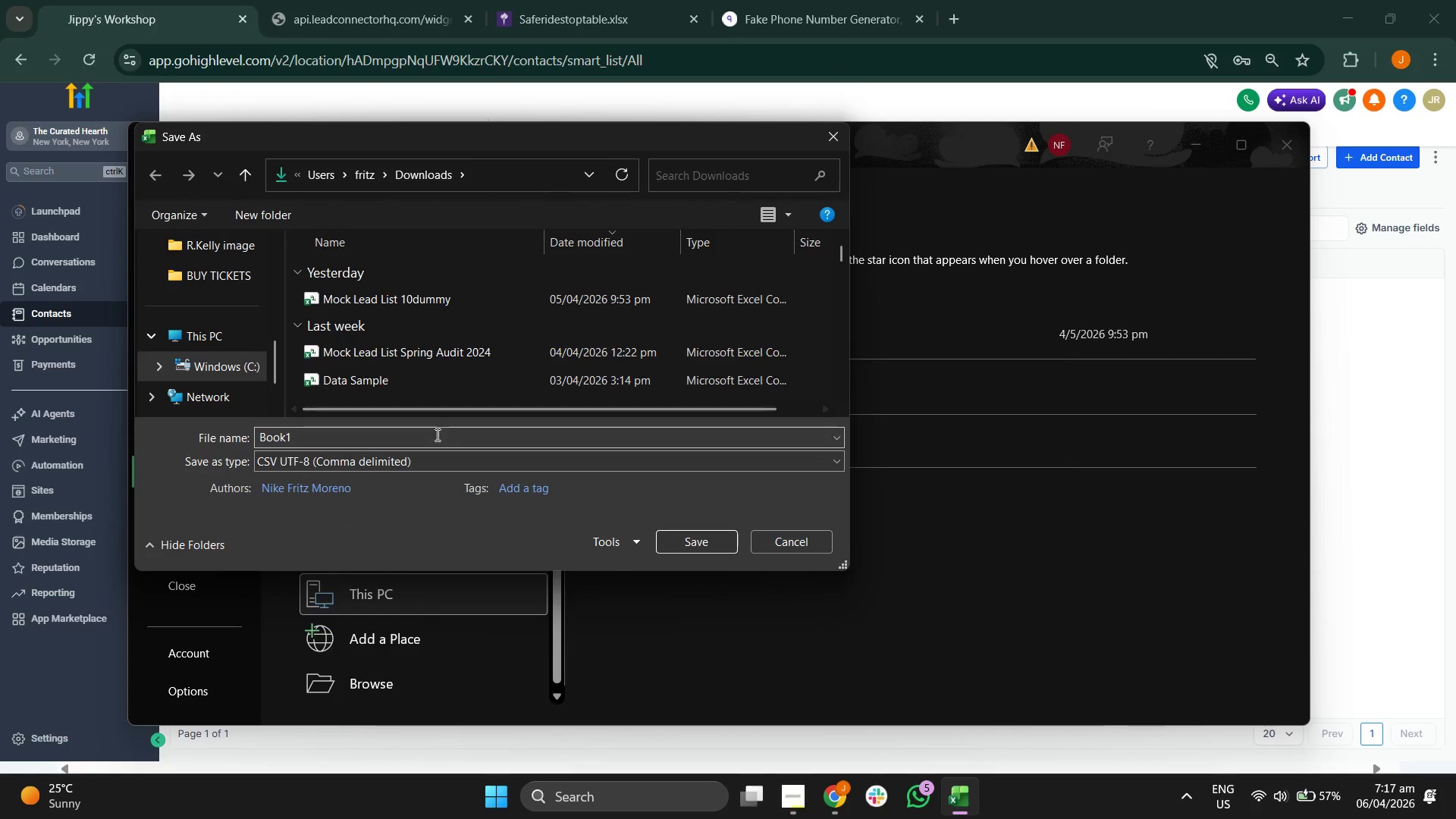 
left_click([478, 306])
 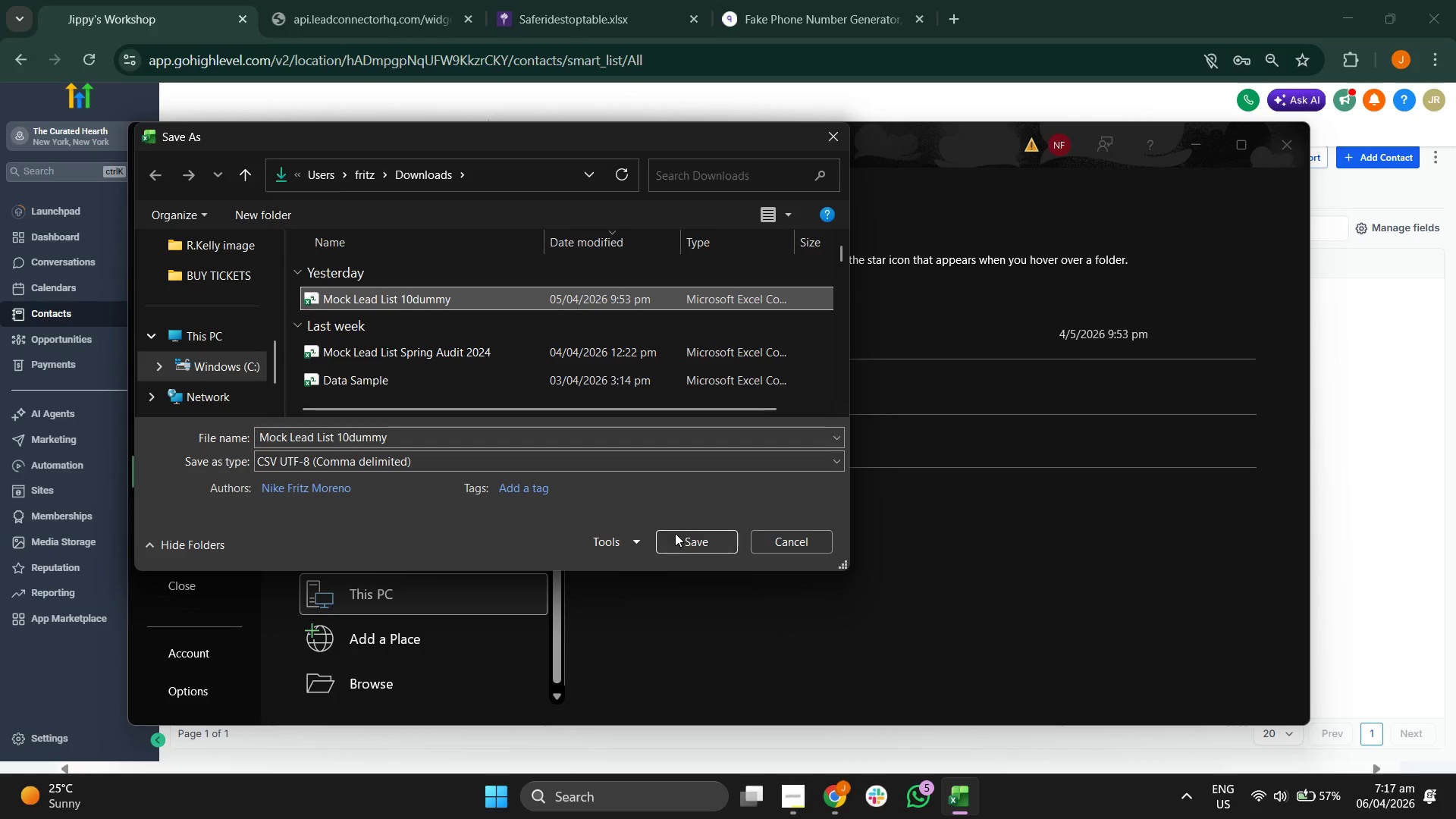 
left_click([692, 537])
 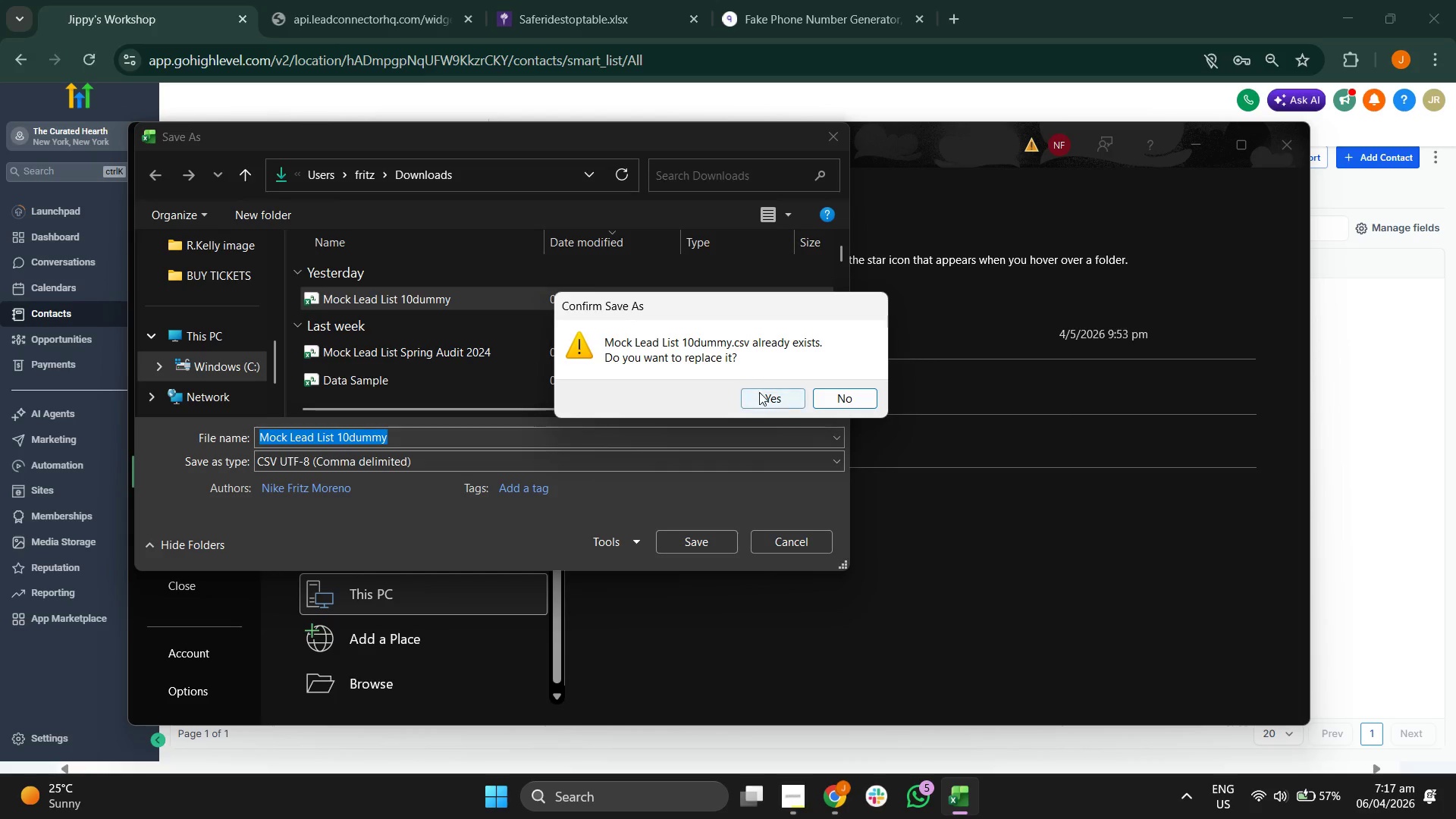 
left_click([759, 392])
 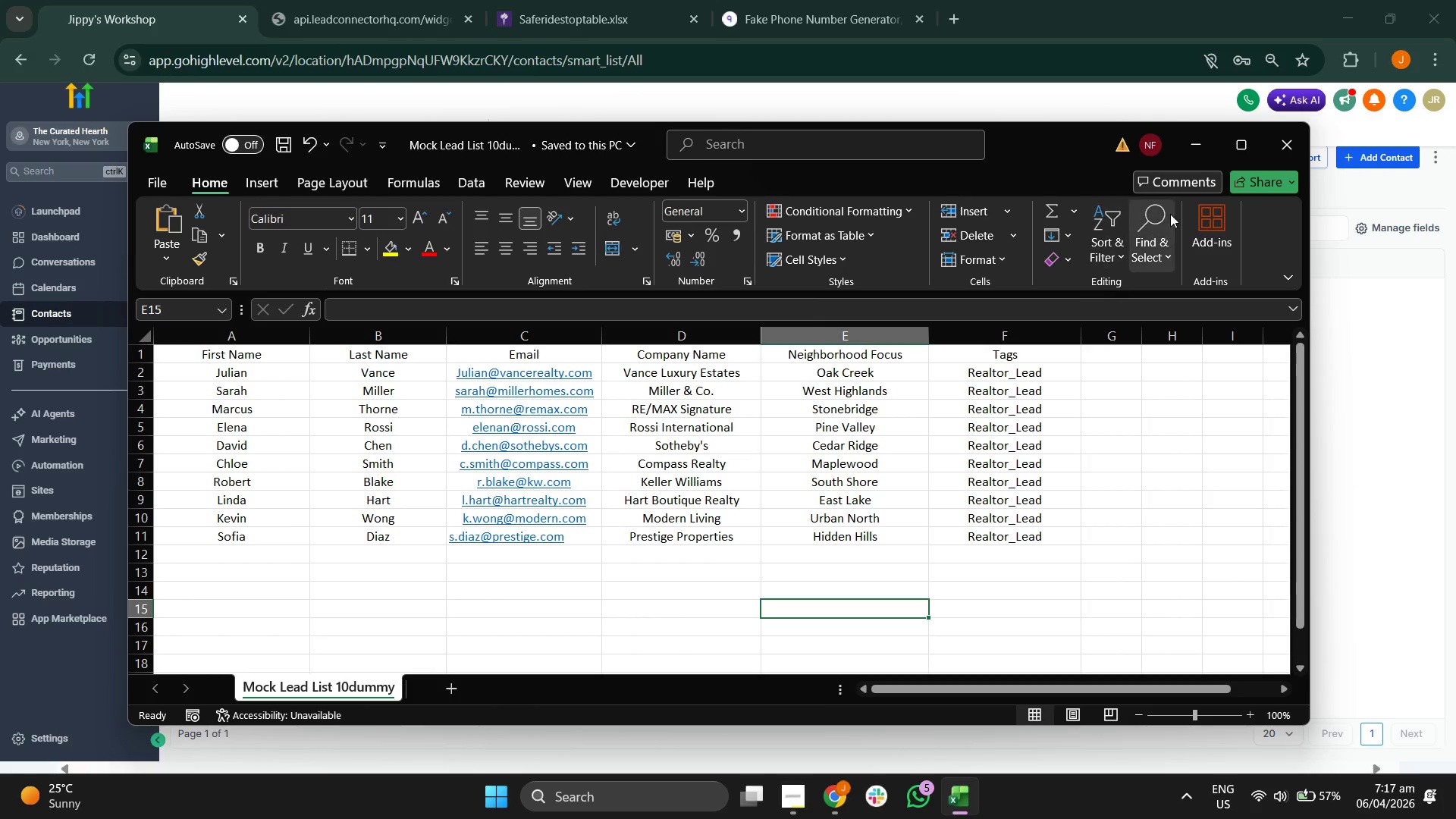 
left_click([1208, 147])
 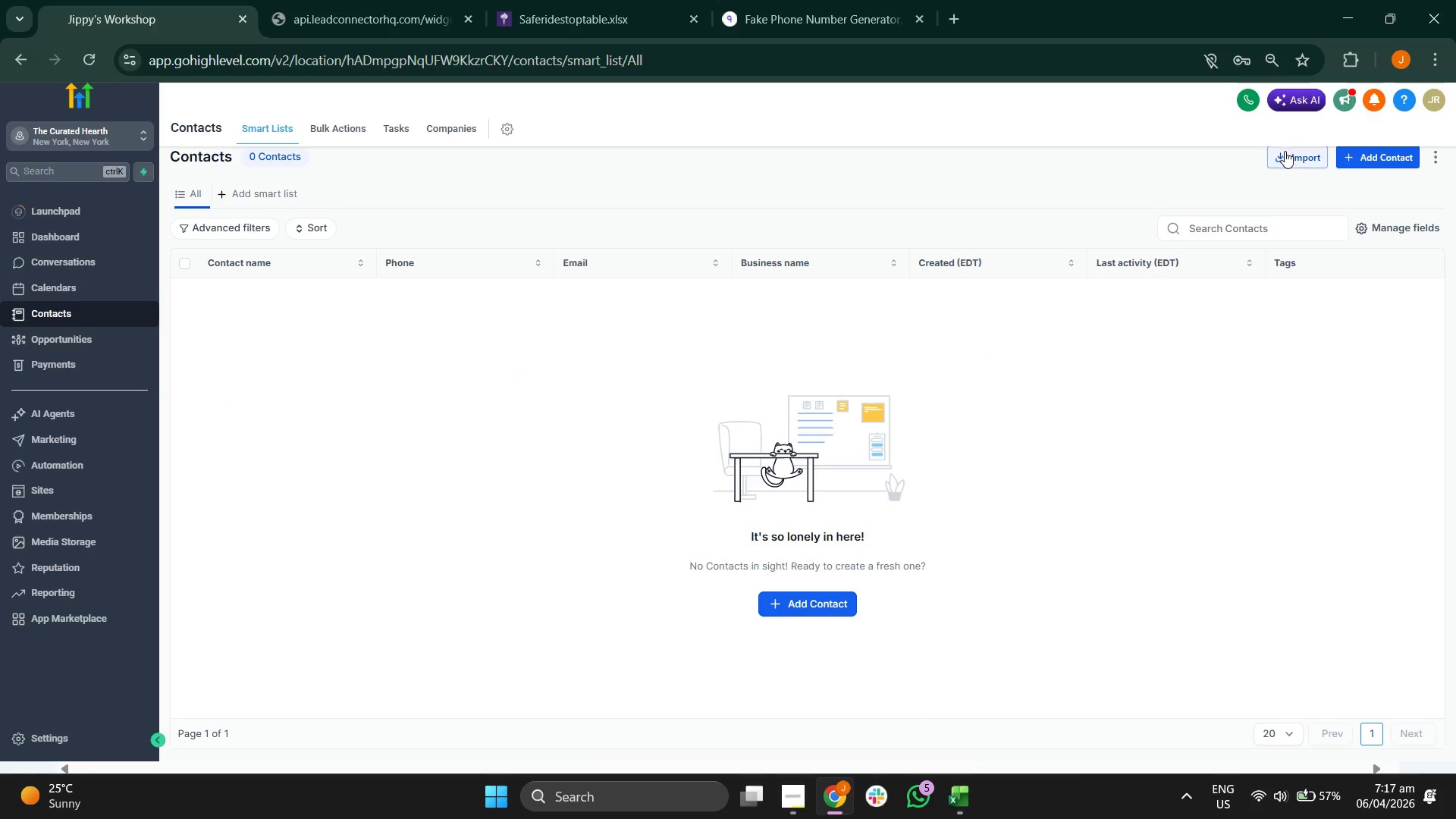 
left_click([1285, 153])
 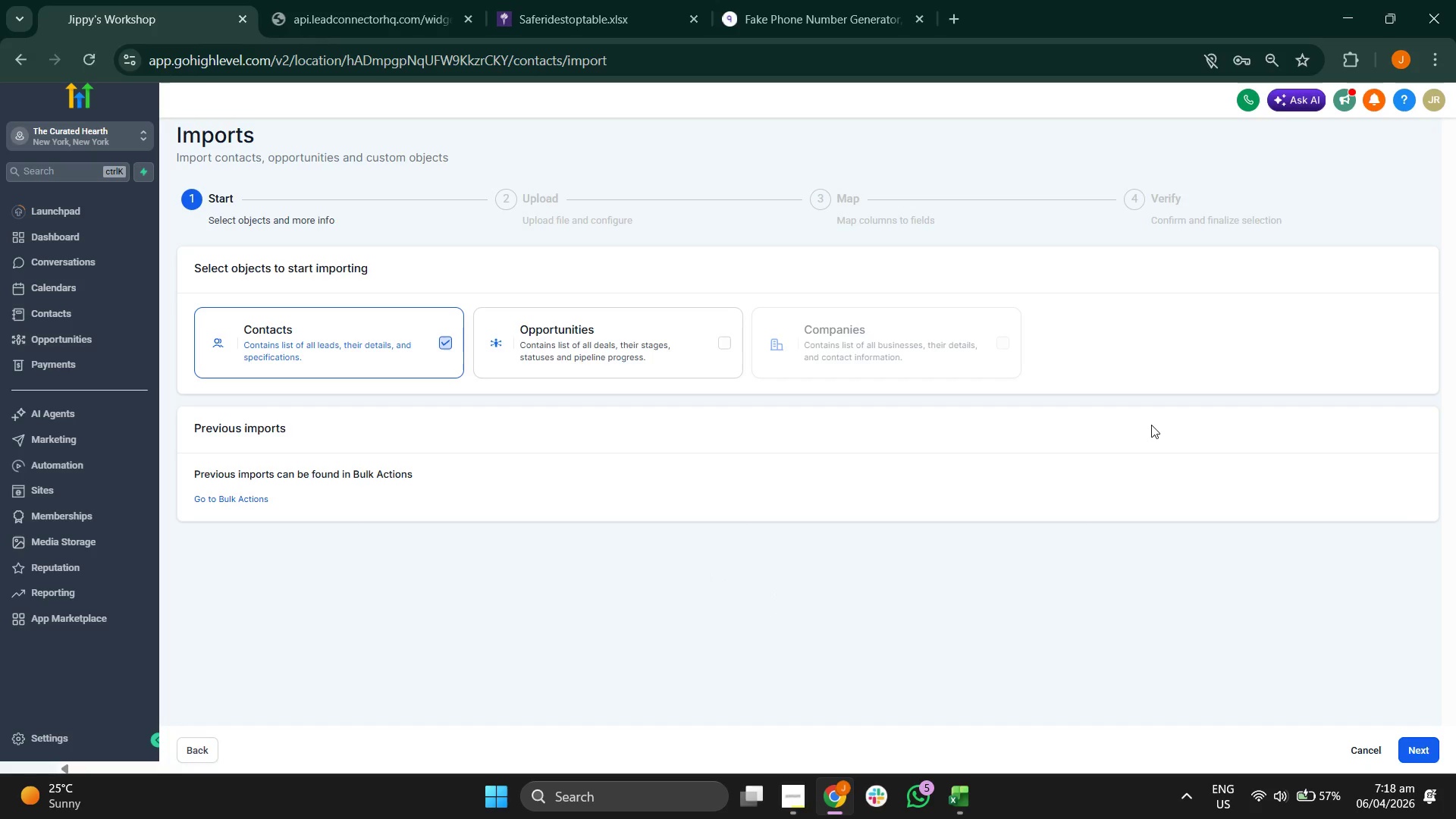 
wait(8.3)
 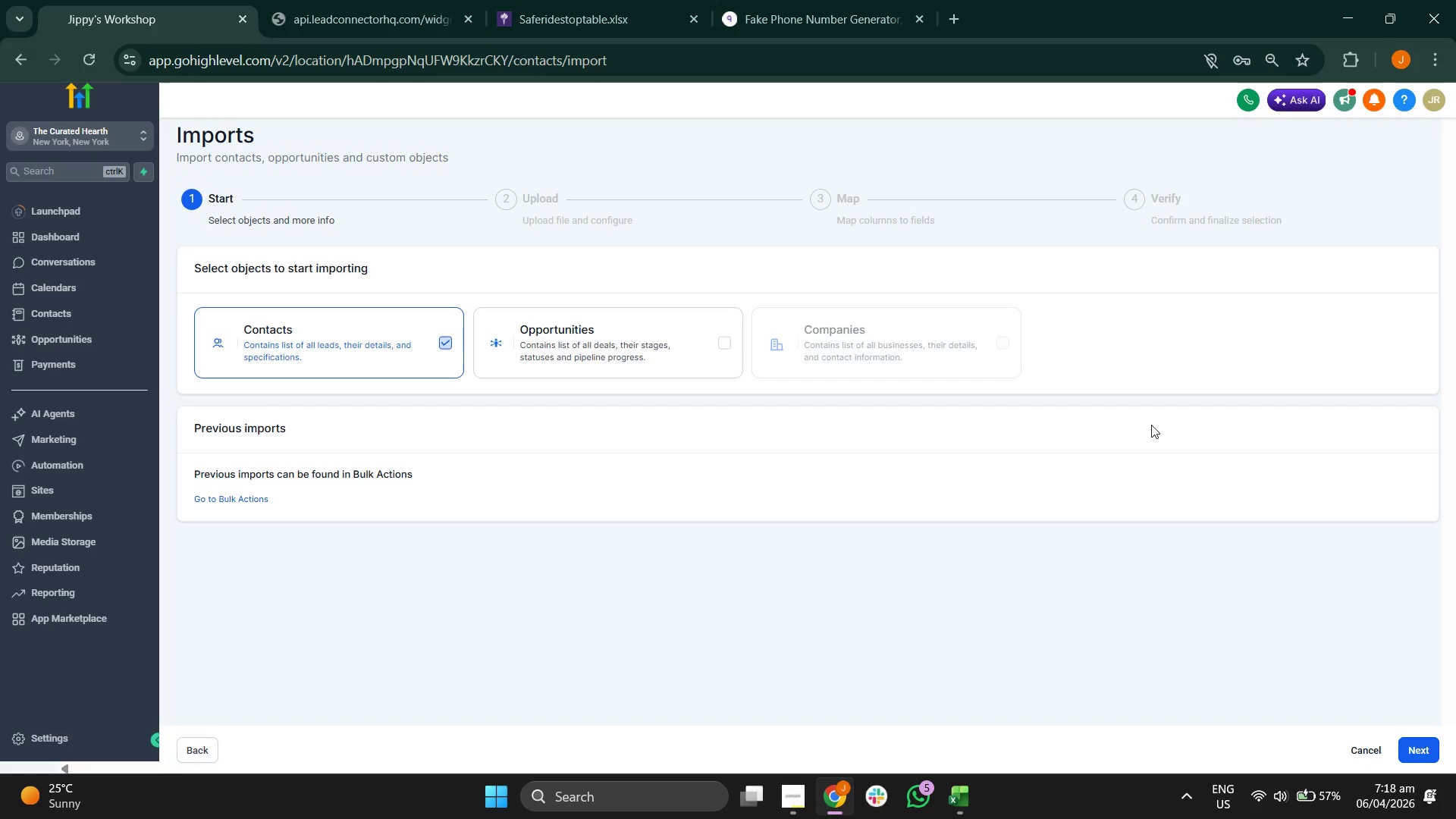 
left_click([1417, 745])
 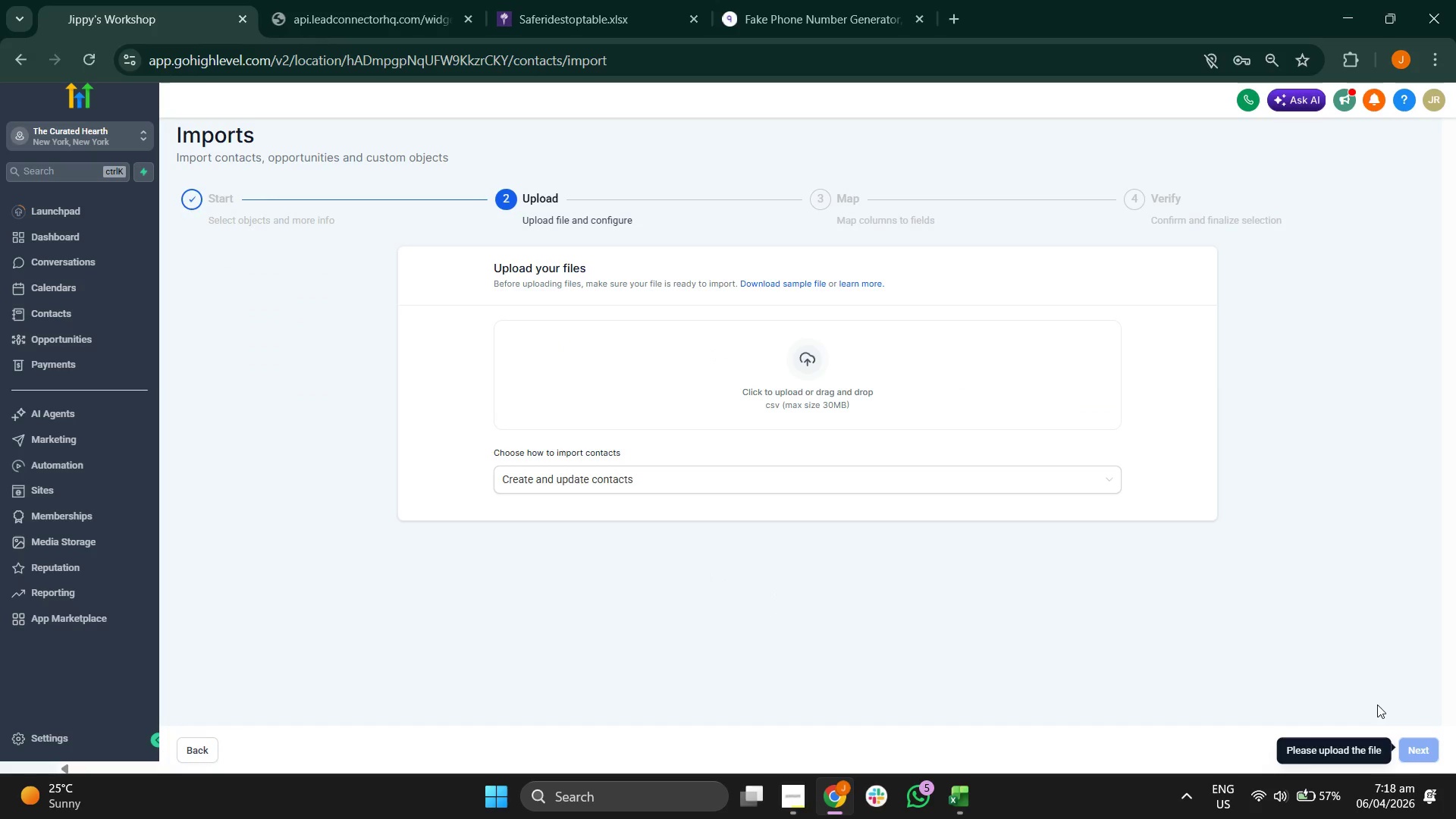 
mouse_move([1308, 645])
 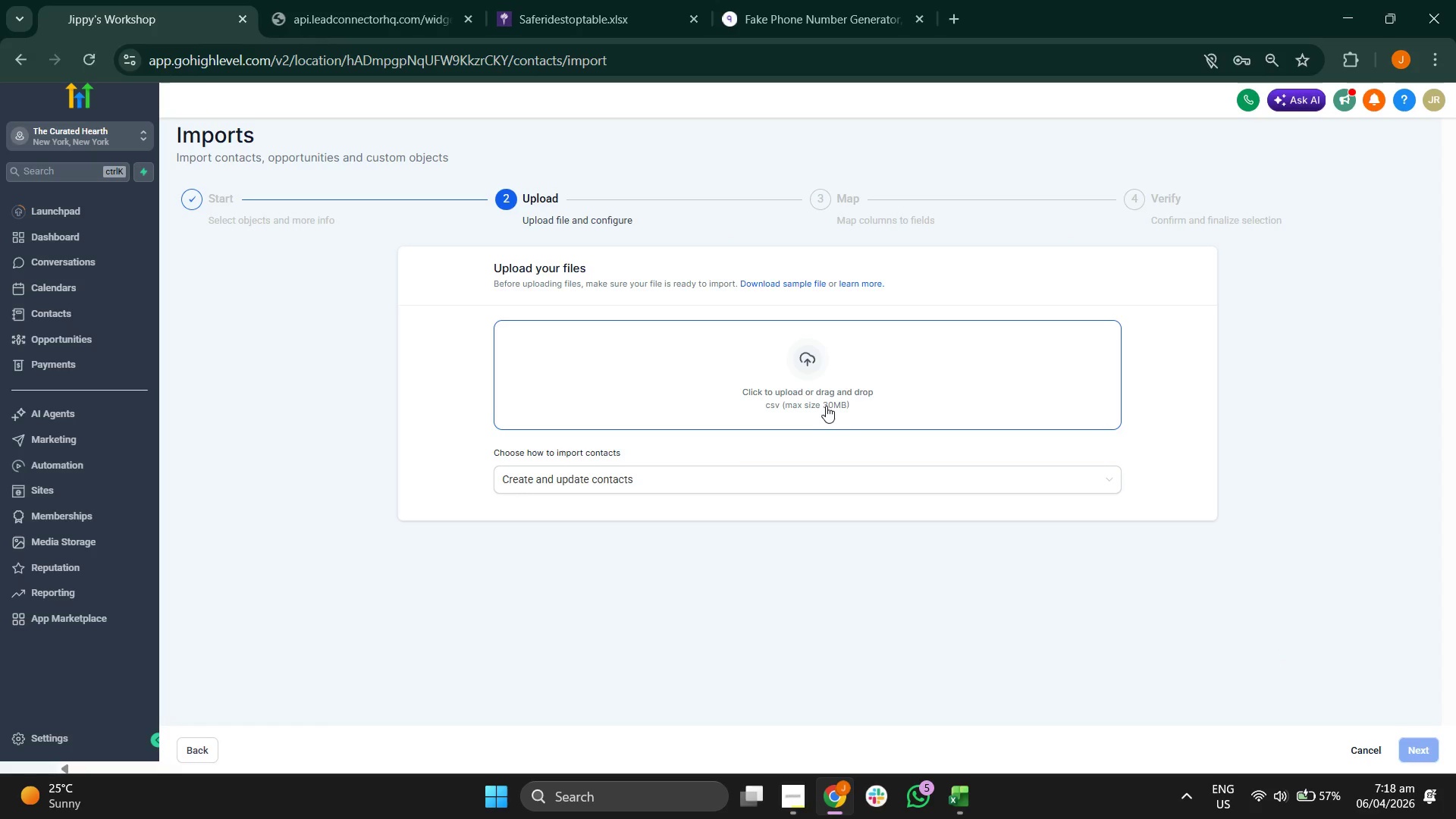 
left_click([826, 406])
 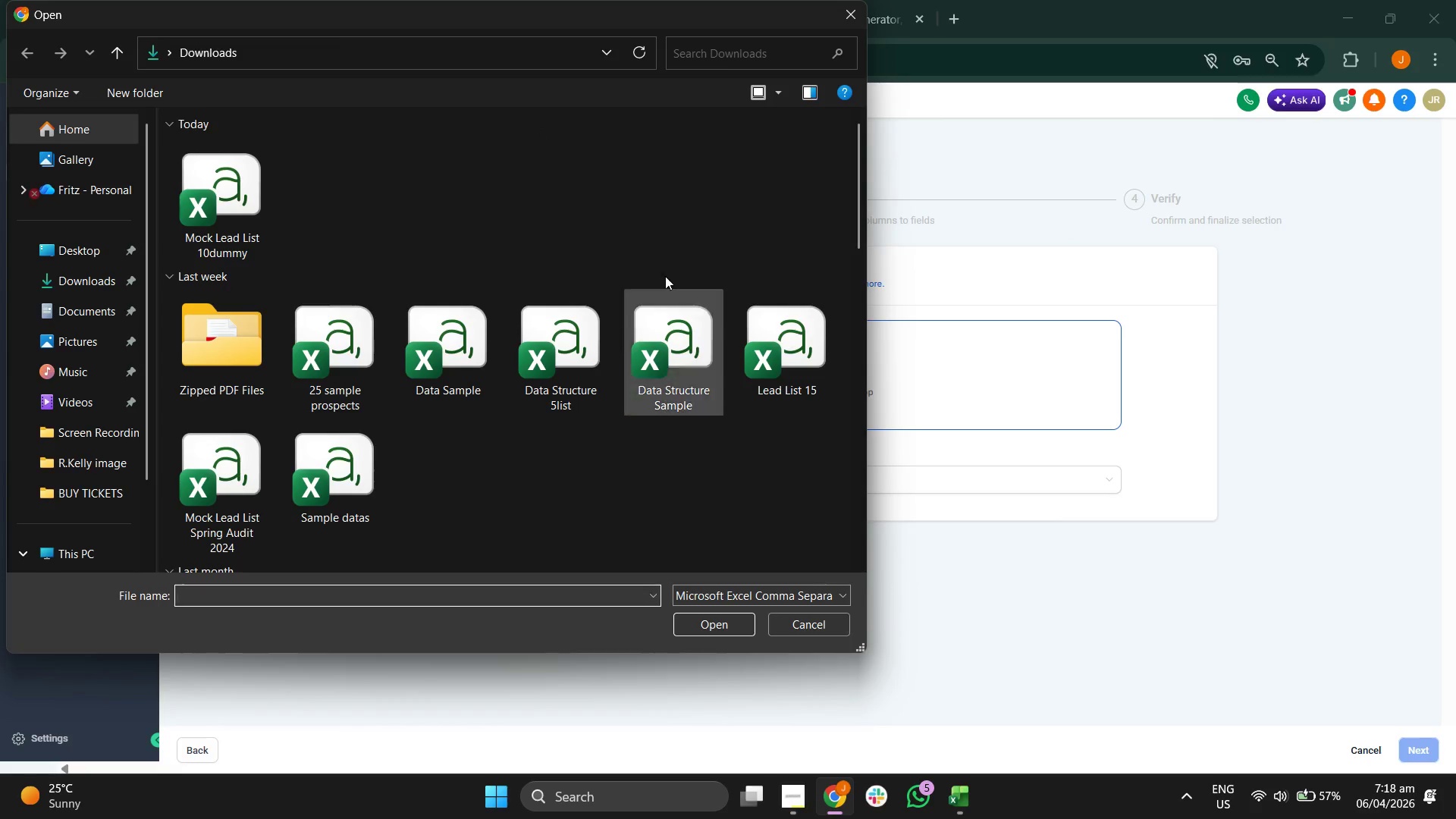 
left_click([234, 177])
 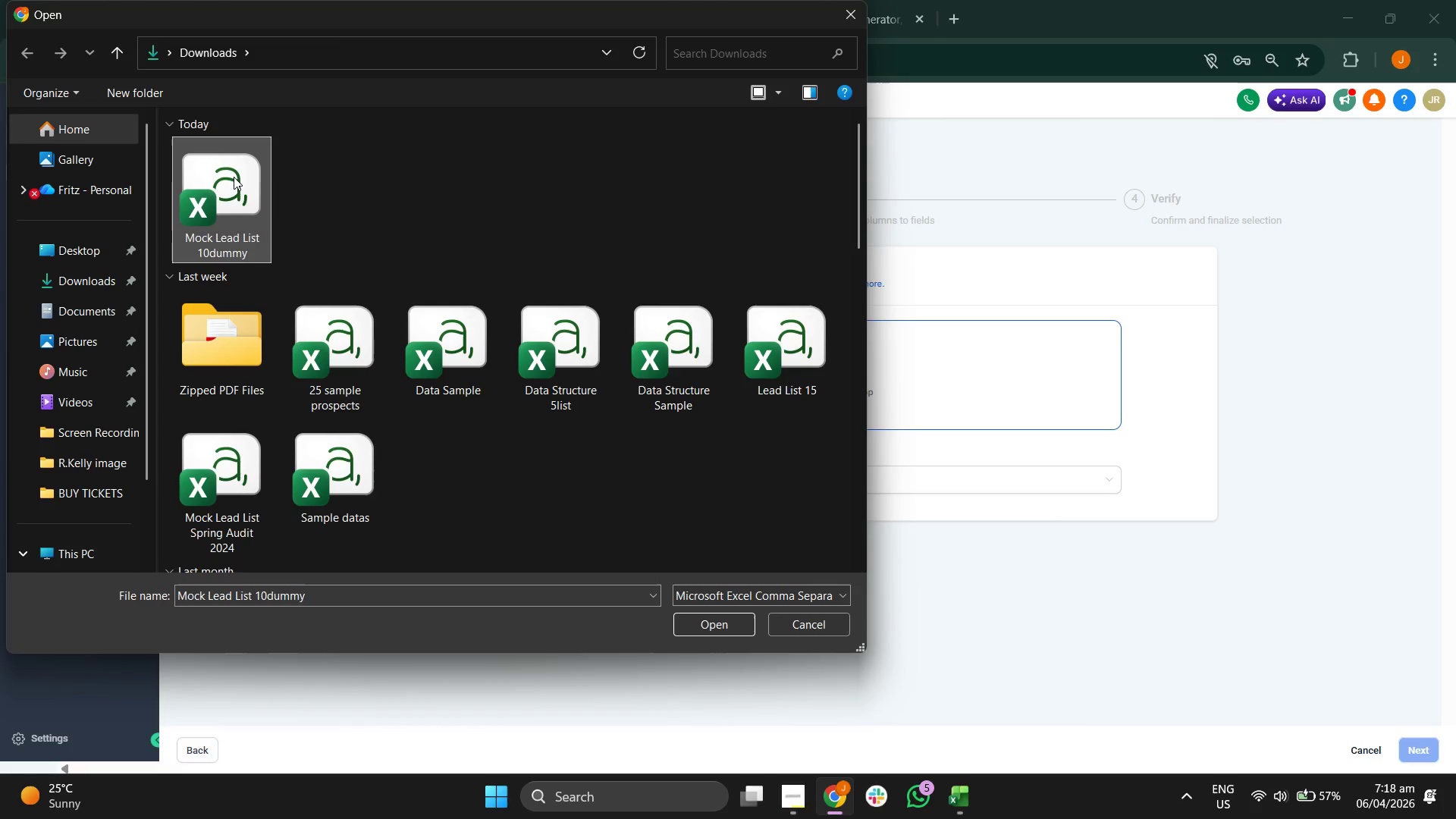 
double_click([234, 177])
 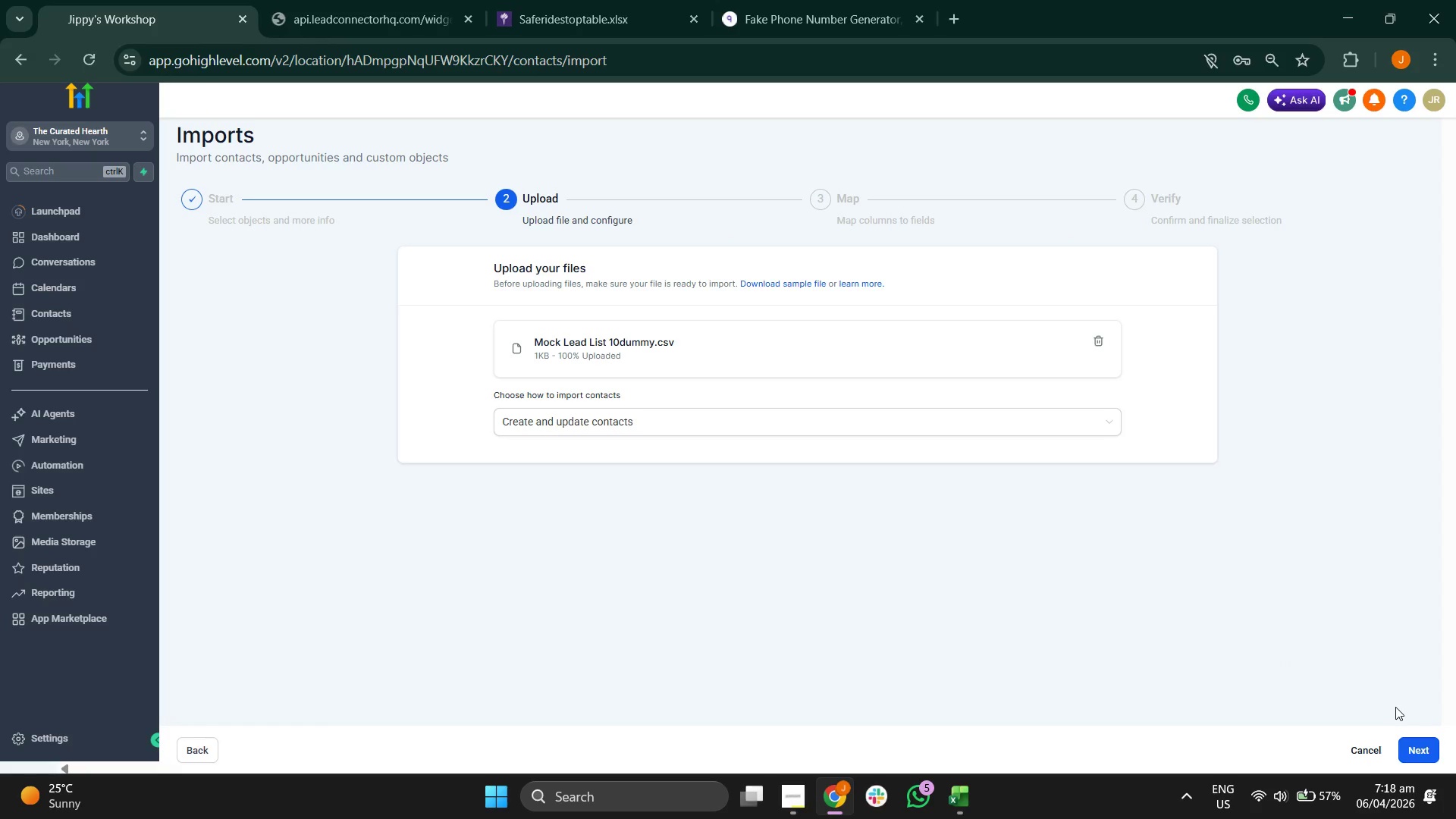 
left_click([1419, 745])
 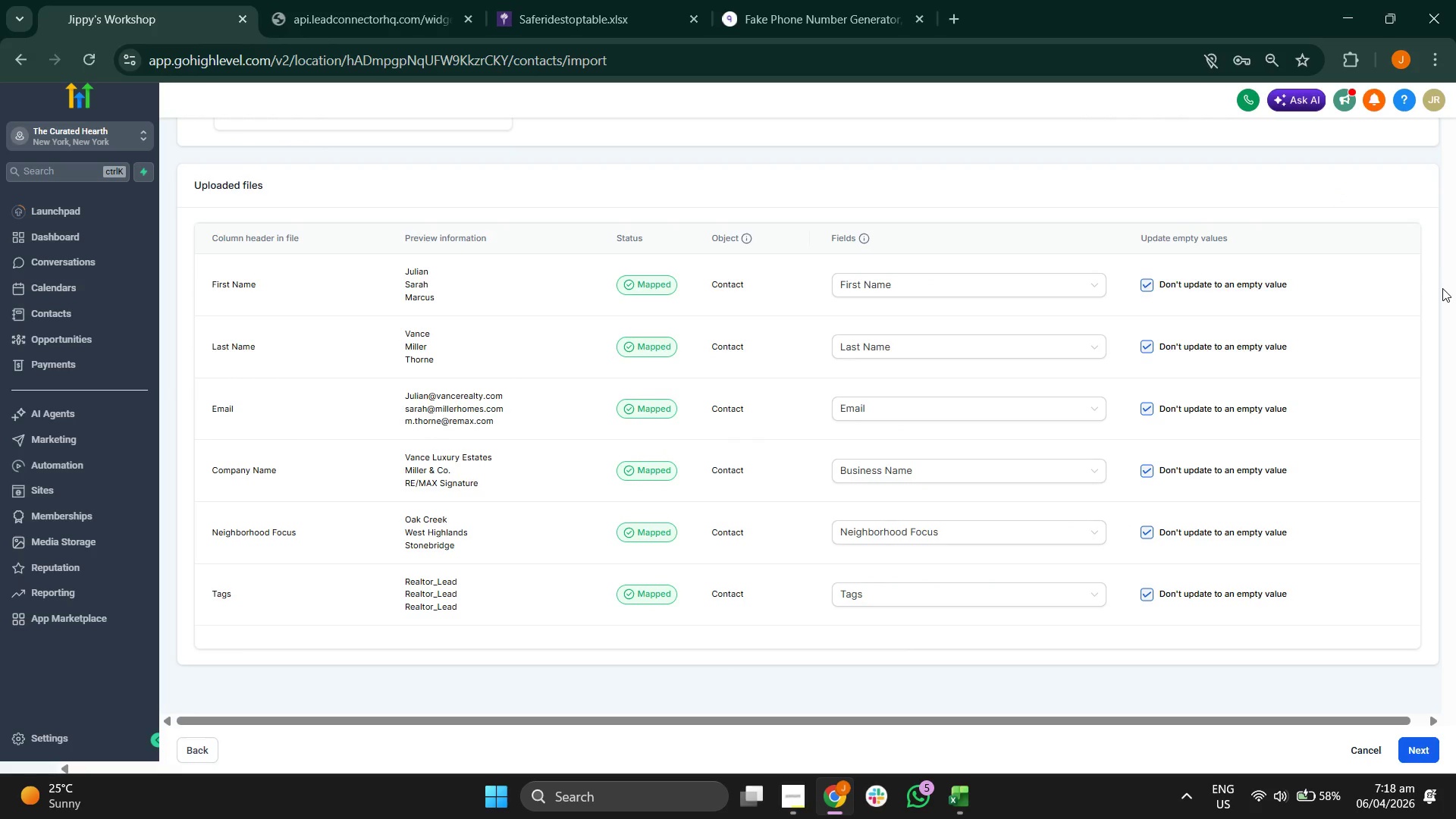 
wait(18.17)
 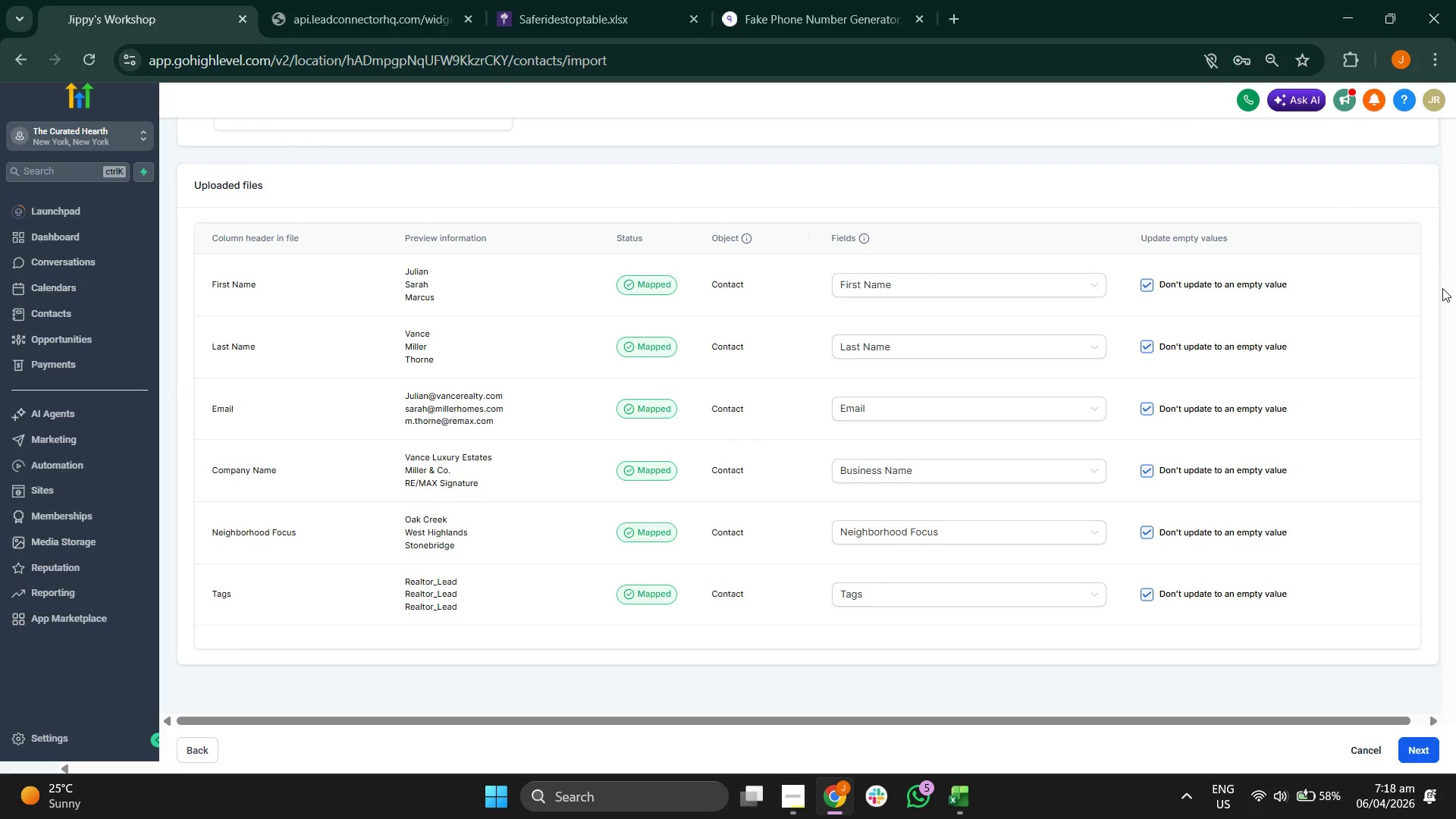 
left_click([1422, 748])
 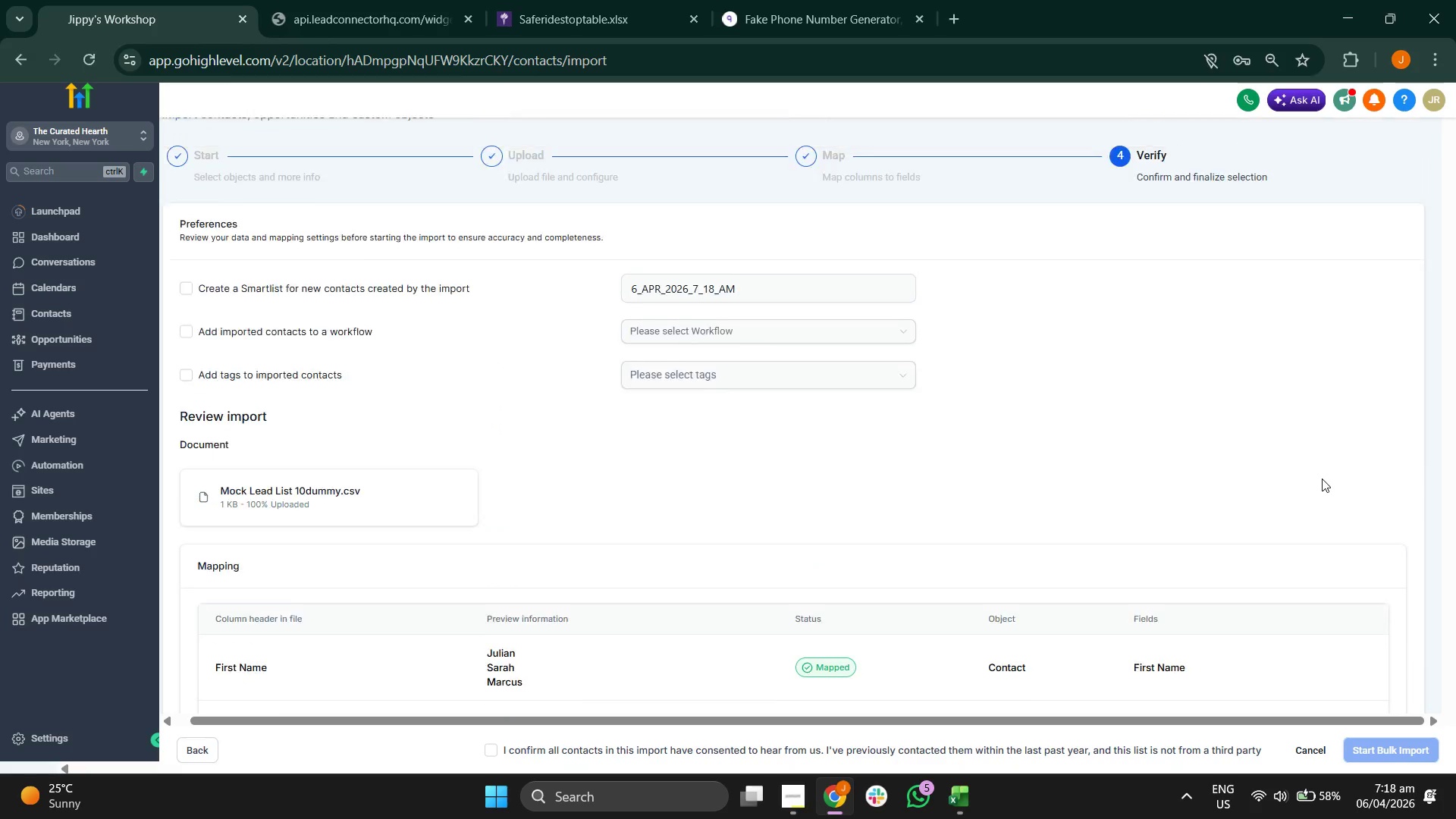 
wait(10.58)
 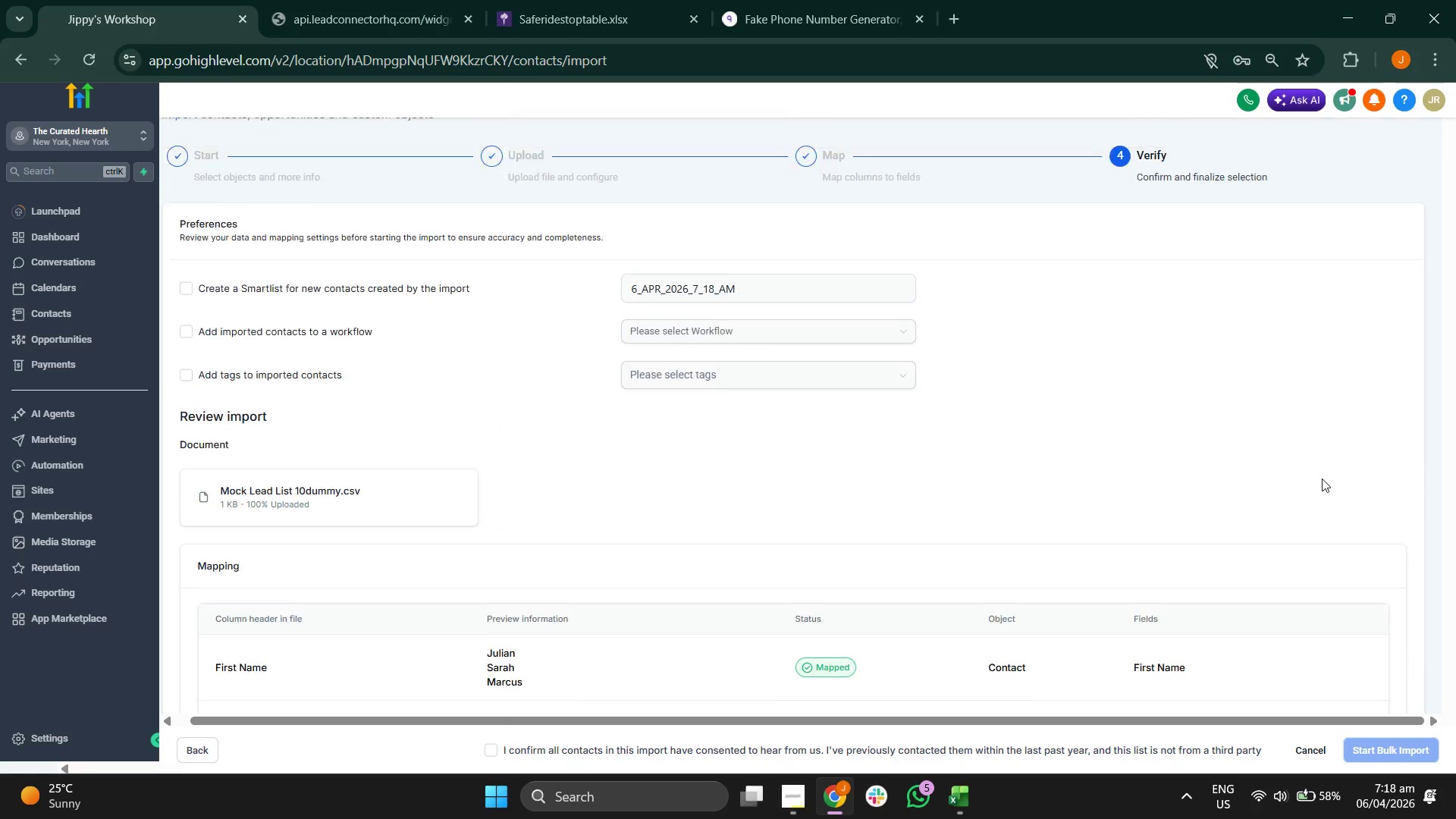 
left_click([488, 752])
 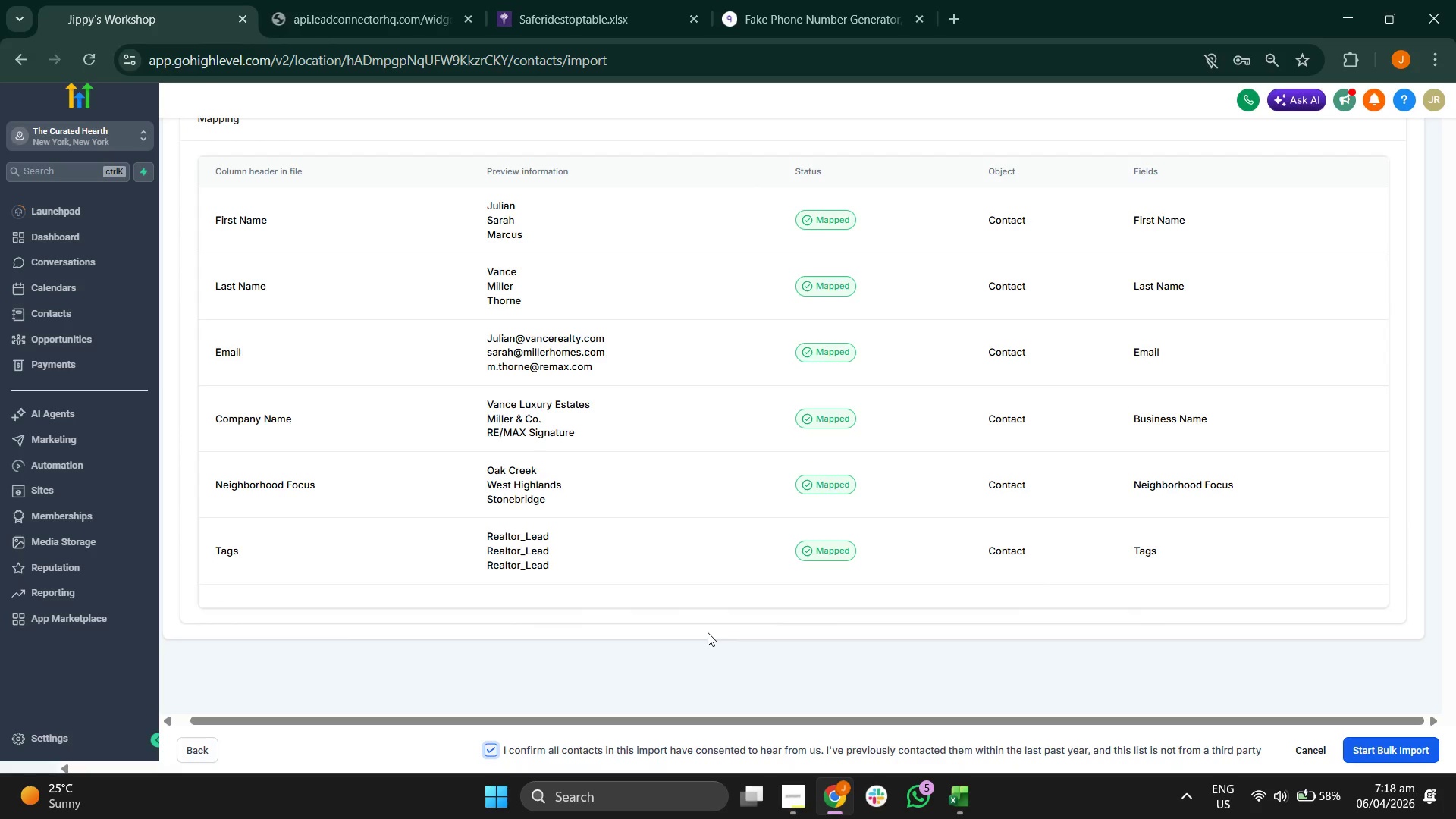 
left_click([708, 648])
 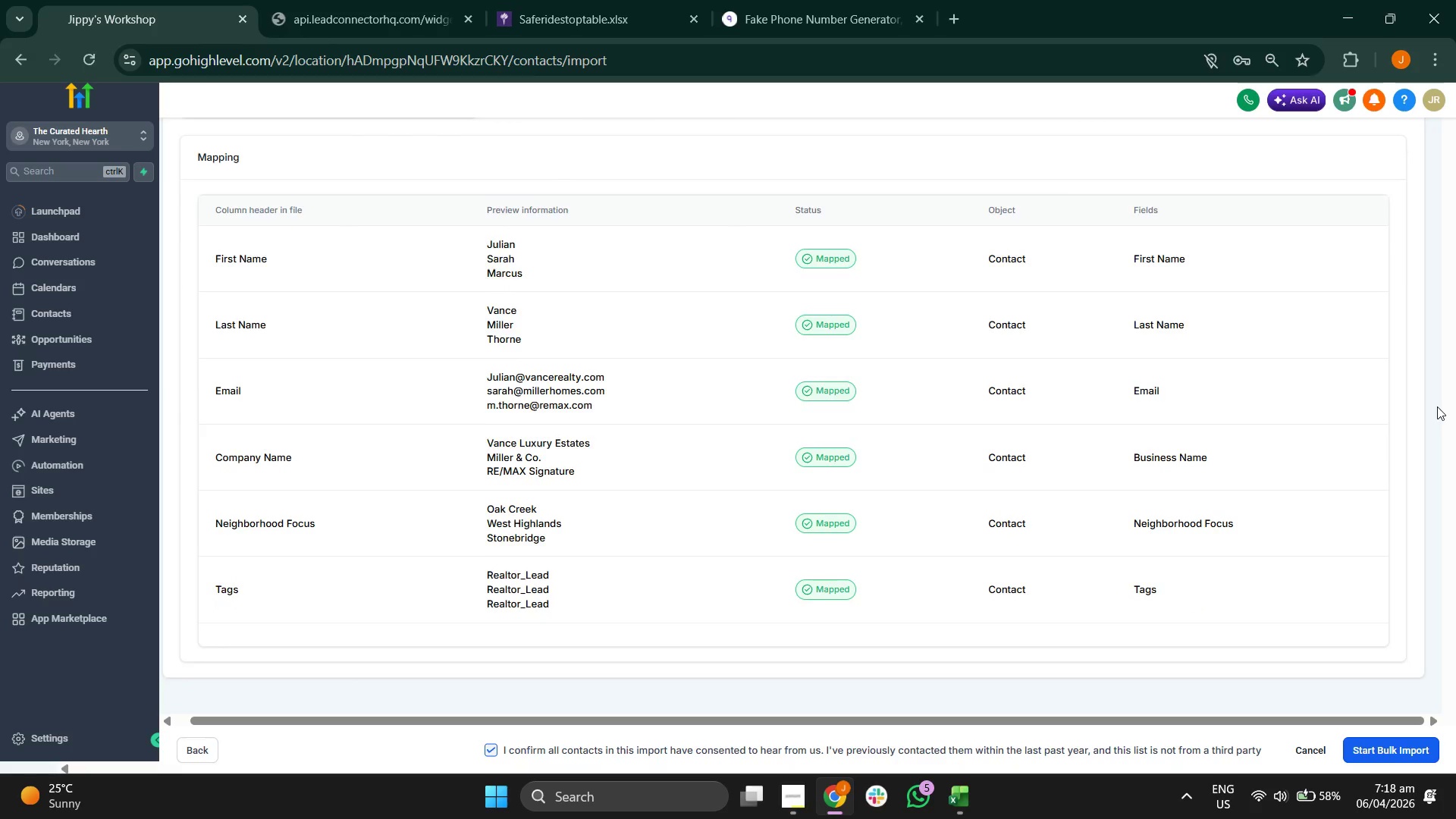 
wait(7.17)
 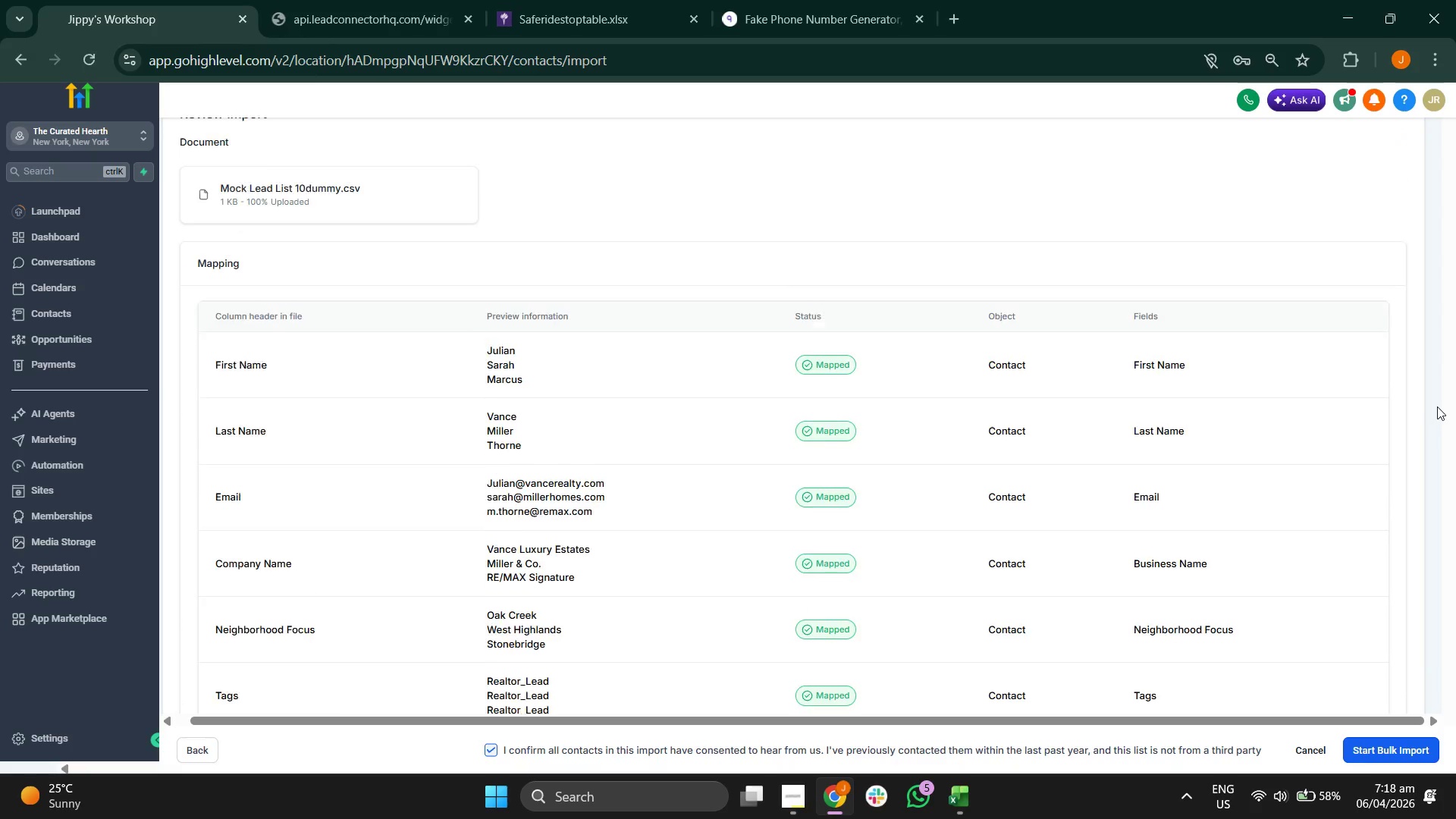 
left_click([1394, 739])
 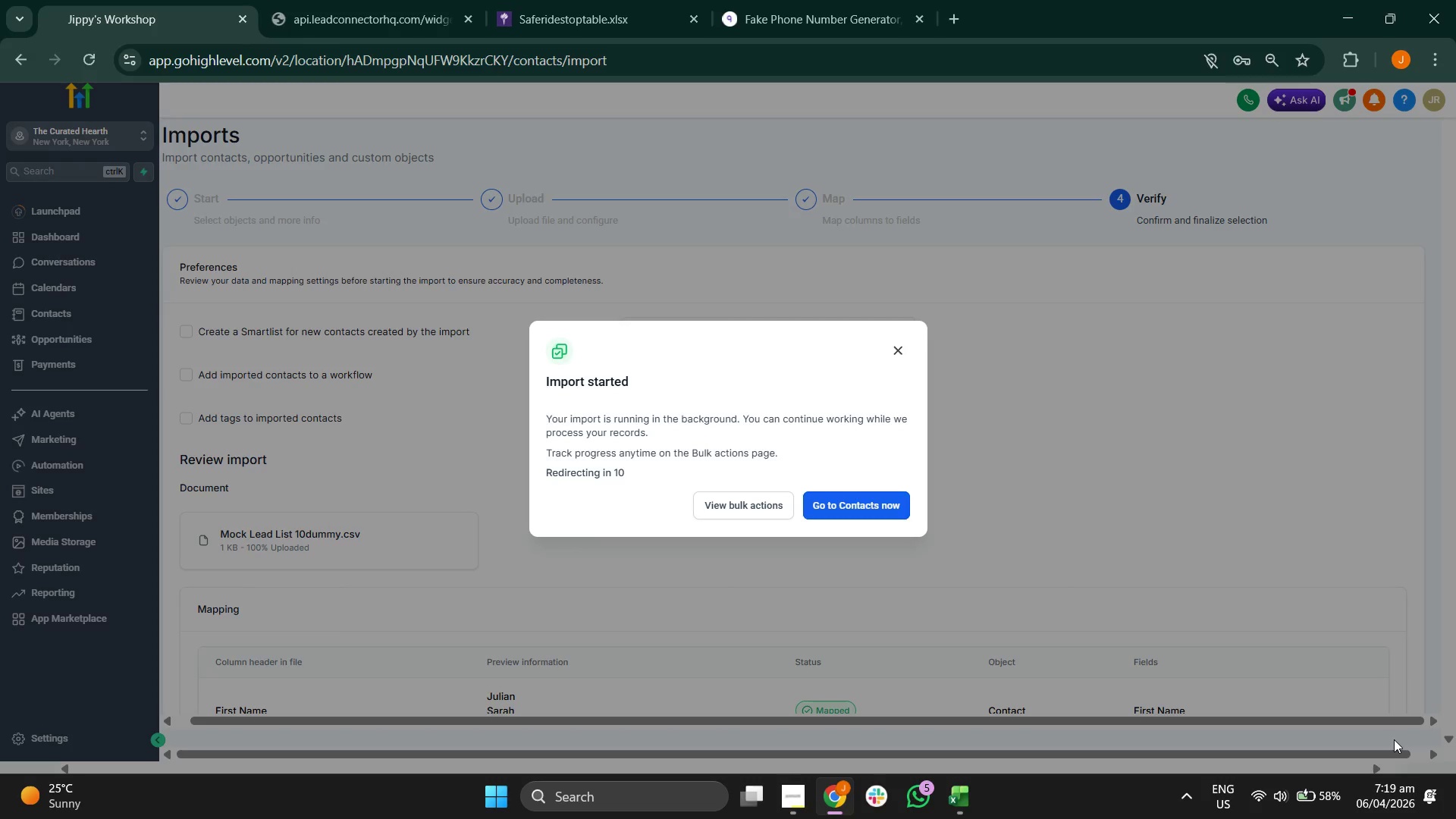 
wait(5.86)
 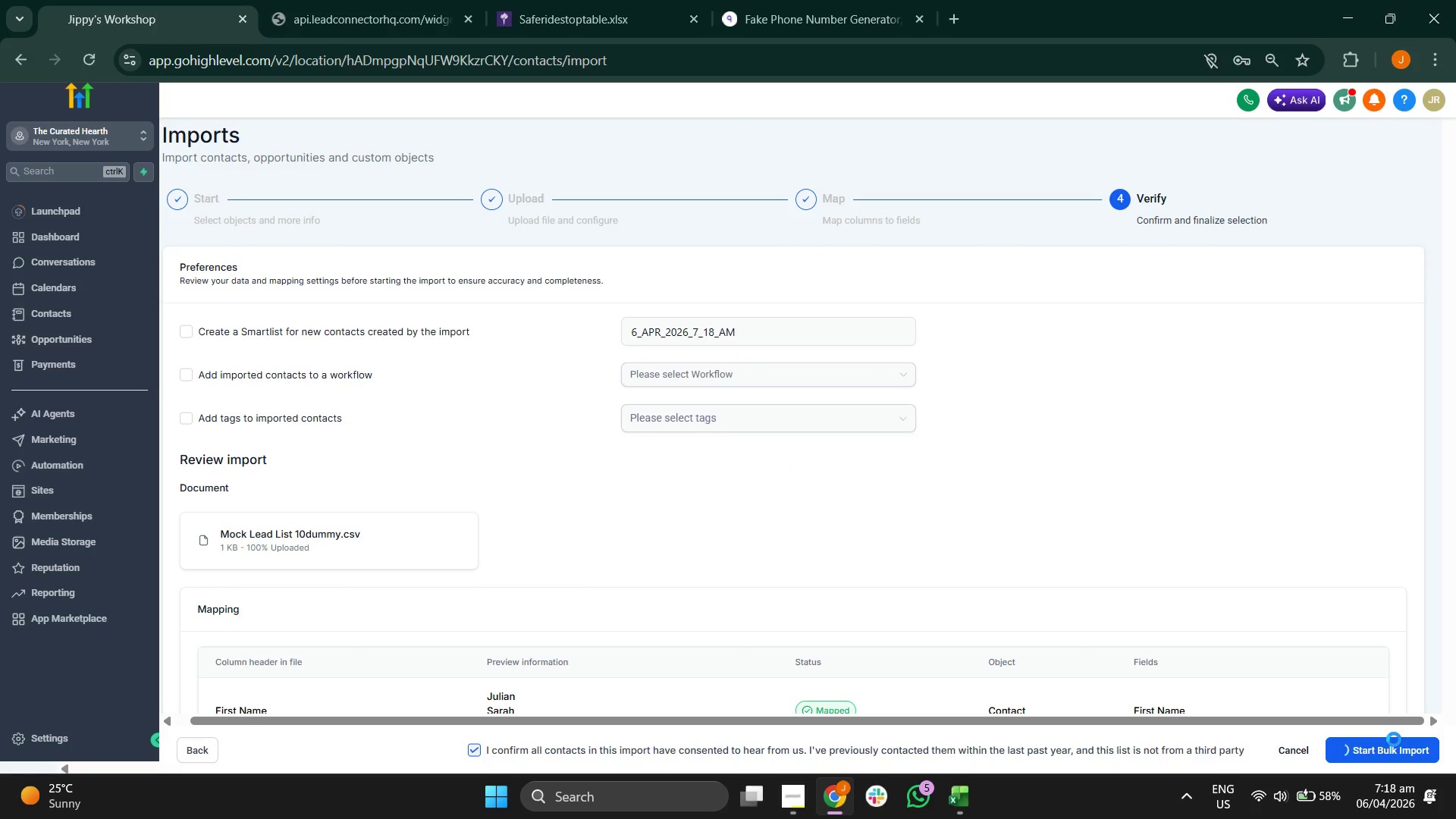 
left_click([880, 497])
 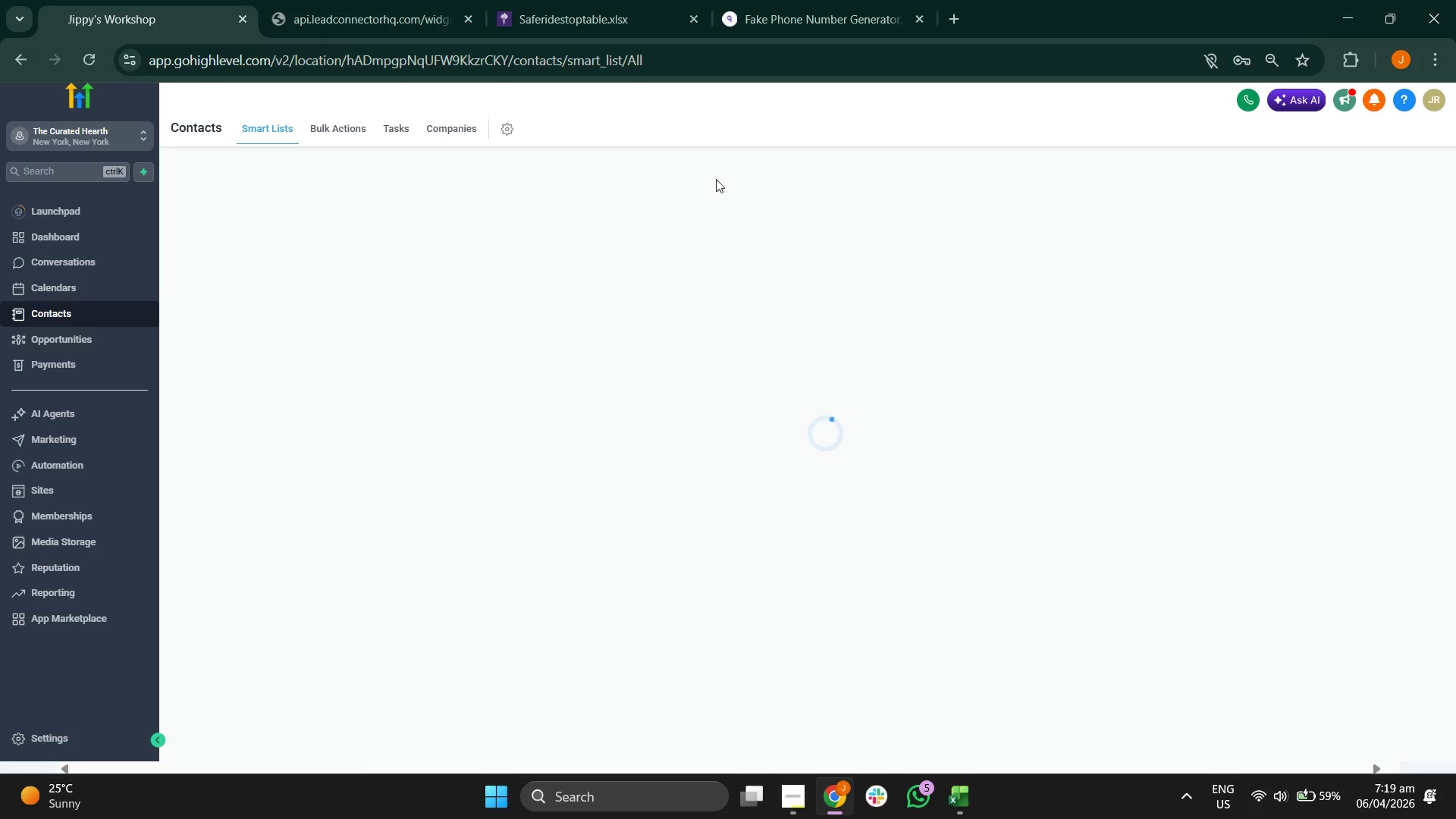 
wait(14.66)
 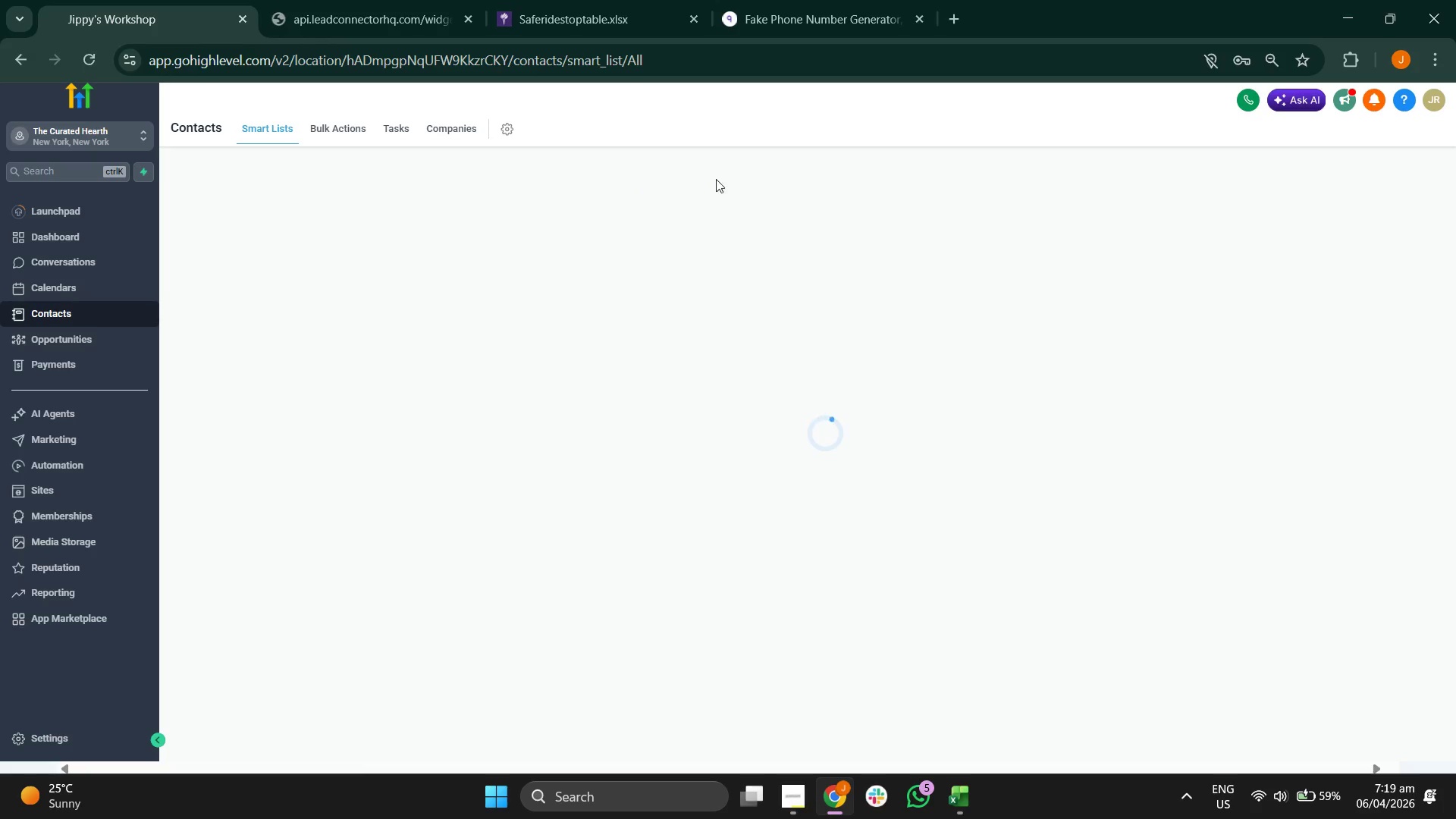 
mouse_move([824, 167])
 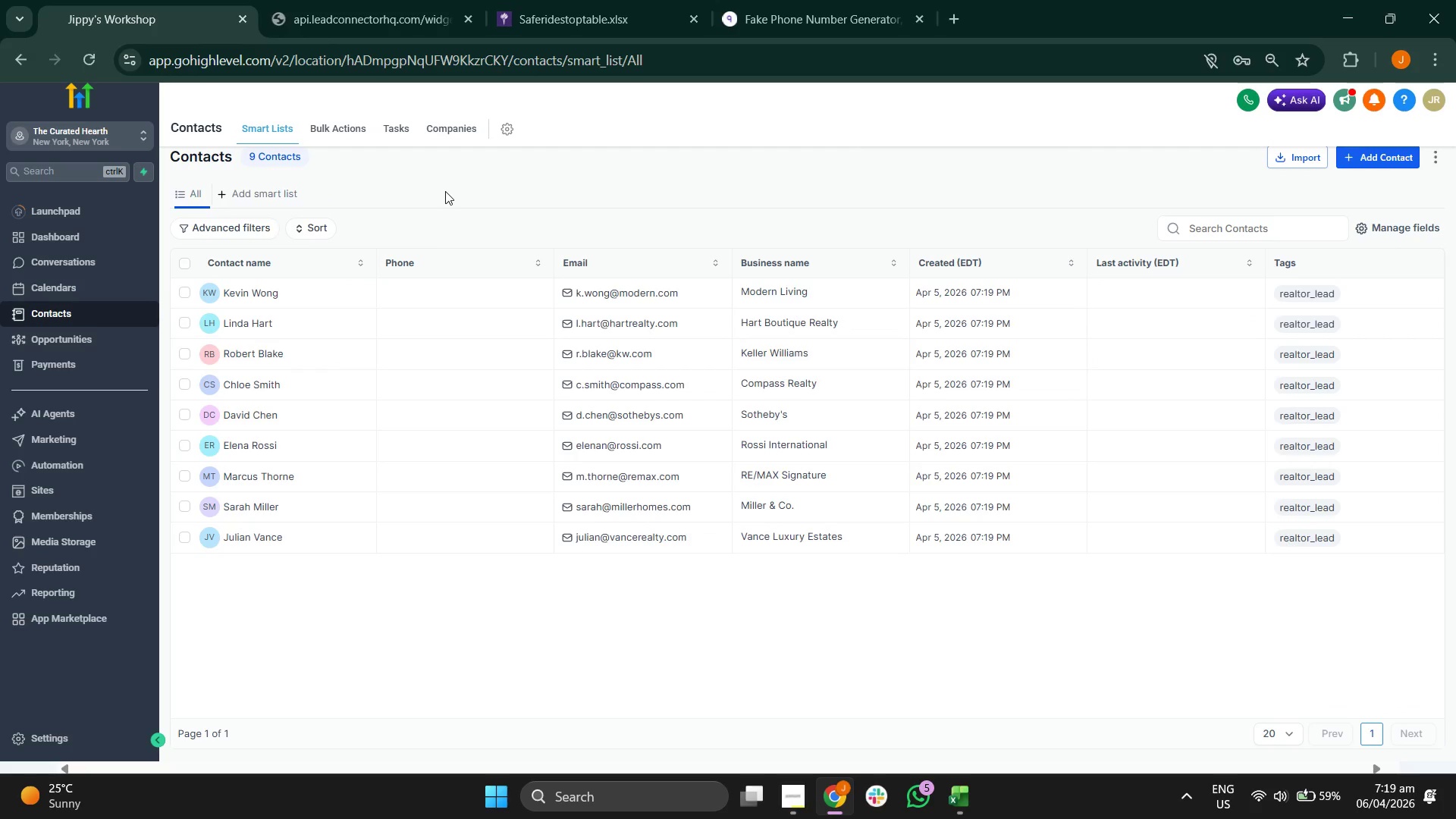 
wait(6.81)
 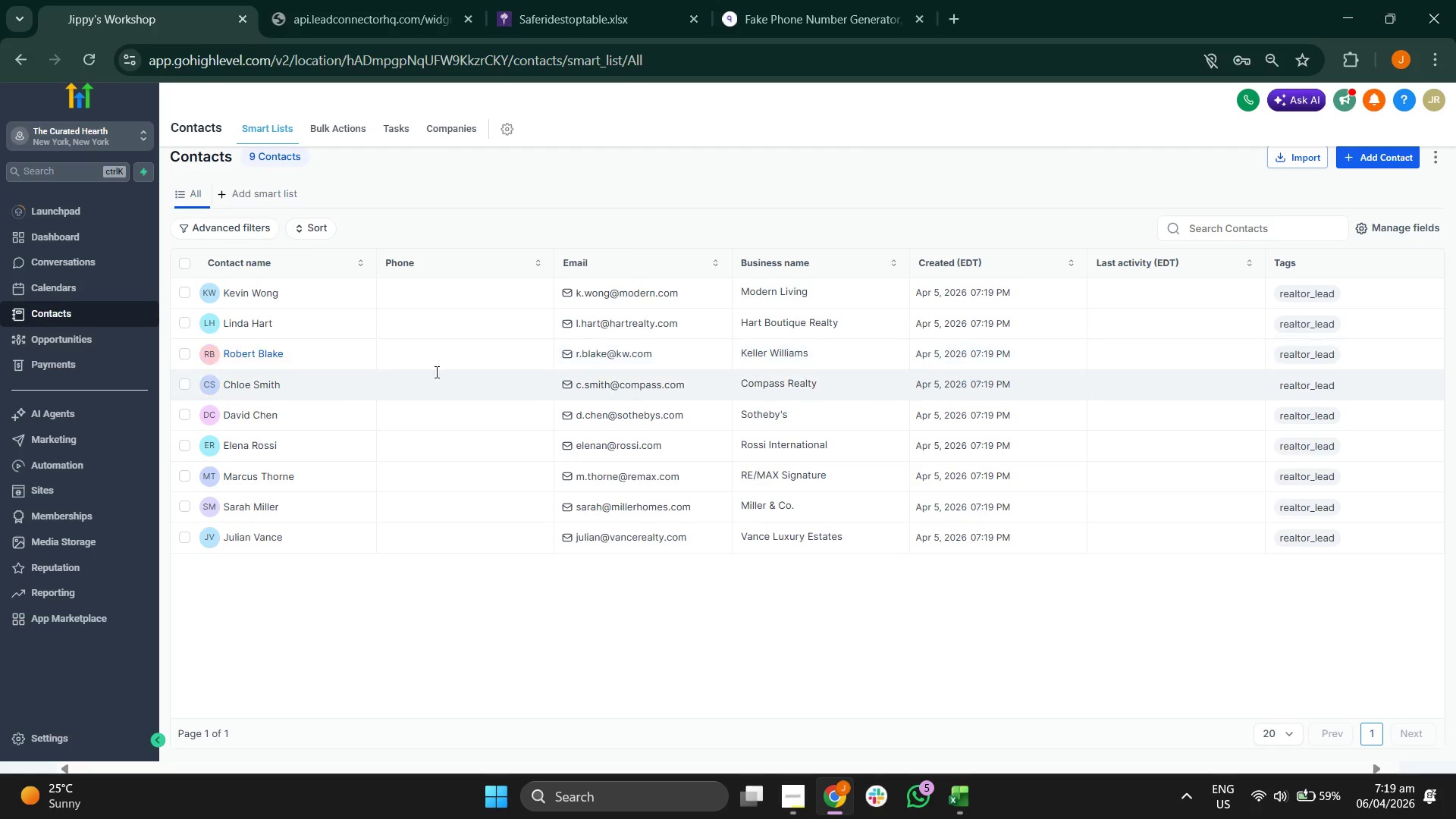 
left_click([333, 131])
 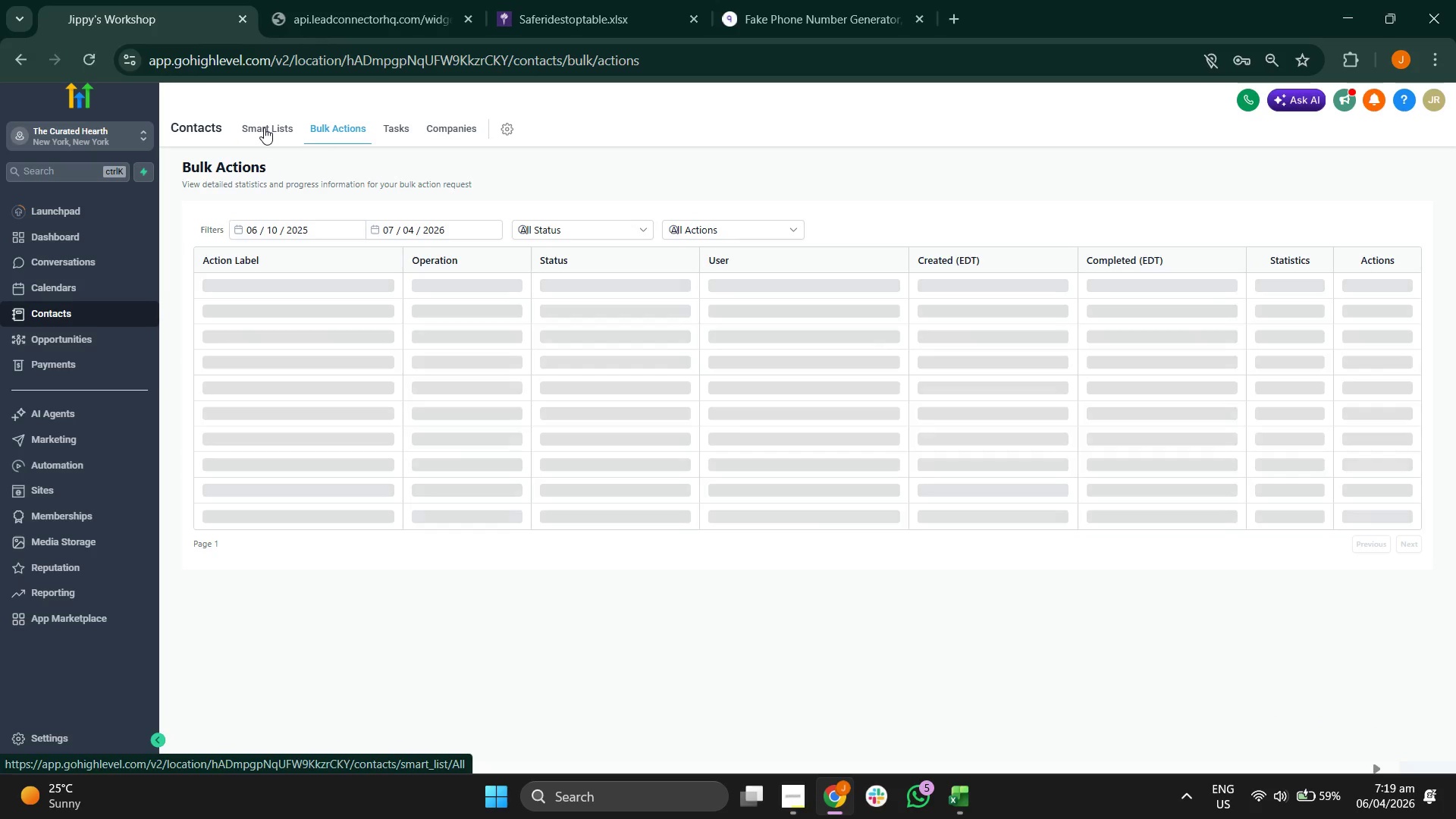 
wait(8.95)
 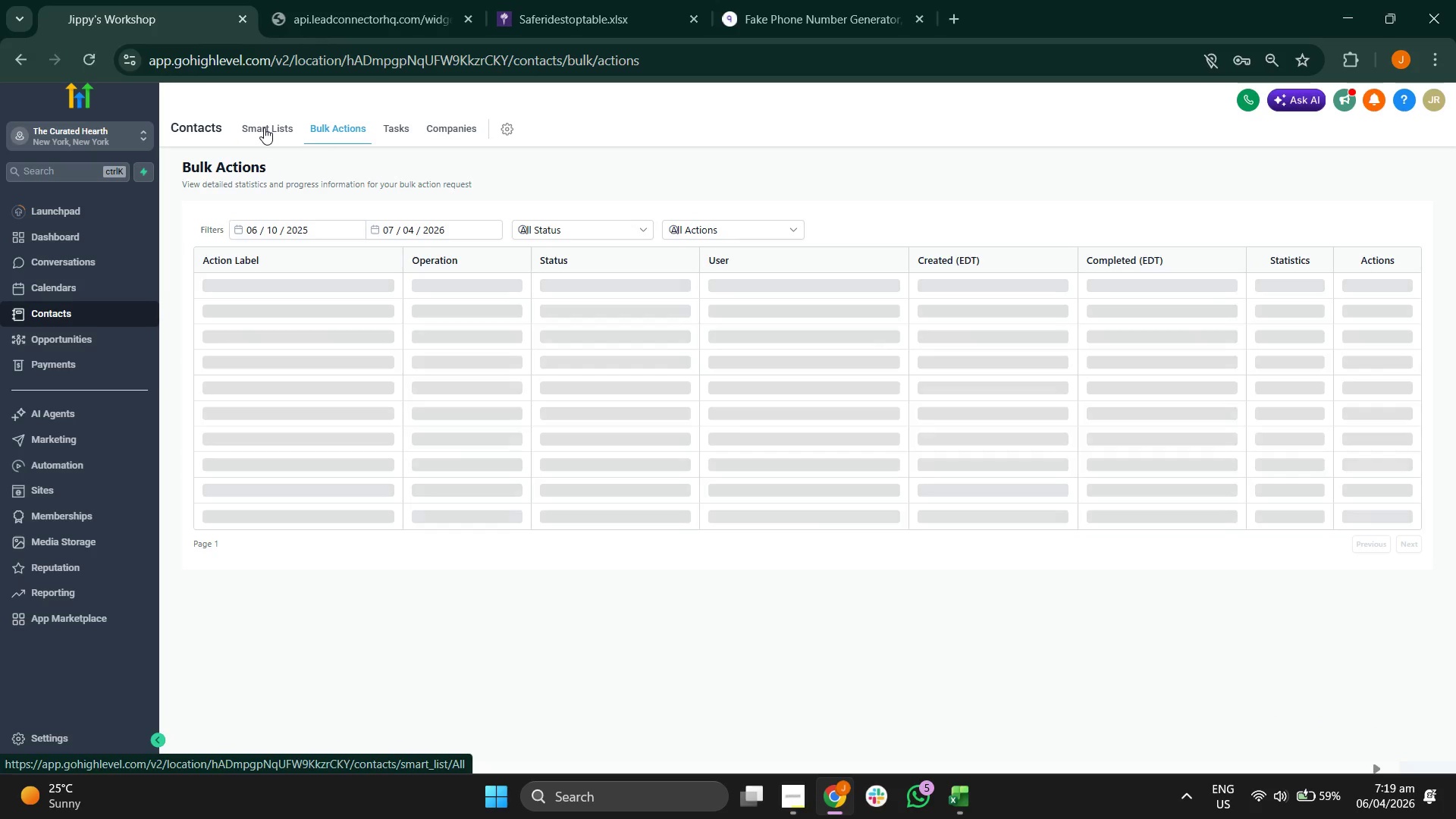 
left_click([281, 130])
 